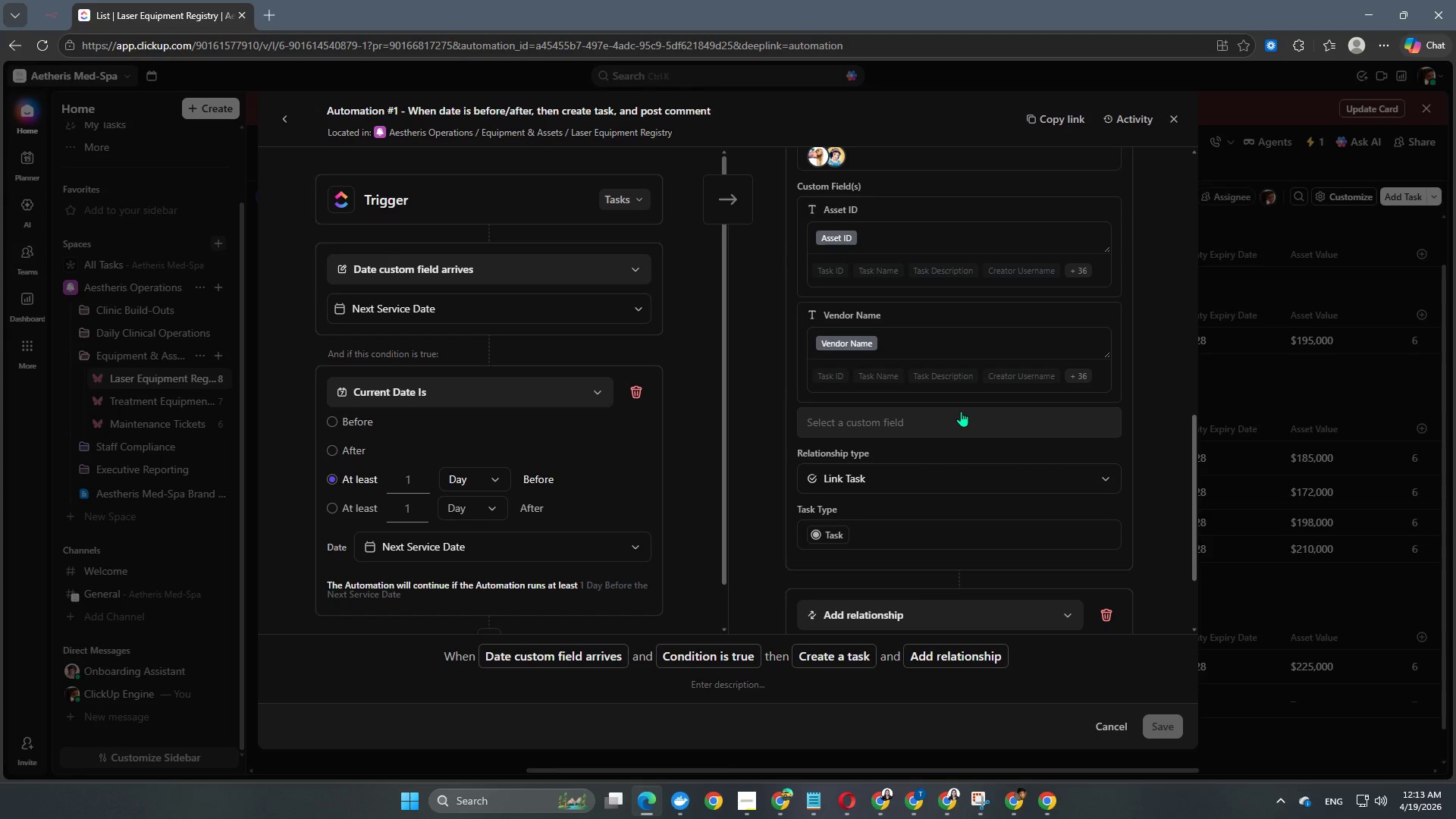 
scroll: coordinate [956, 417], scroll_direction: down, amount: 8.0
 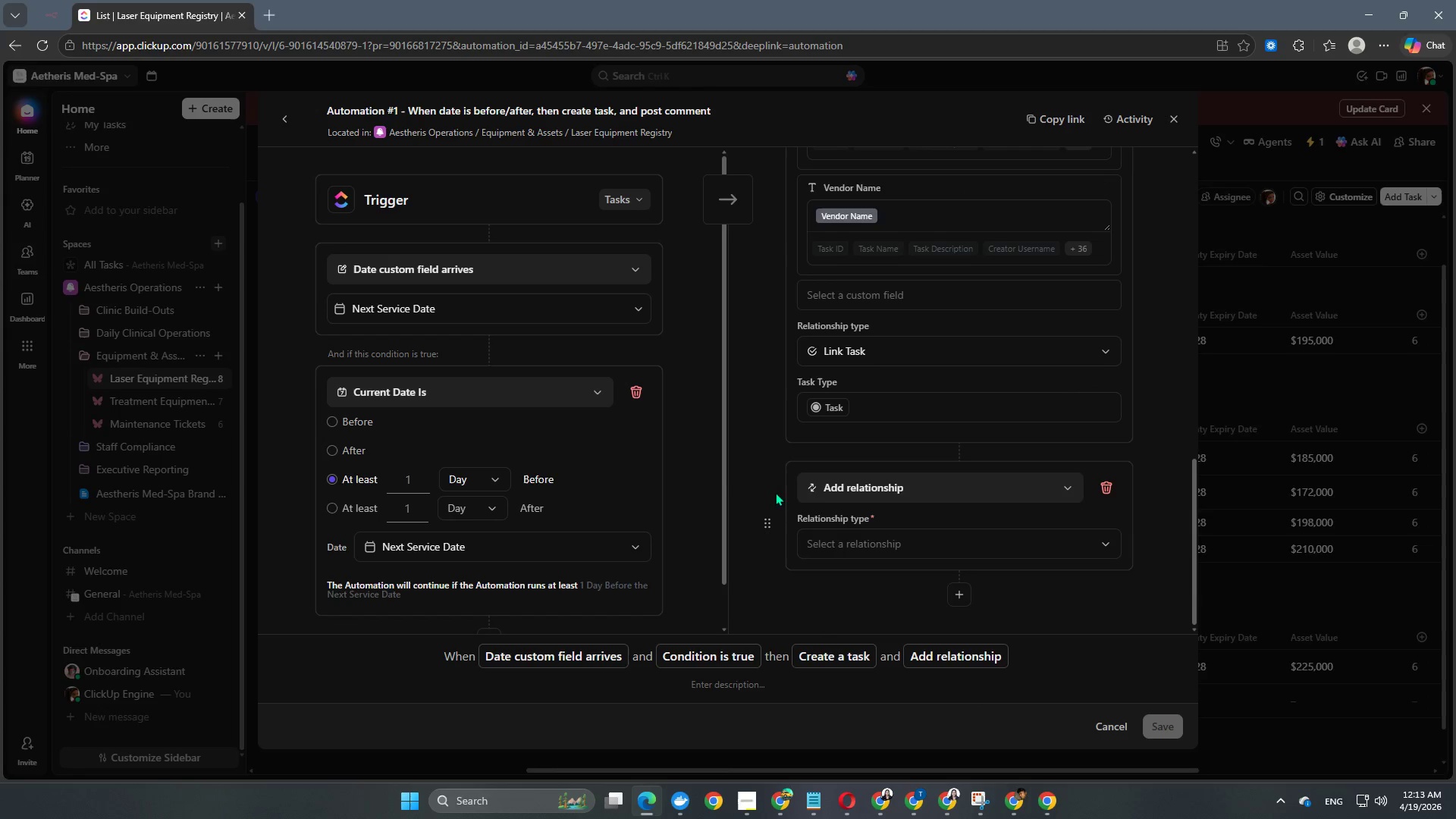 
left_click([854, 489])
 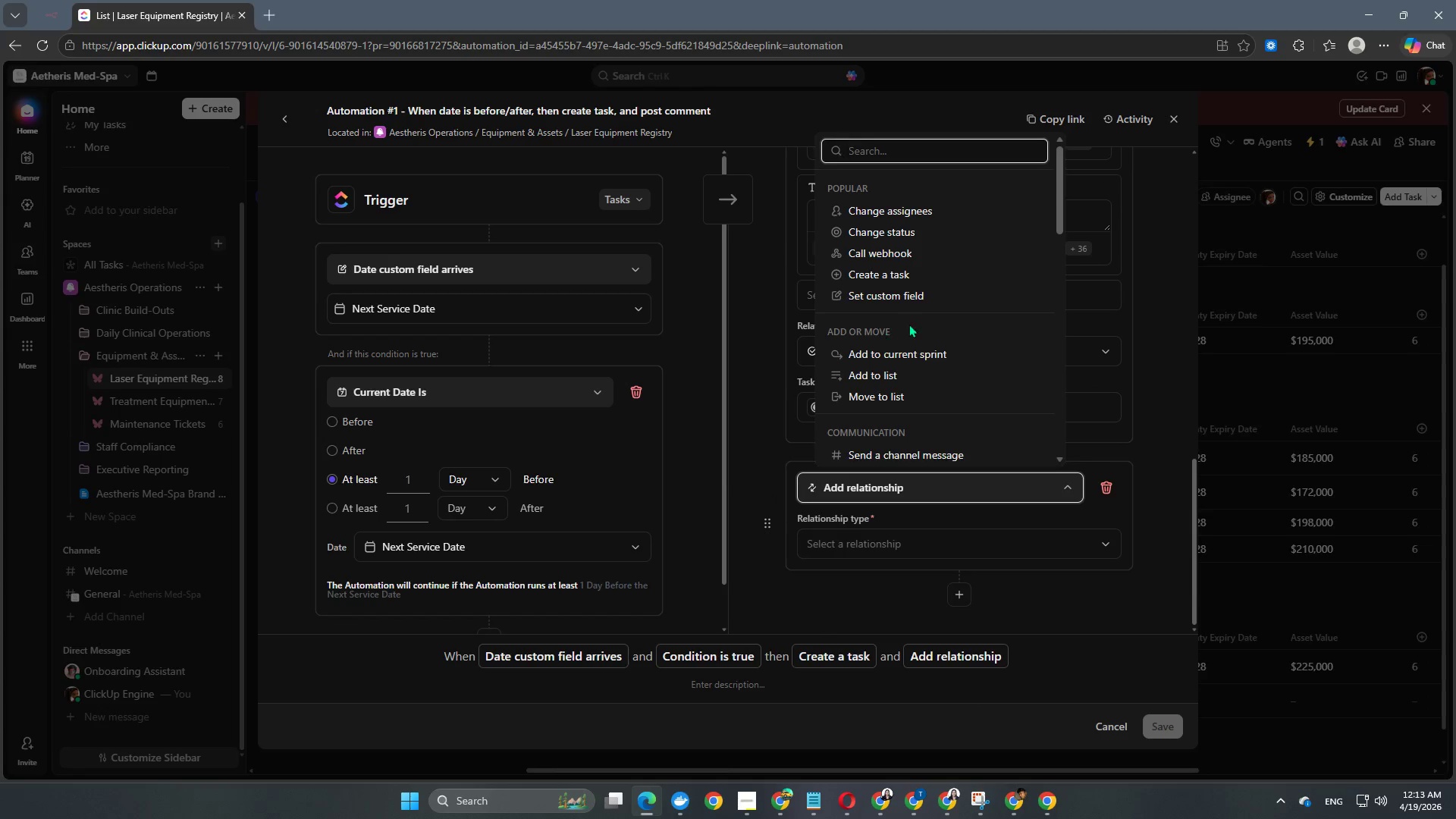 
scroll: coordinate [913, 420], scroll_direction: down, amount: 2.0
 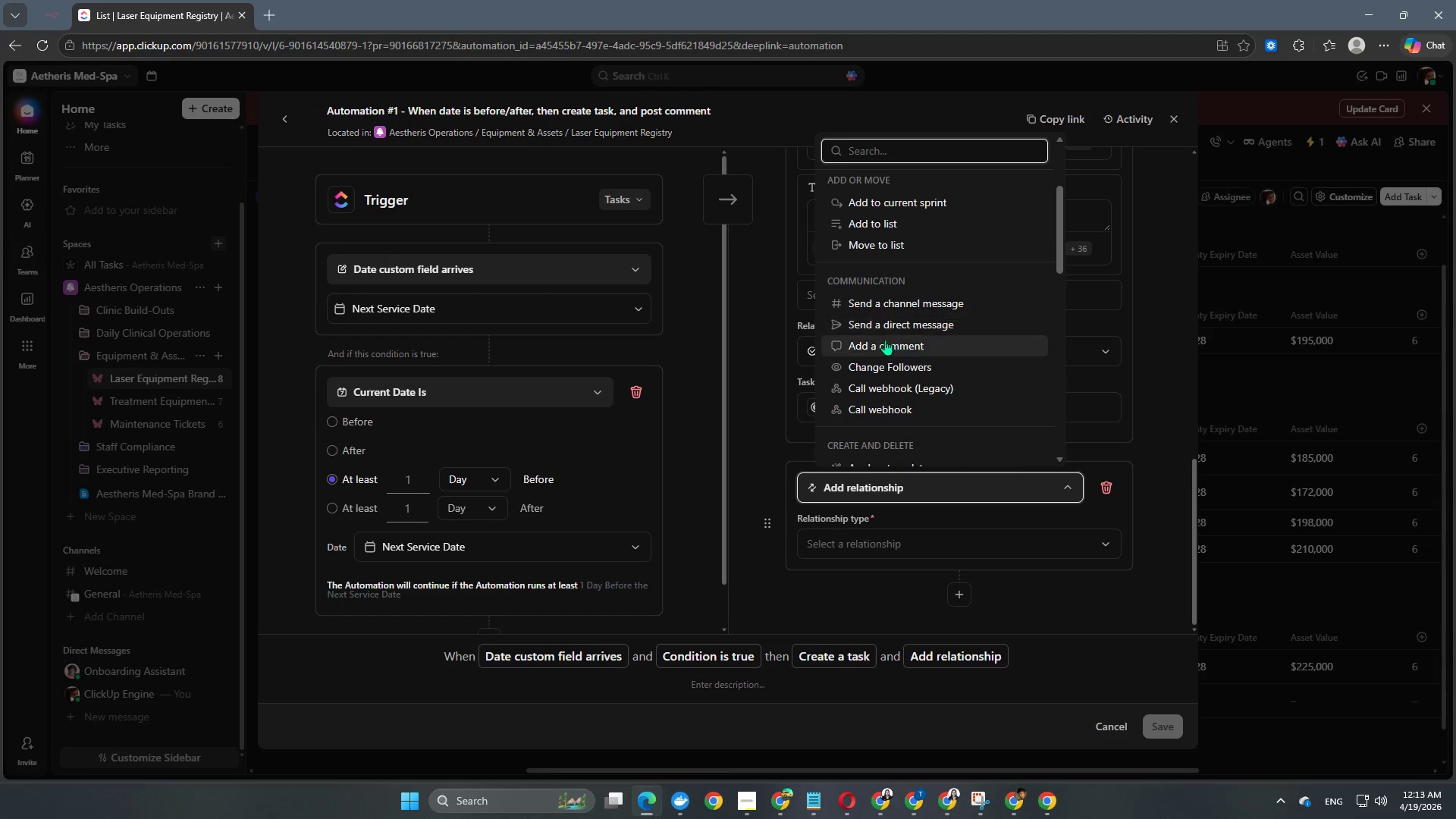 
left_click([881, 344])
 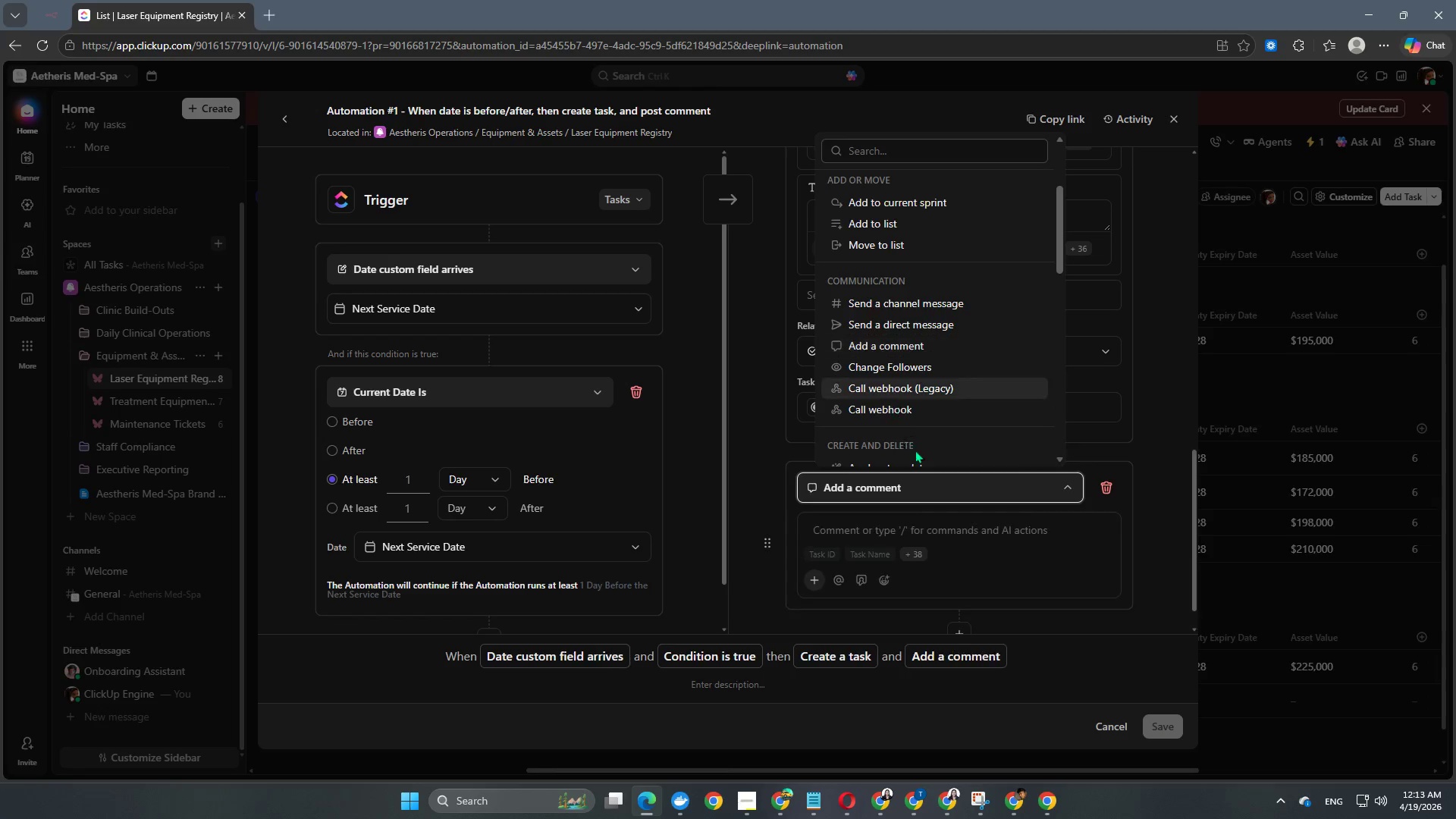 
scroll: coordinate [918, 452], scroll_direction: down, amount: 2.0
 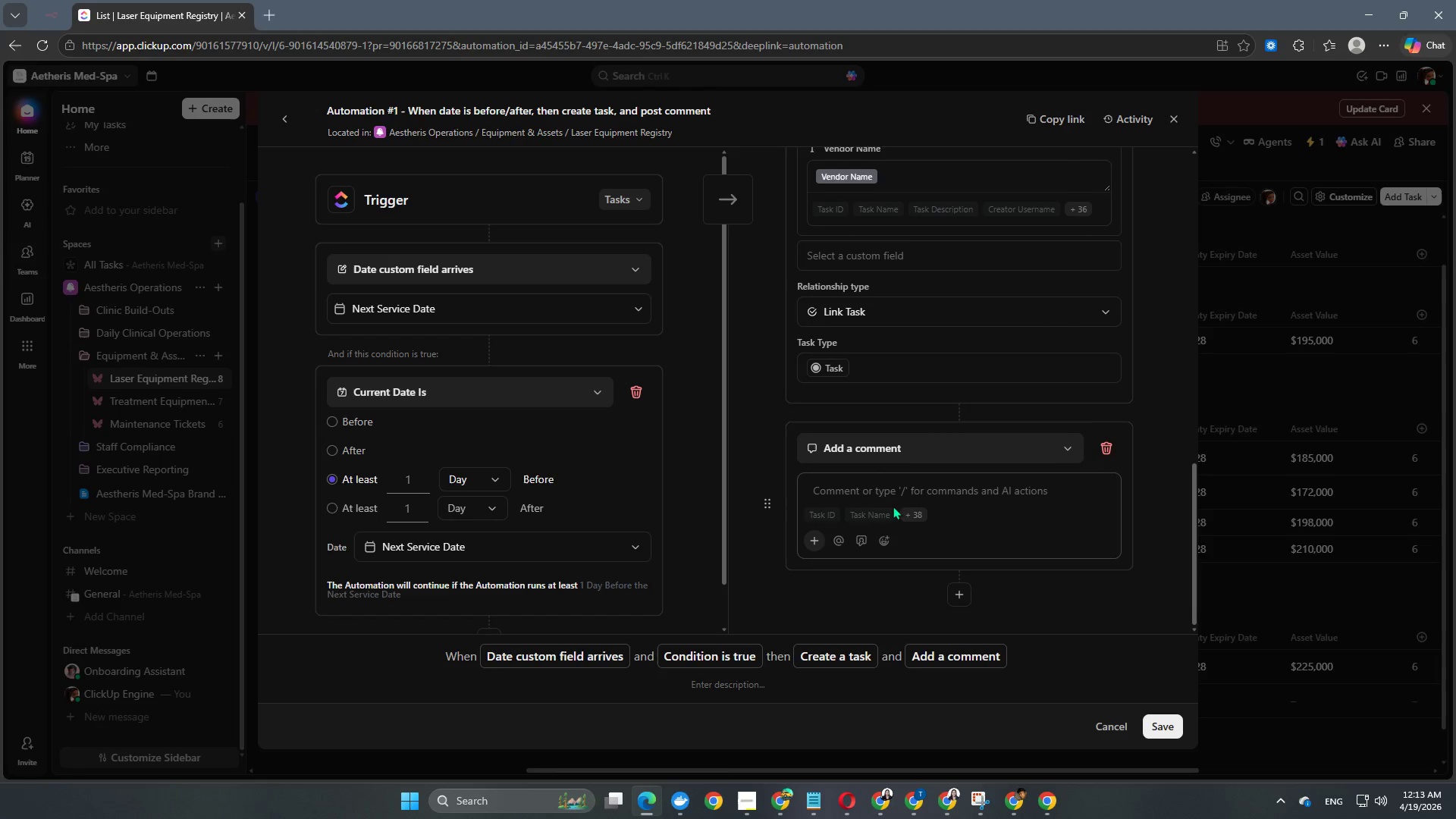 
left_click([890, 504])
 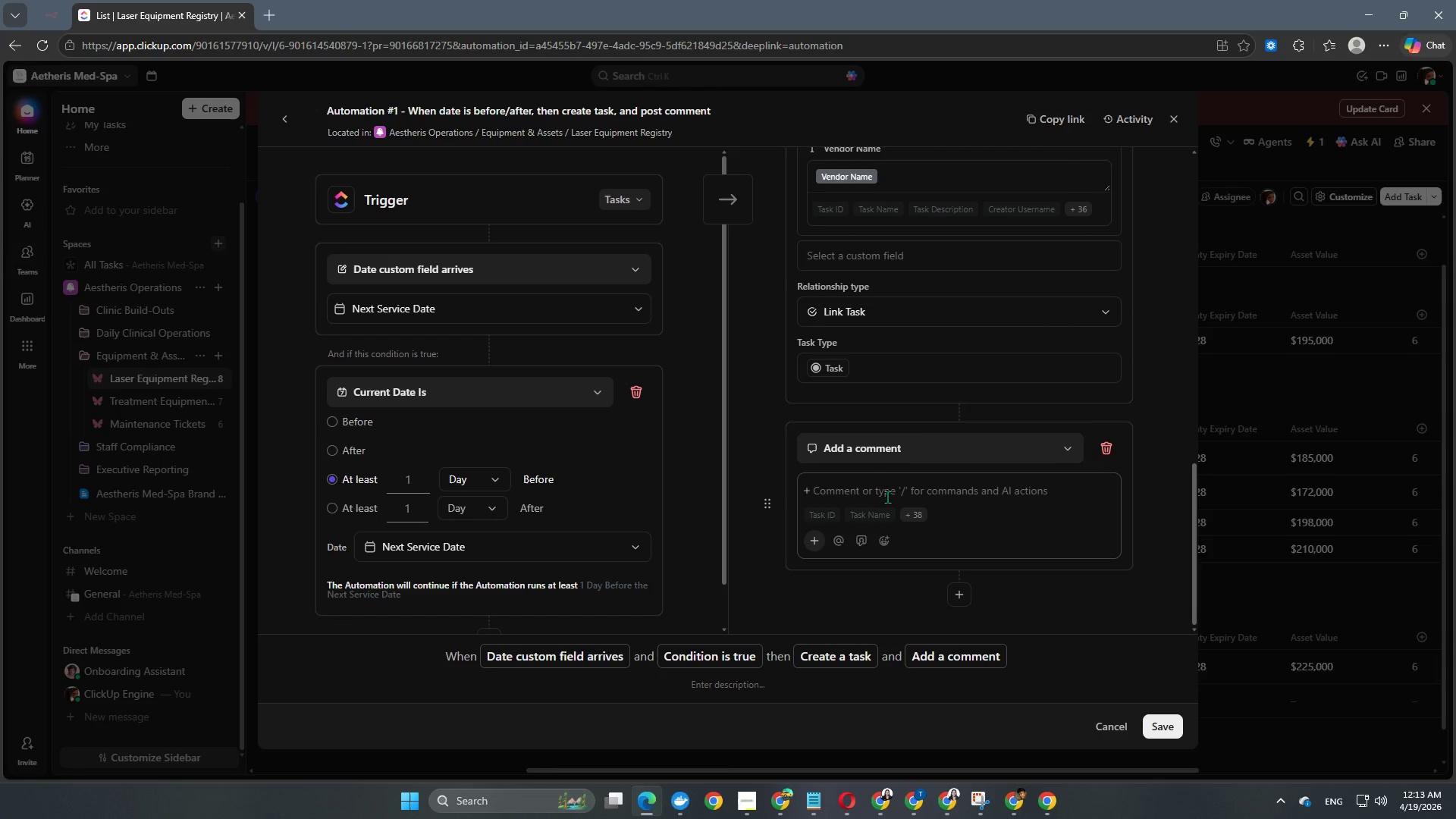 
type(Hey)
 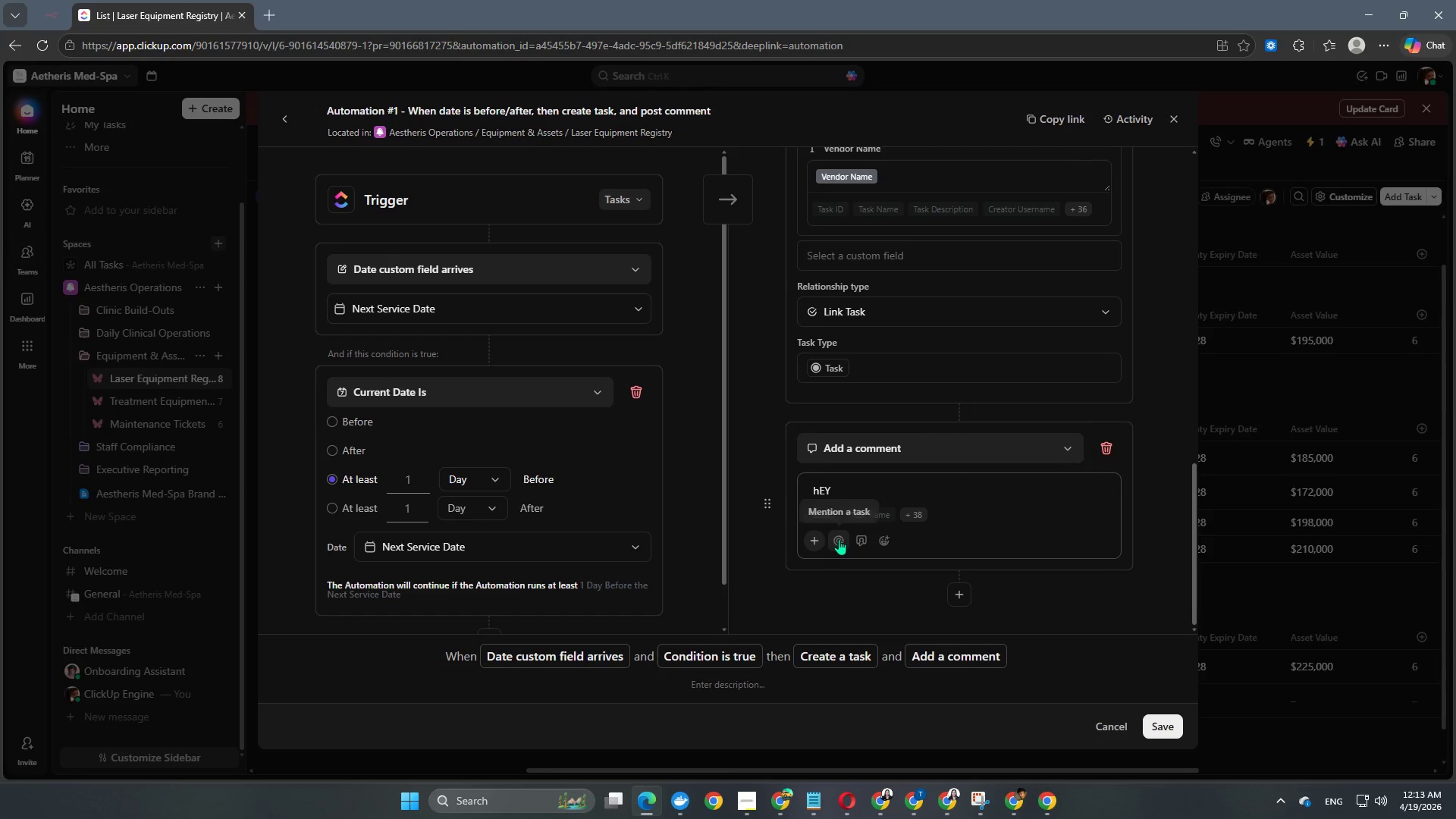 
left_click([844, 541])
 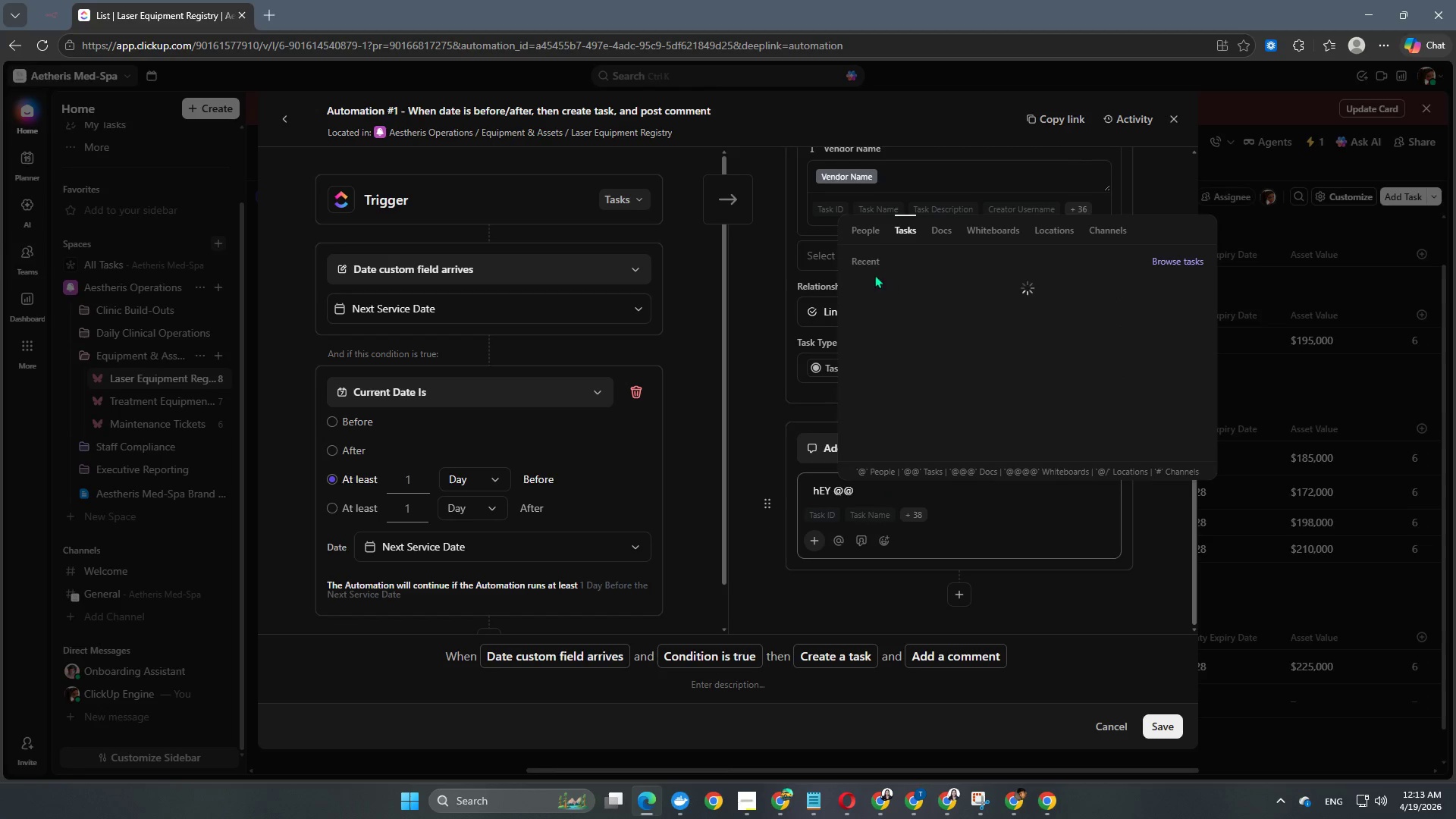 
left_click([864, 234])
 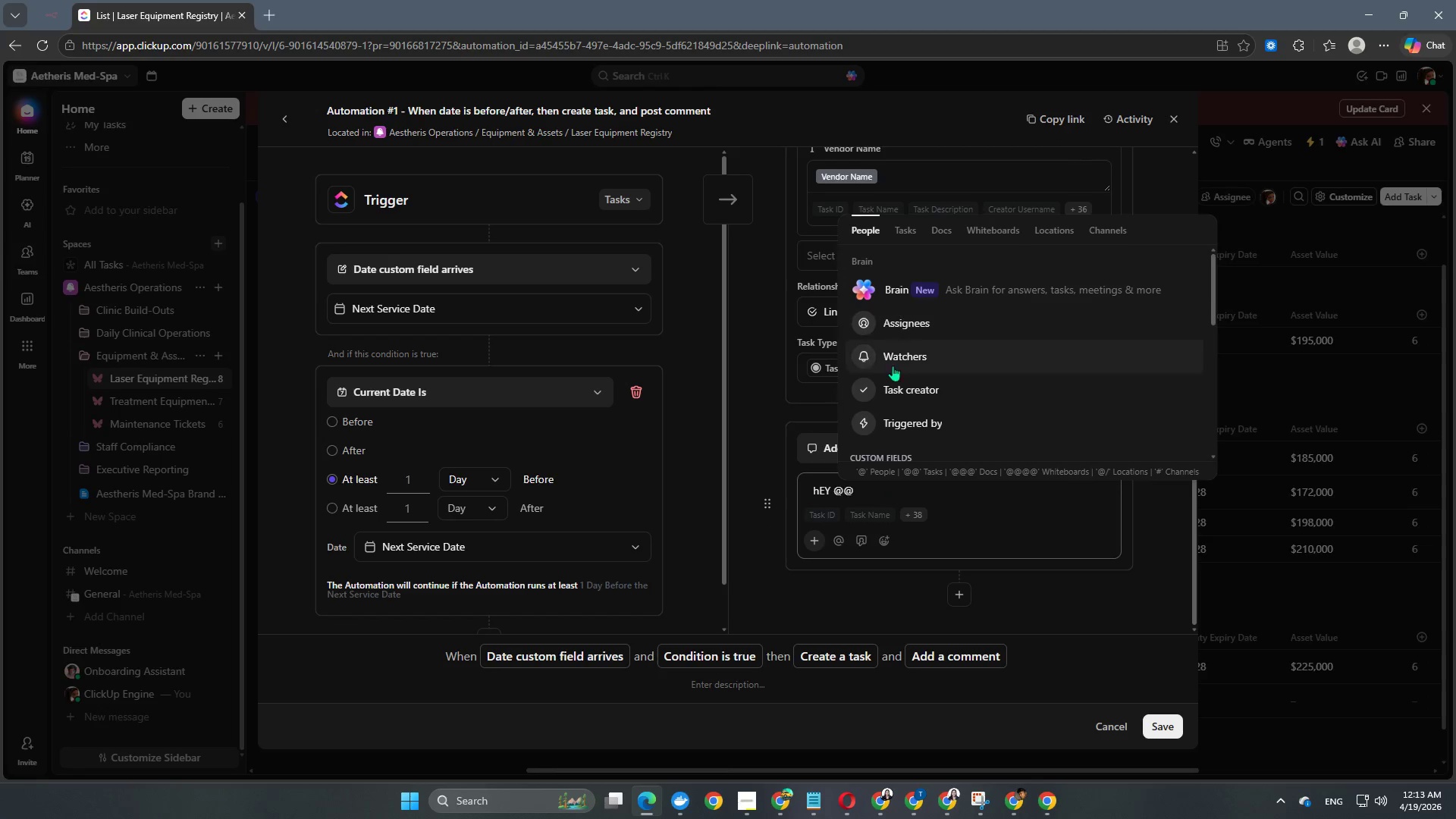 
scroll: coordinate [915, 388], scroll_direction: down, amount: 2.0
 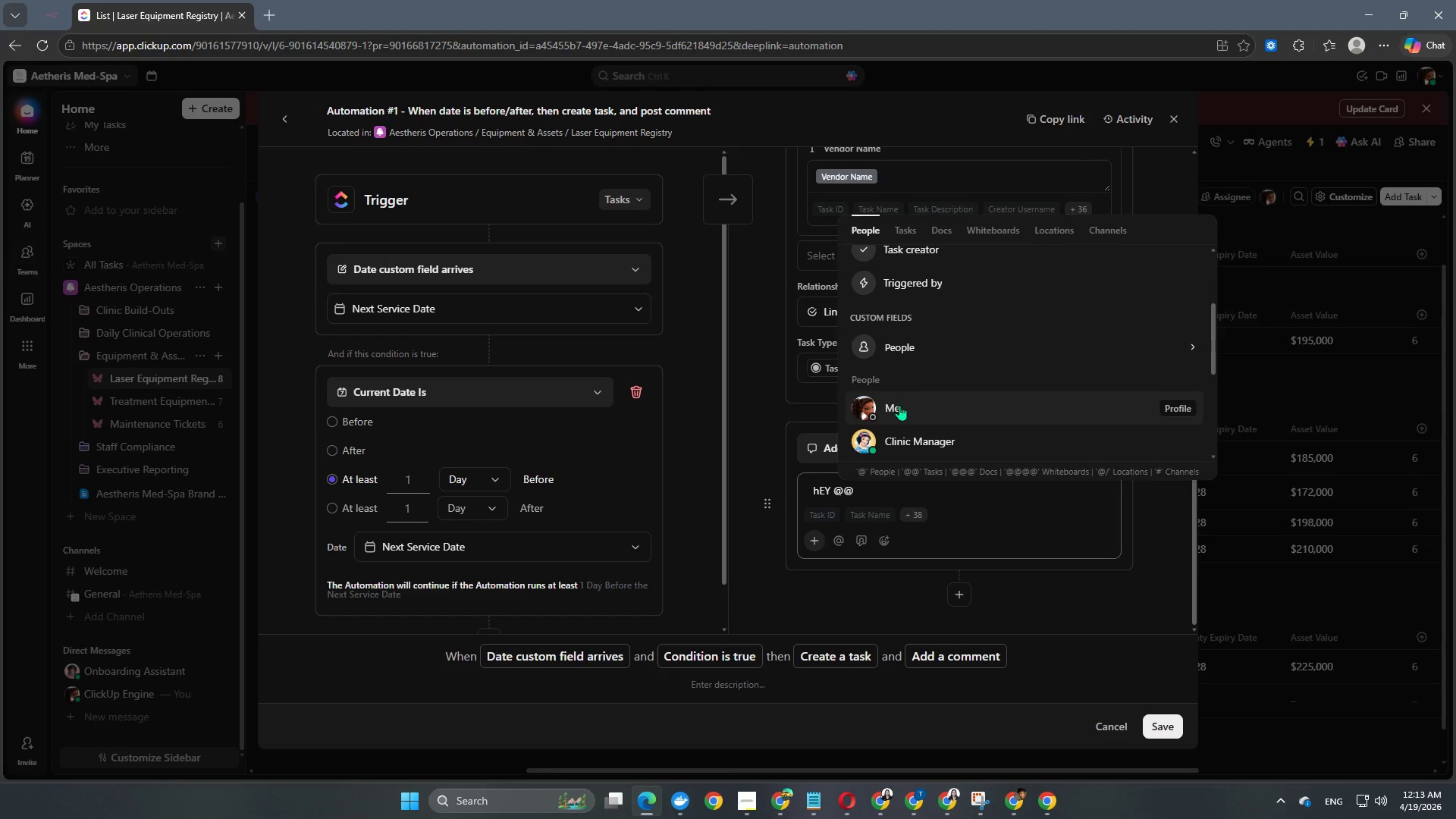 
left_click([896, 411])
 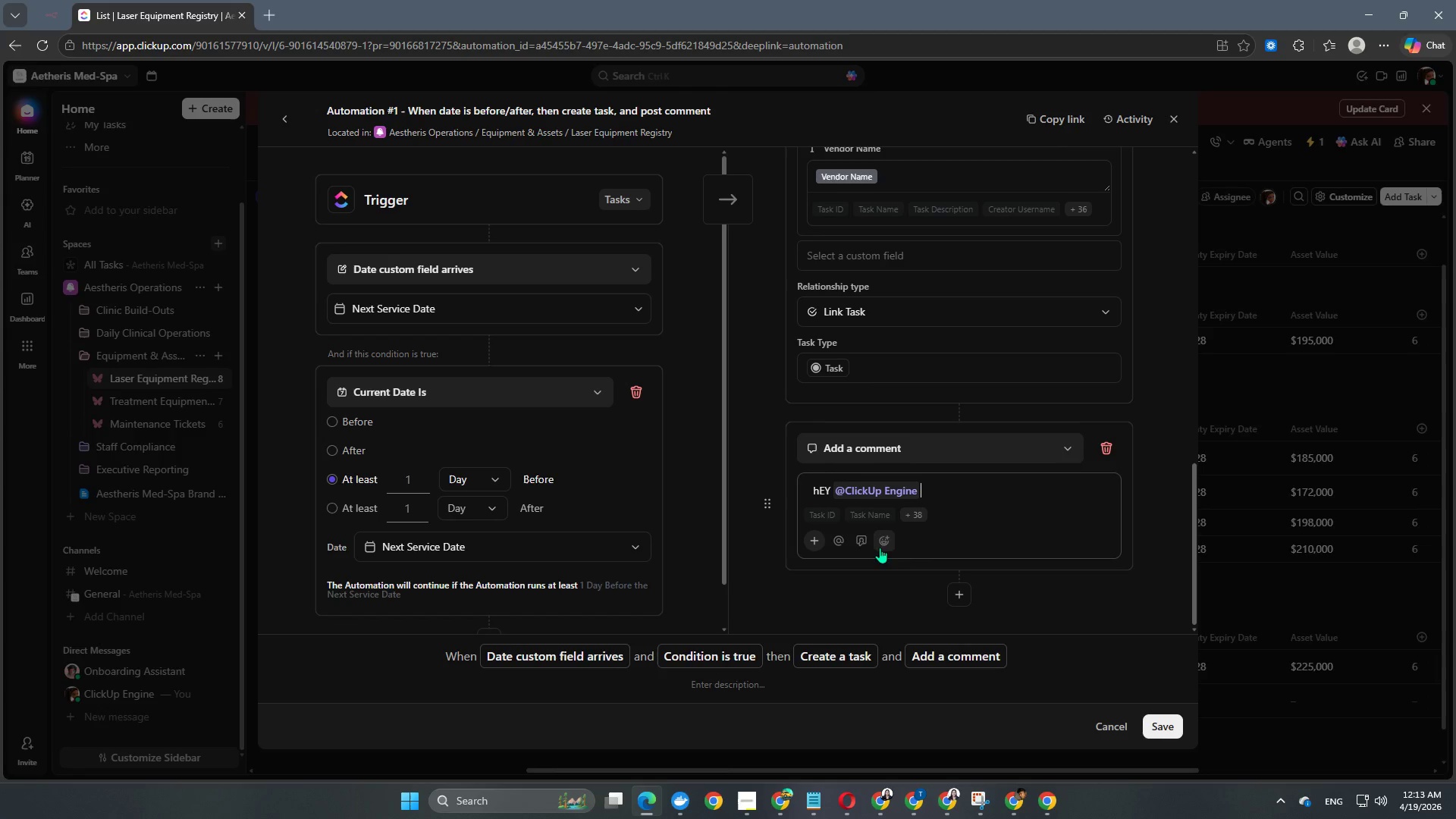 
left_click([857, 541])
 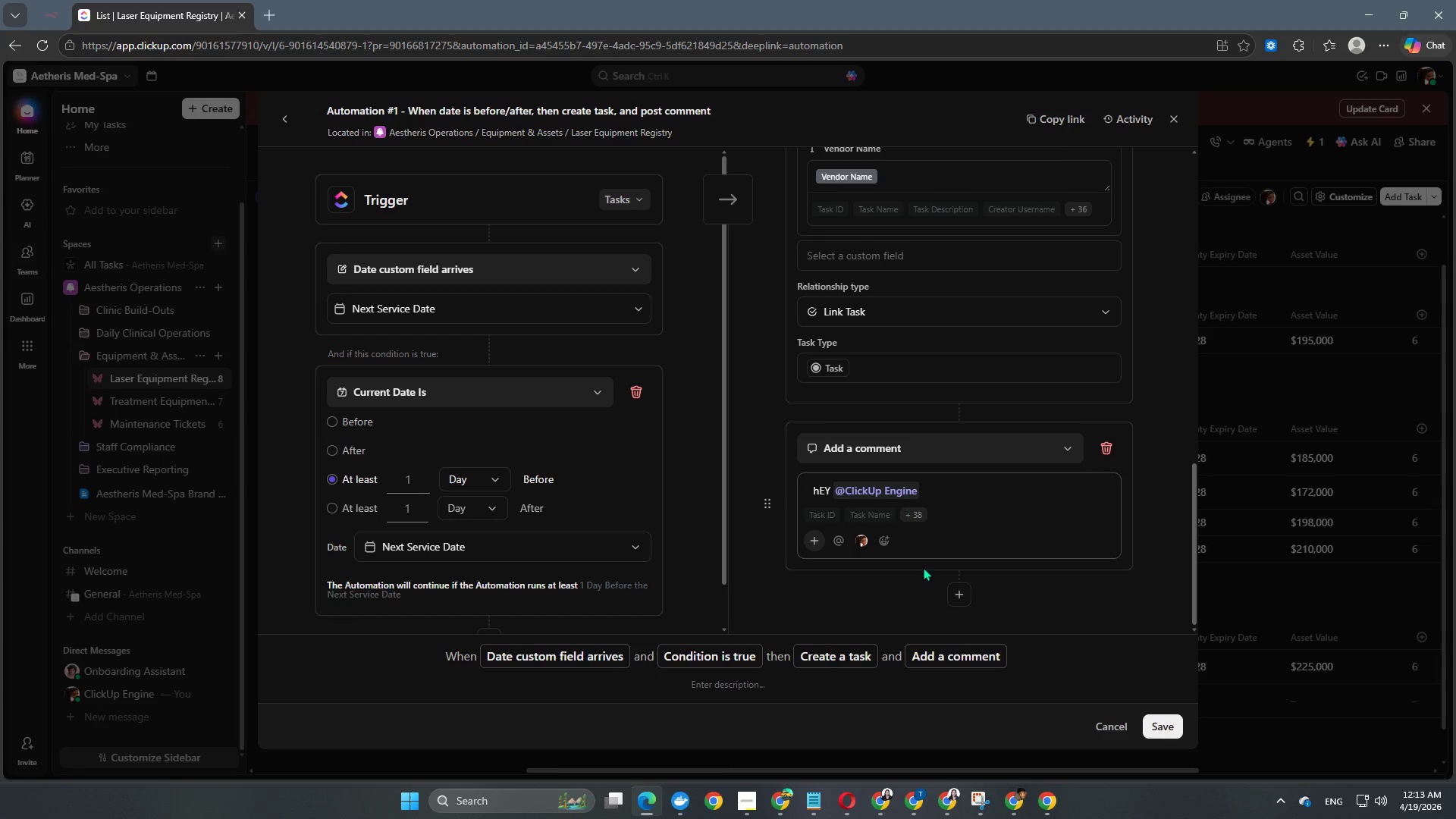 
scroll: coordinate [595, 483], scroll_direction: up, amount: 11.0
 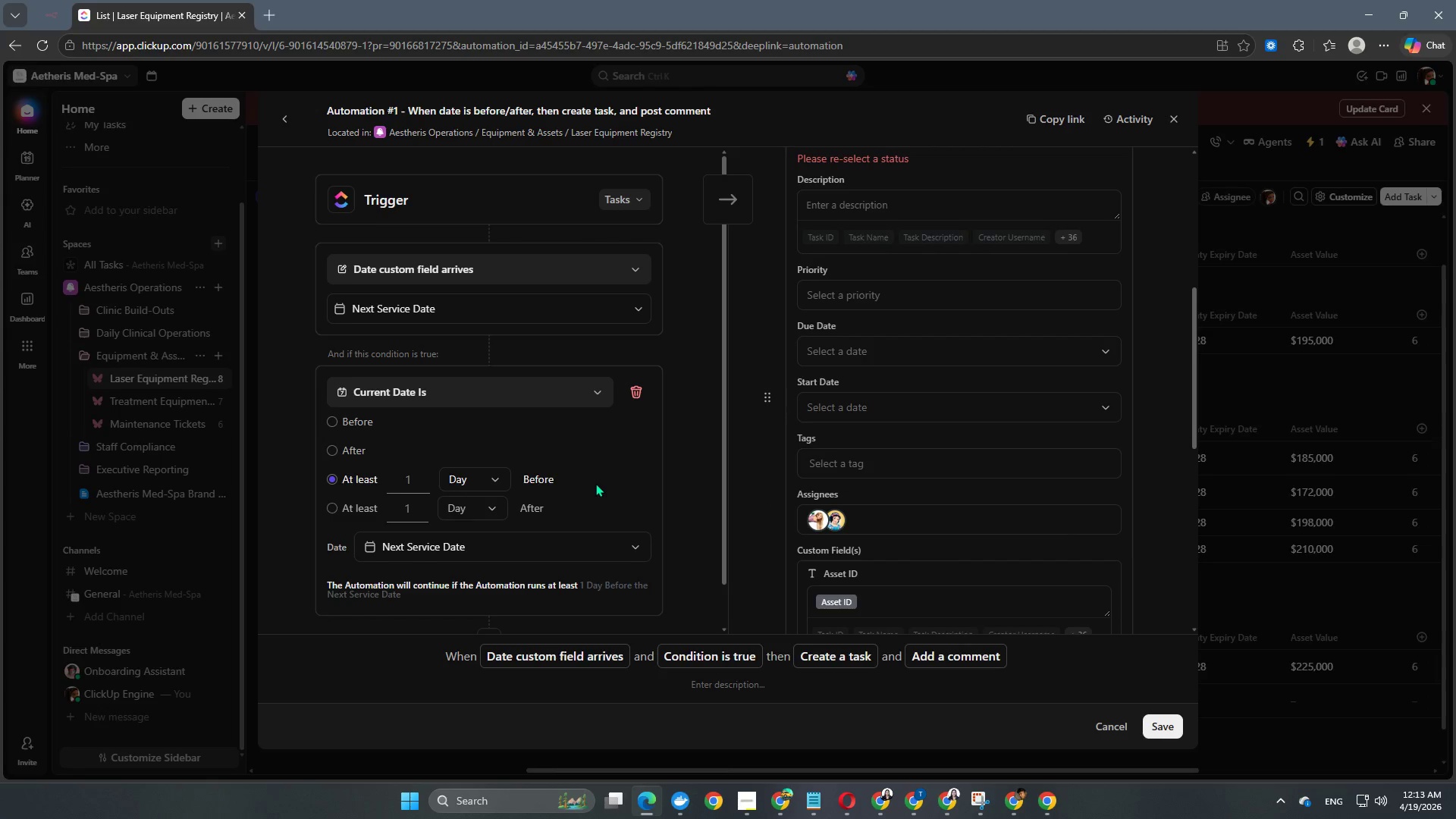 
scroll: coordinate [595, 483], scroll_direction: none, amount: 0.0
 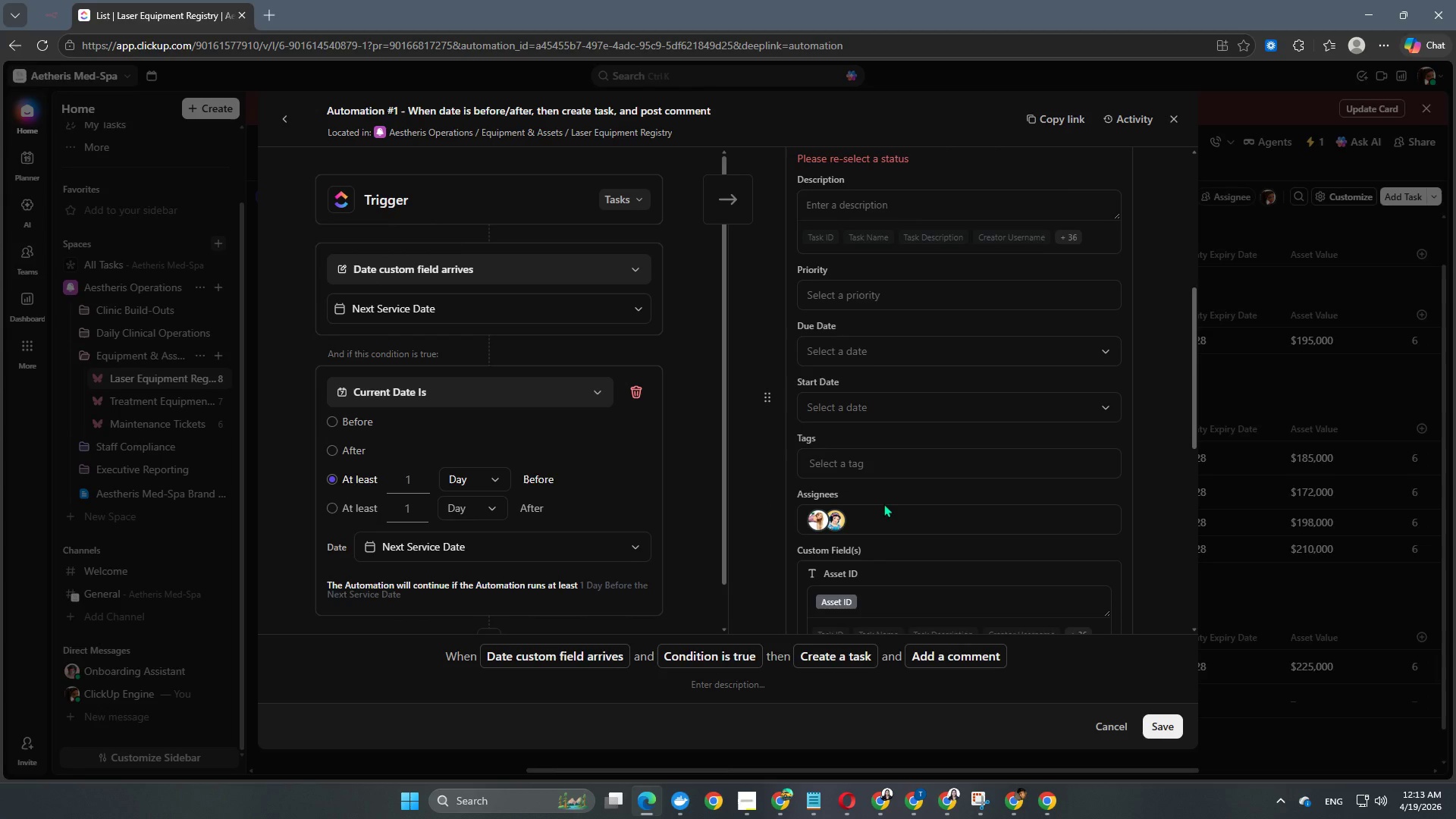 
scroll: coordinate [883, 504], scroll_direction: up, amount: 5.0
 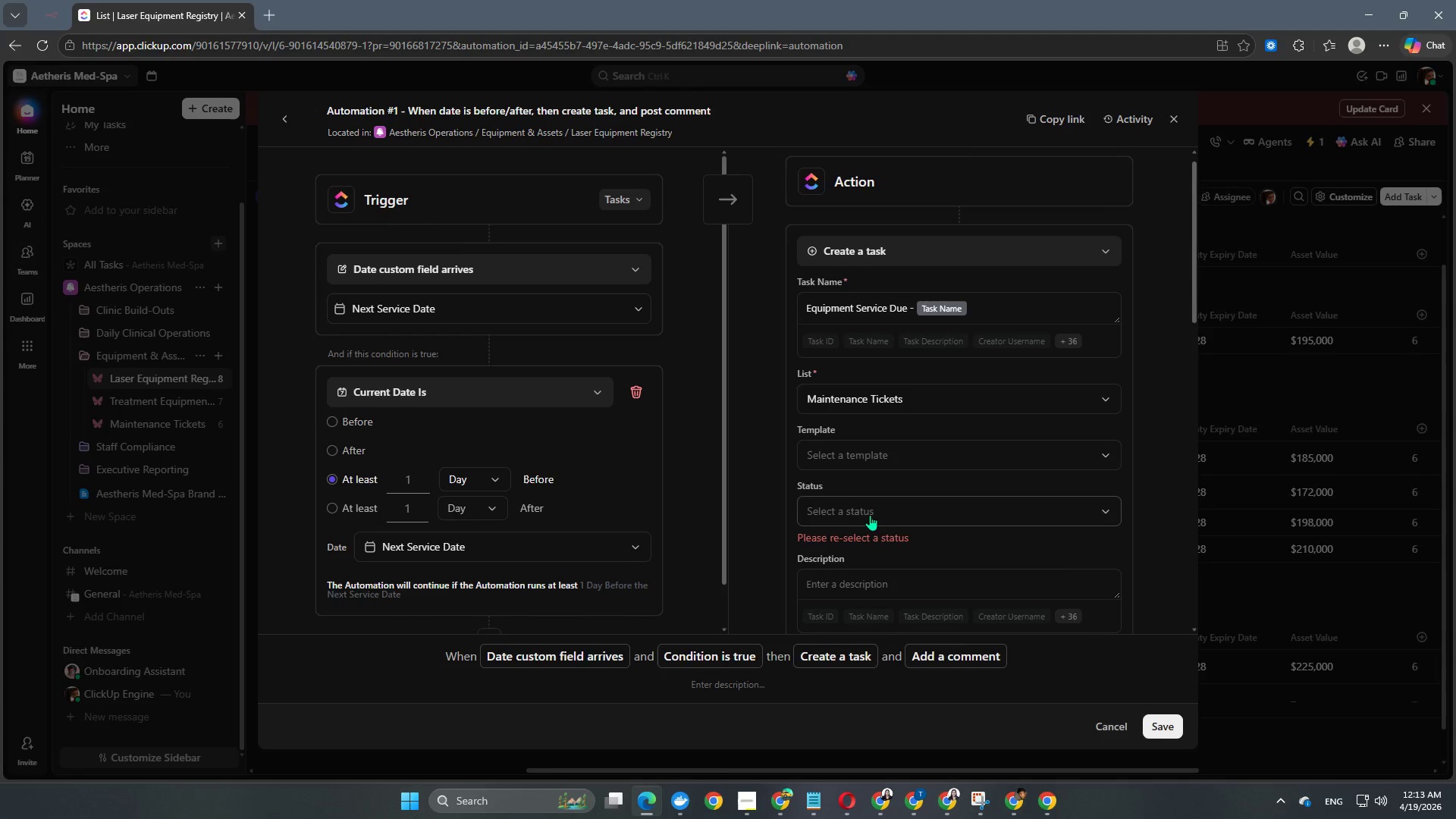 
left_click([868, 519])
 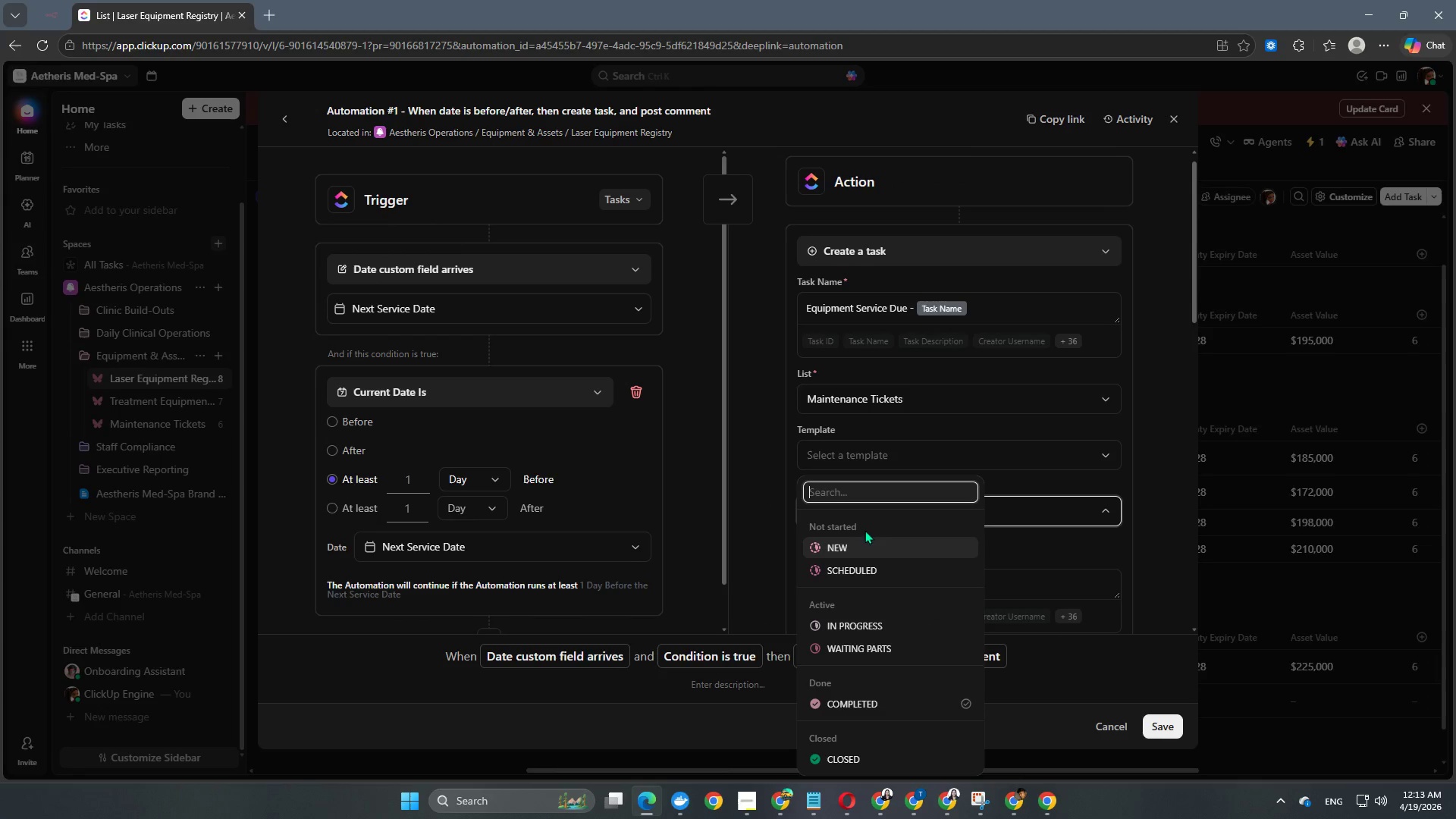 
left_click([860, 551])
 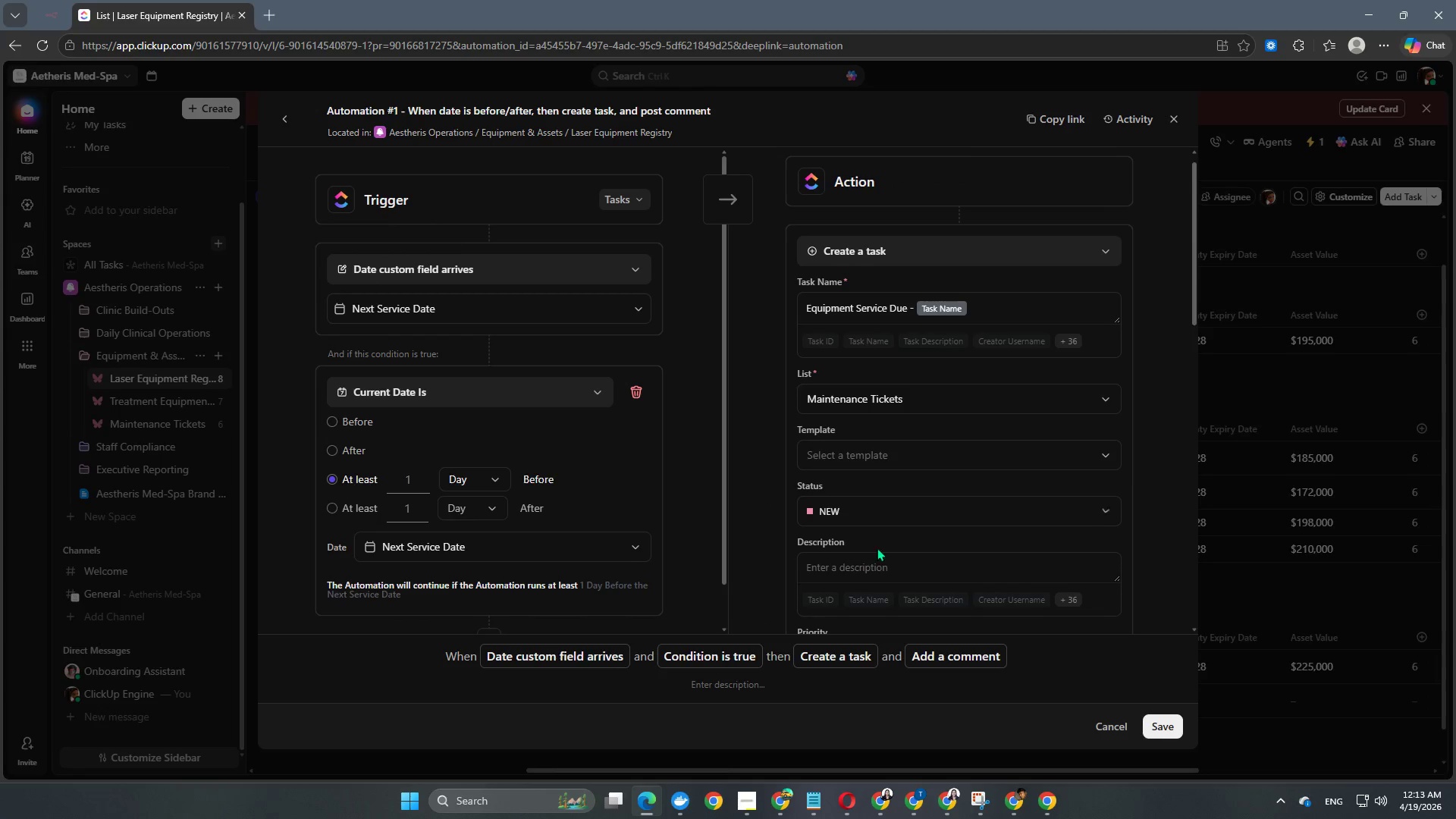 
scroll: coordinate [906, 538], scroll_direction: down, amount: 2.0
 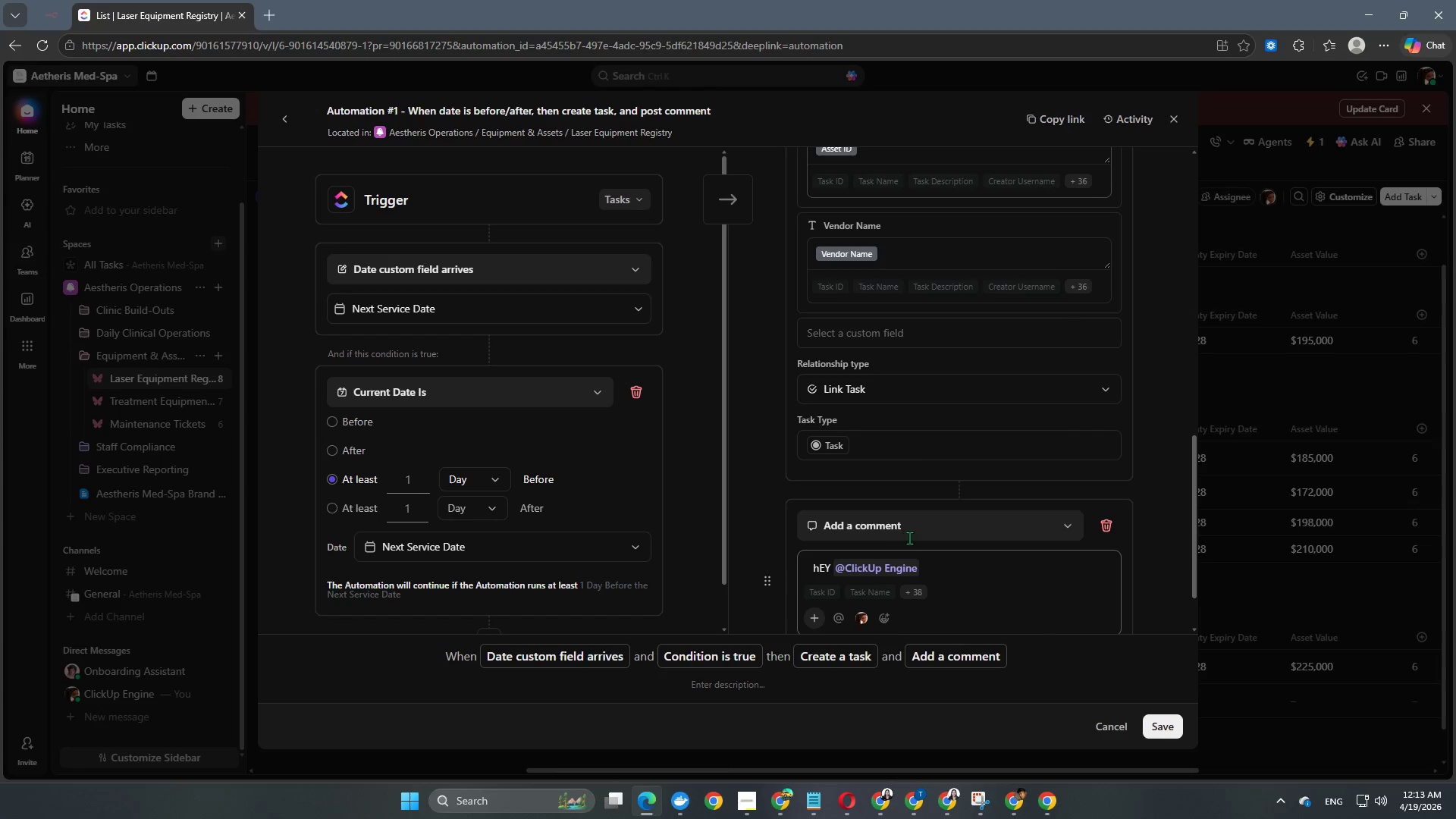 
left_click([1162, 730])
 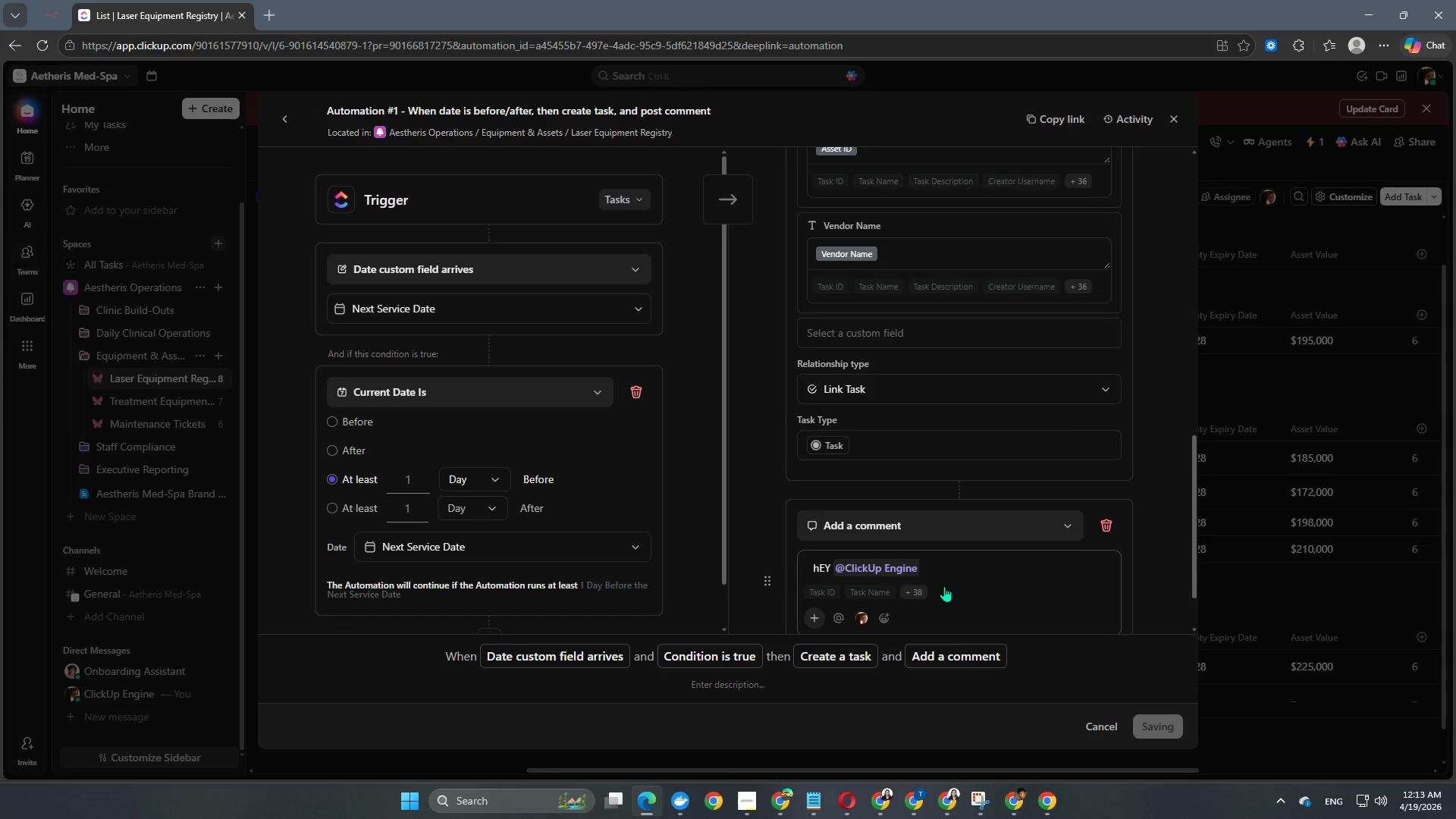 
scroll: coordinate [944, 586], scroll_direction: down, amount: 7.0
 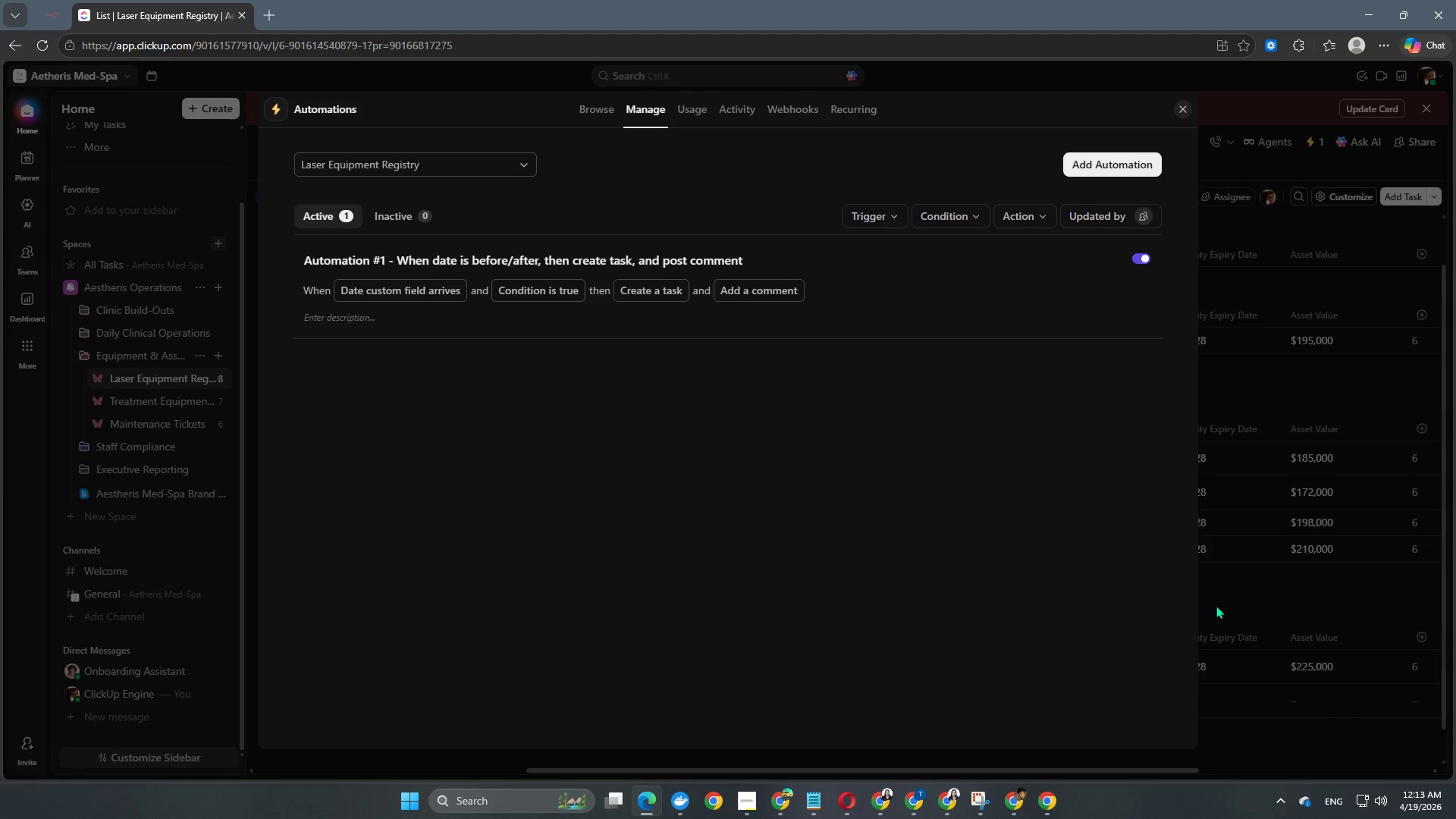 
left_click([1286, 723])
 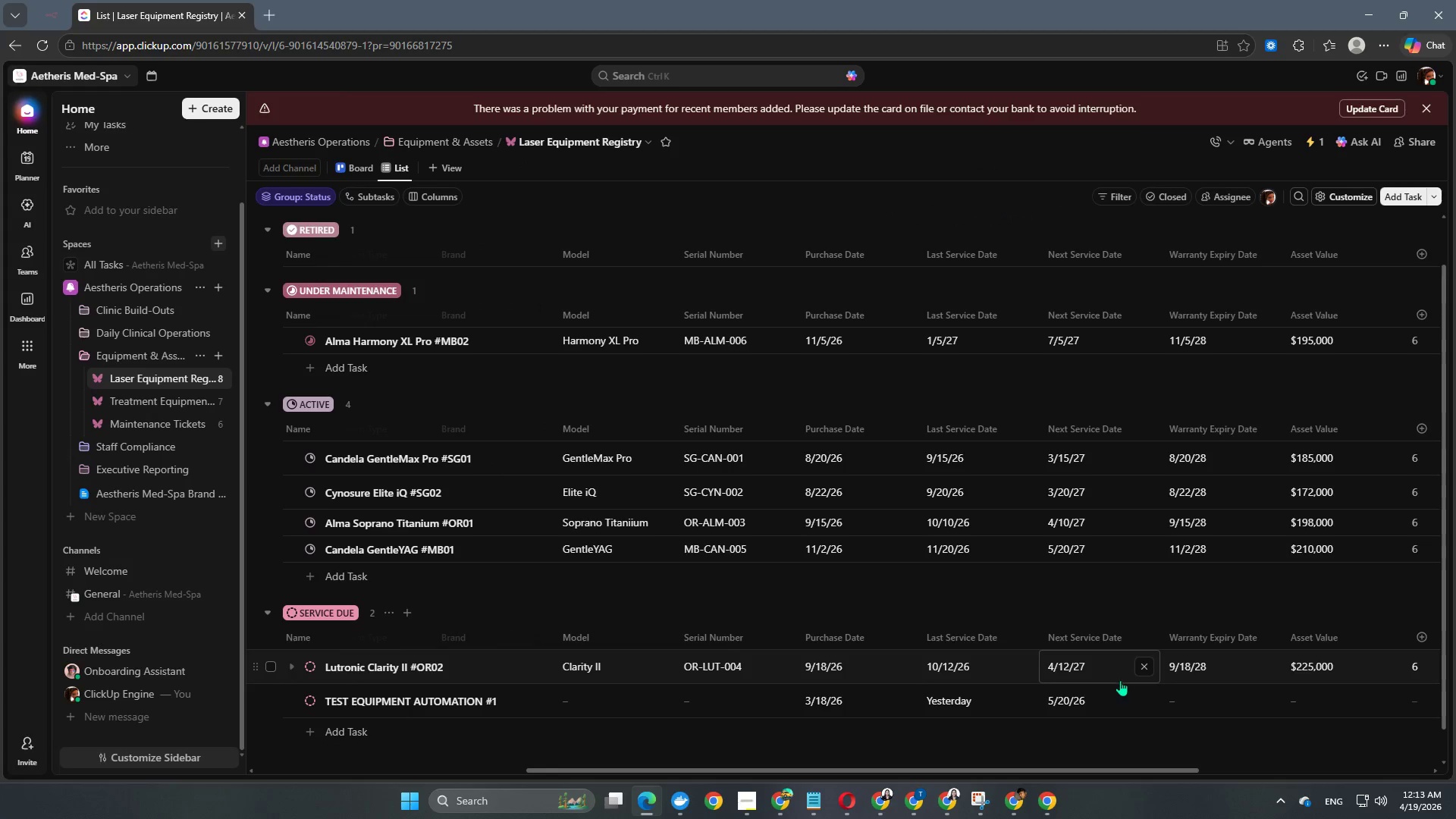 
scroll: coordinate [1026, 633], scroll_direction: down, amount: 3.0
 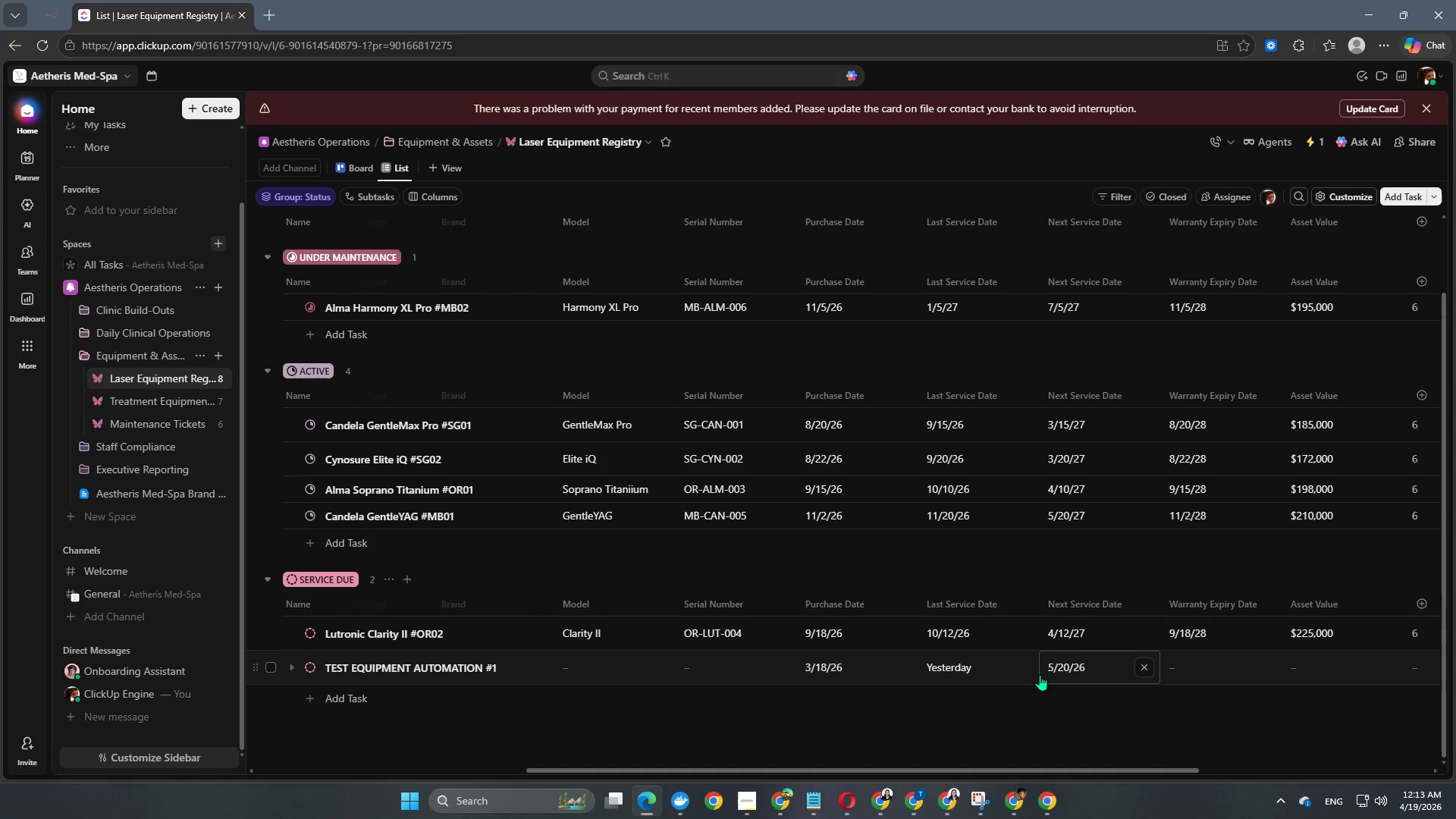 
left_click([1057, 674])
 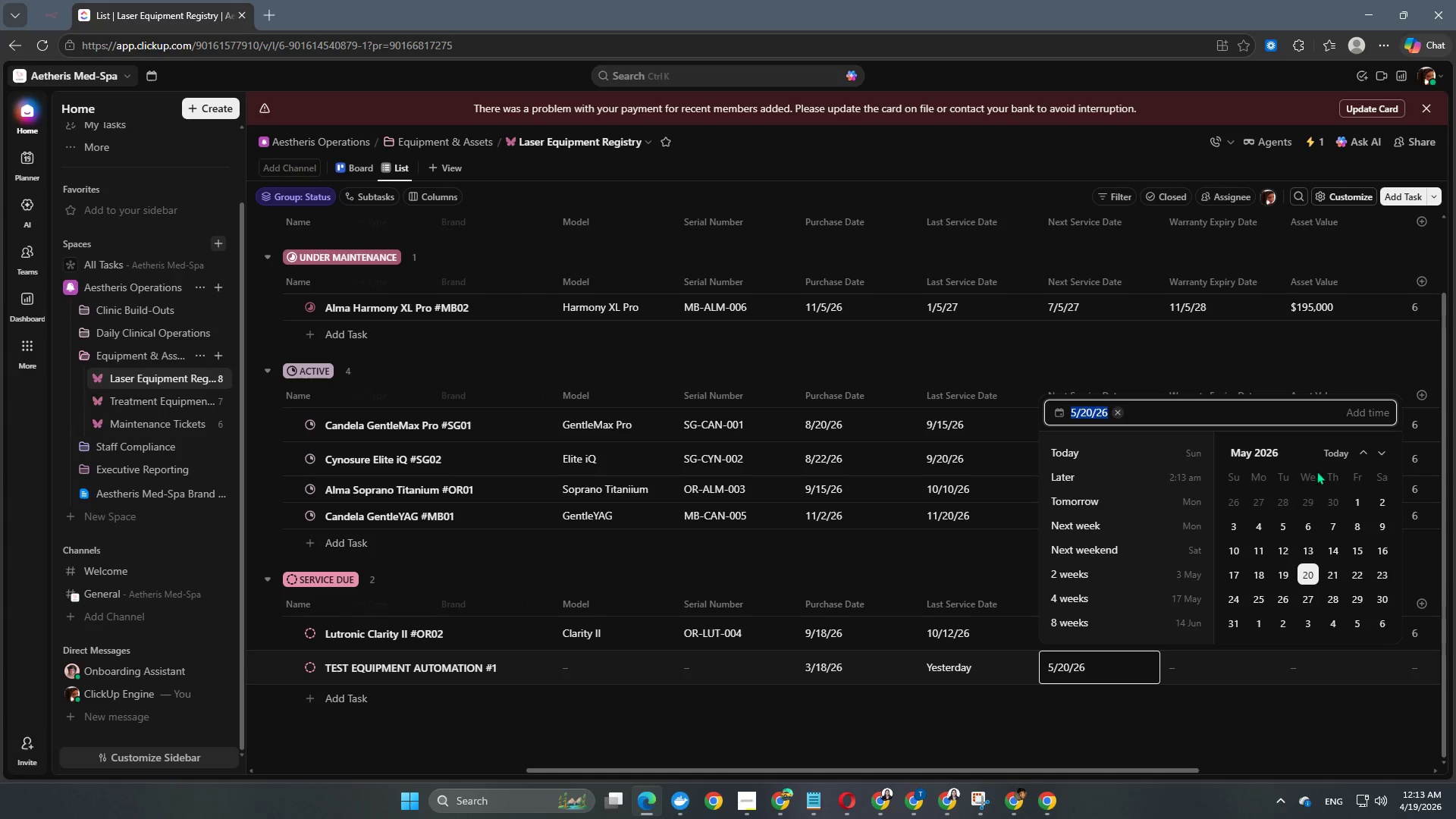 
left_click([1363, 453])
 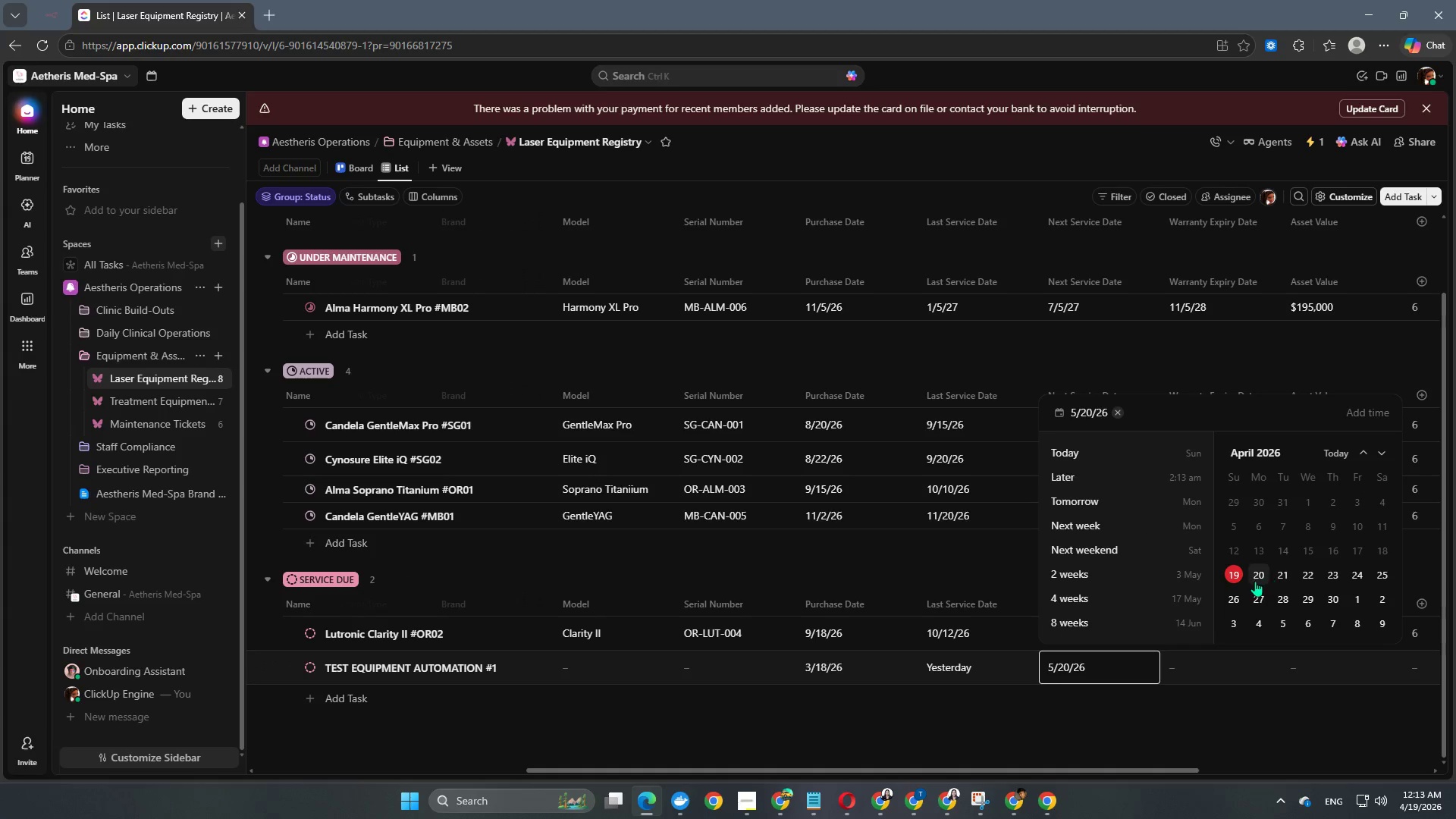 
left_click([1254, 578])
 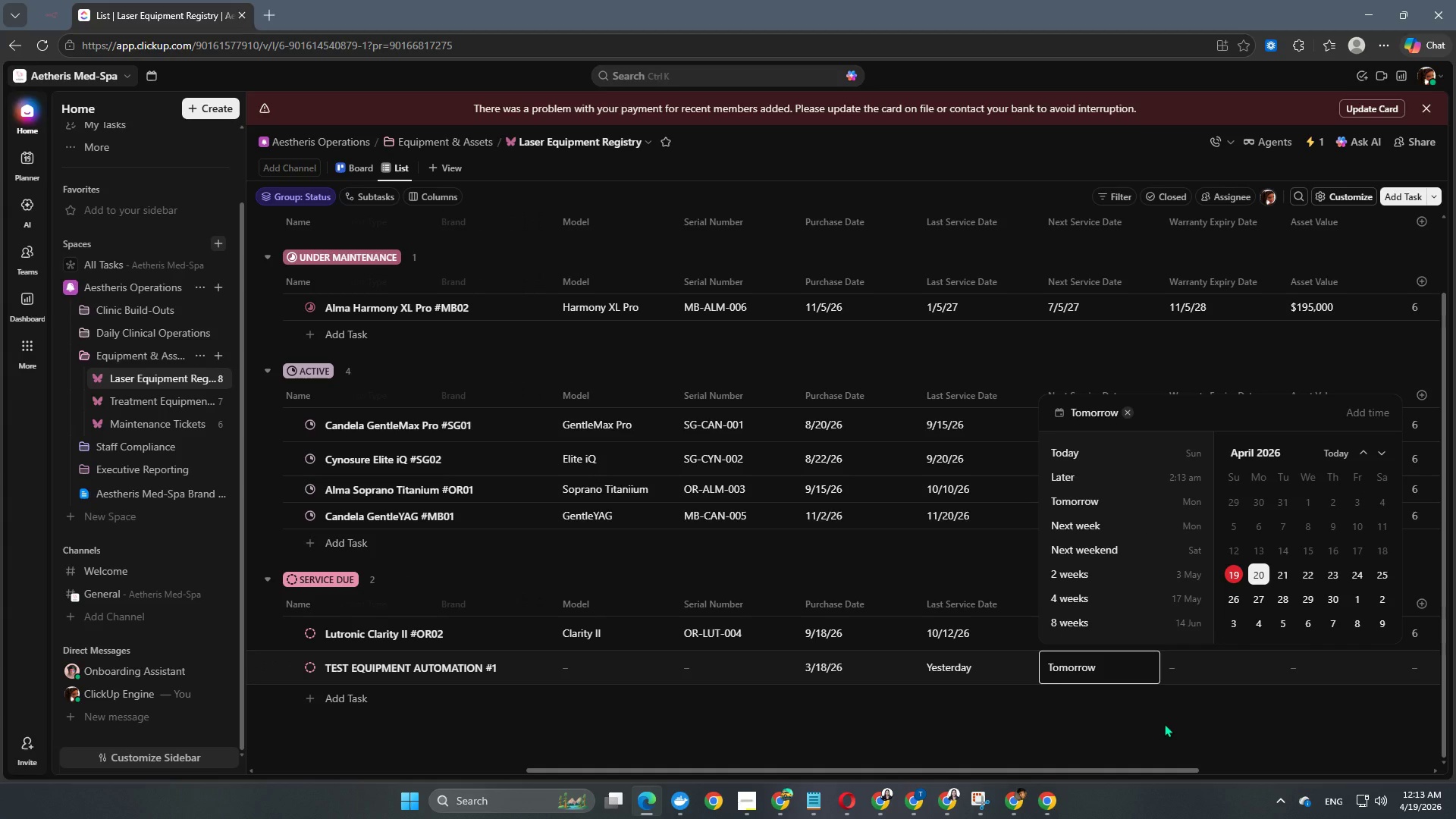 
key(NumpadEnter)
 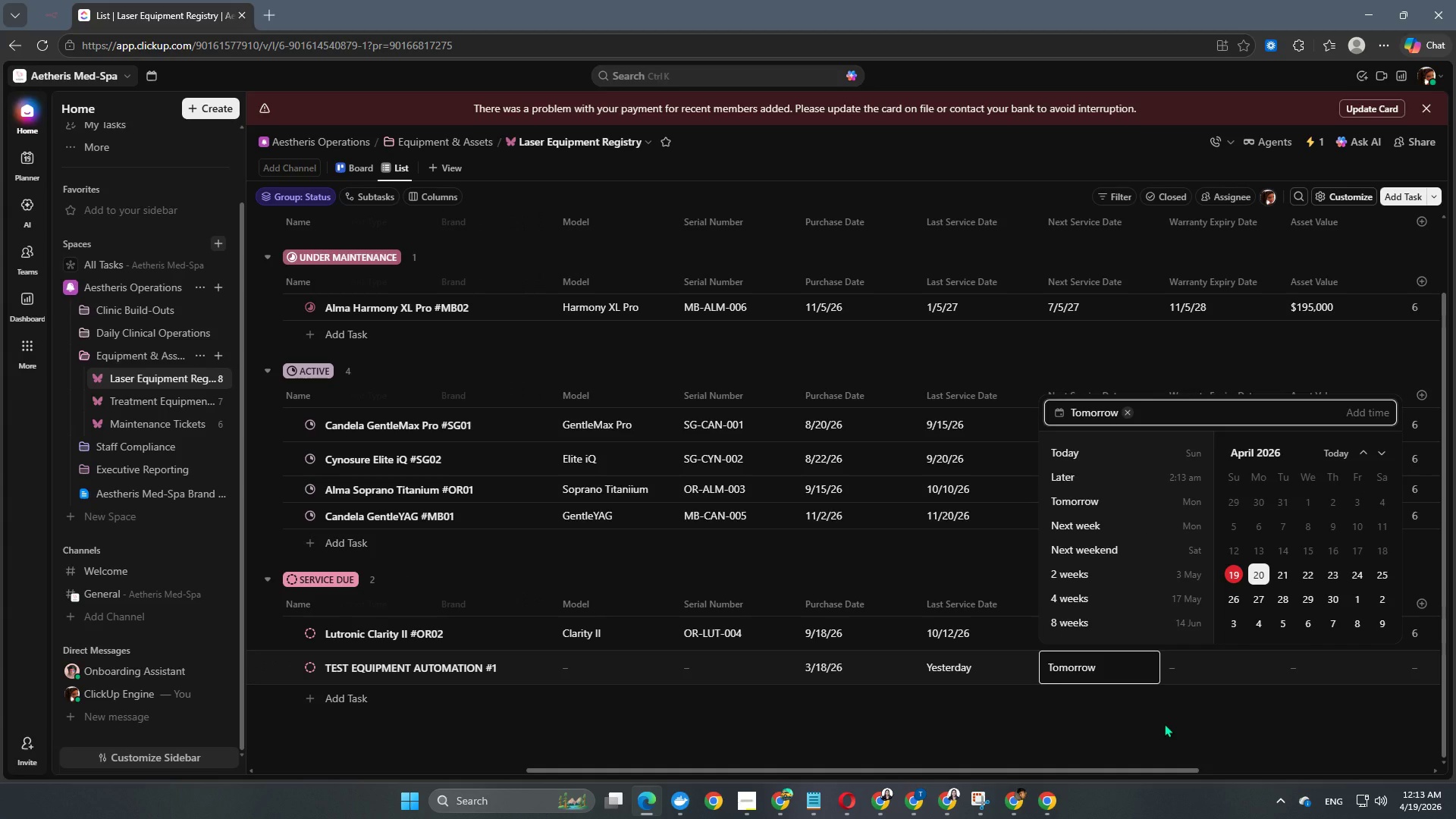 
left_click([1164, 723])
 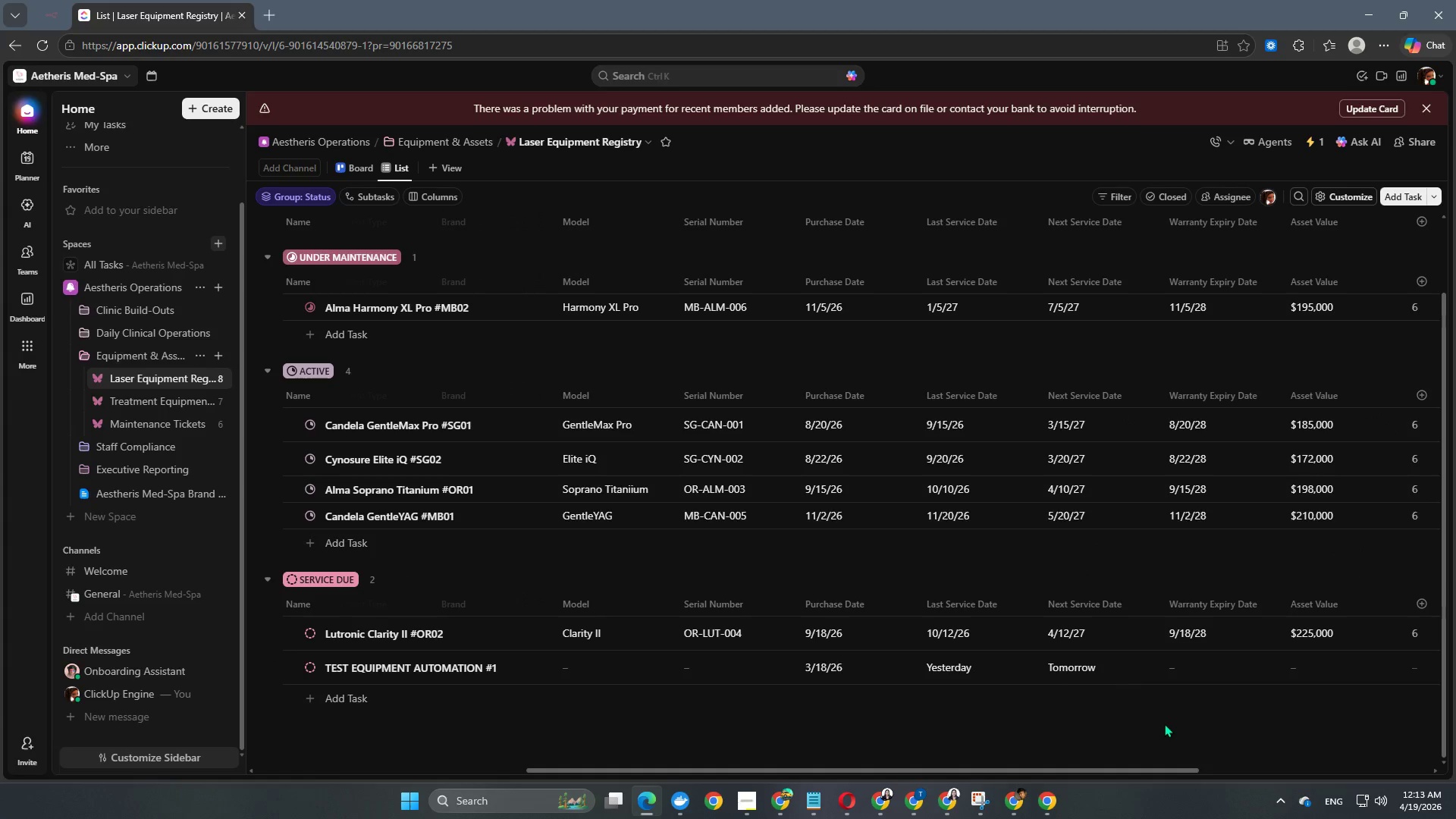 
left_click([1164, 723])
 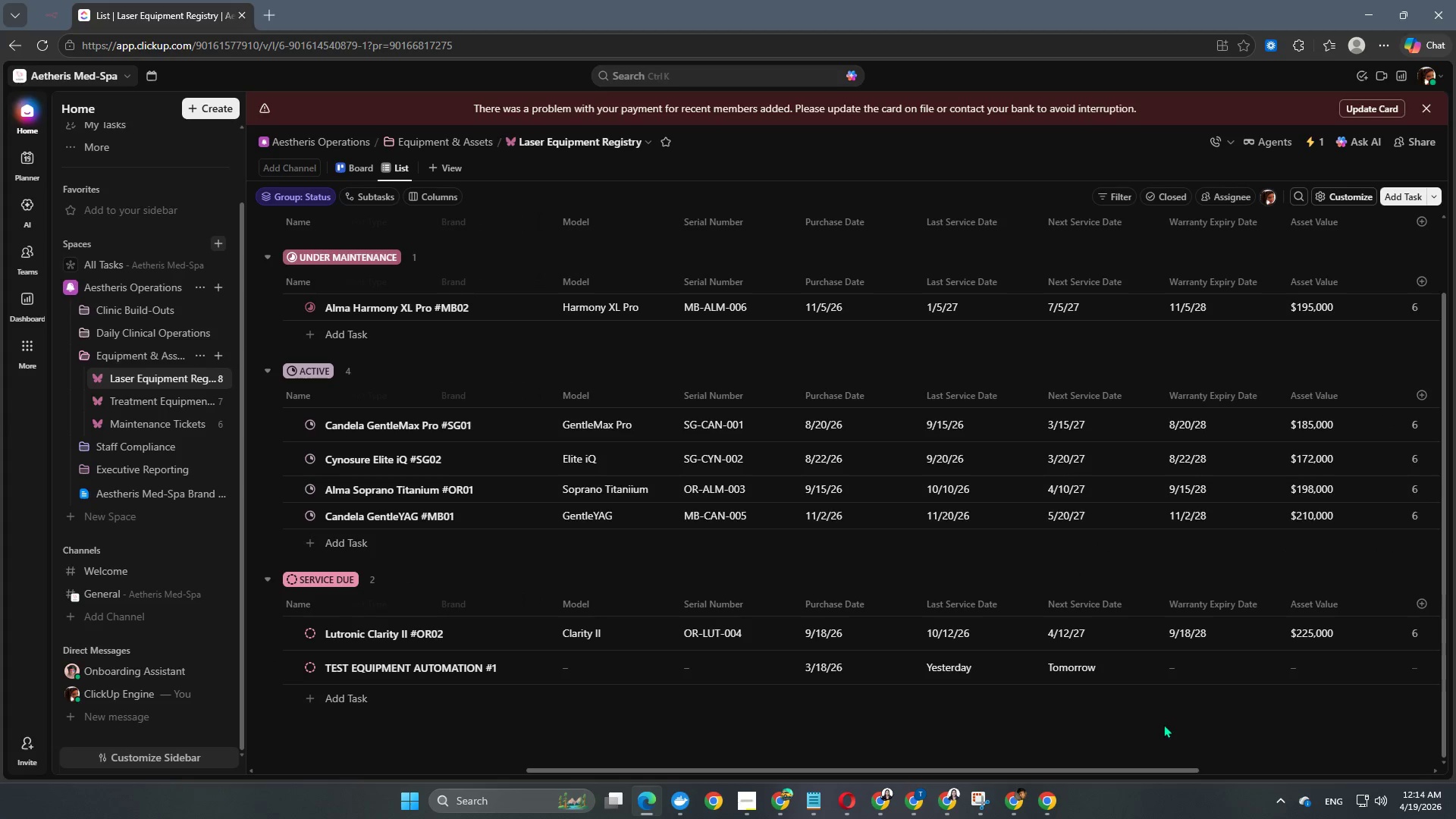 
left_click_drag(start_coordinate=[921, 767], to_coordinate=[940, 798])
 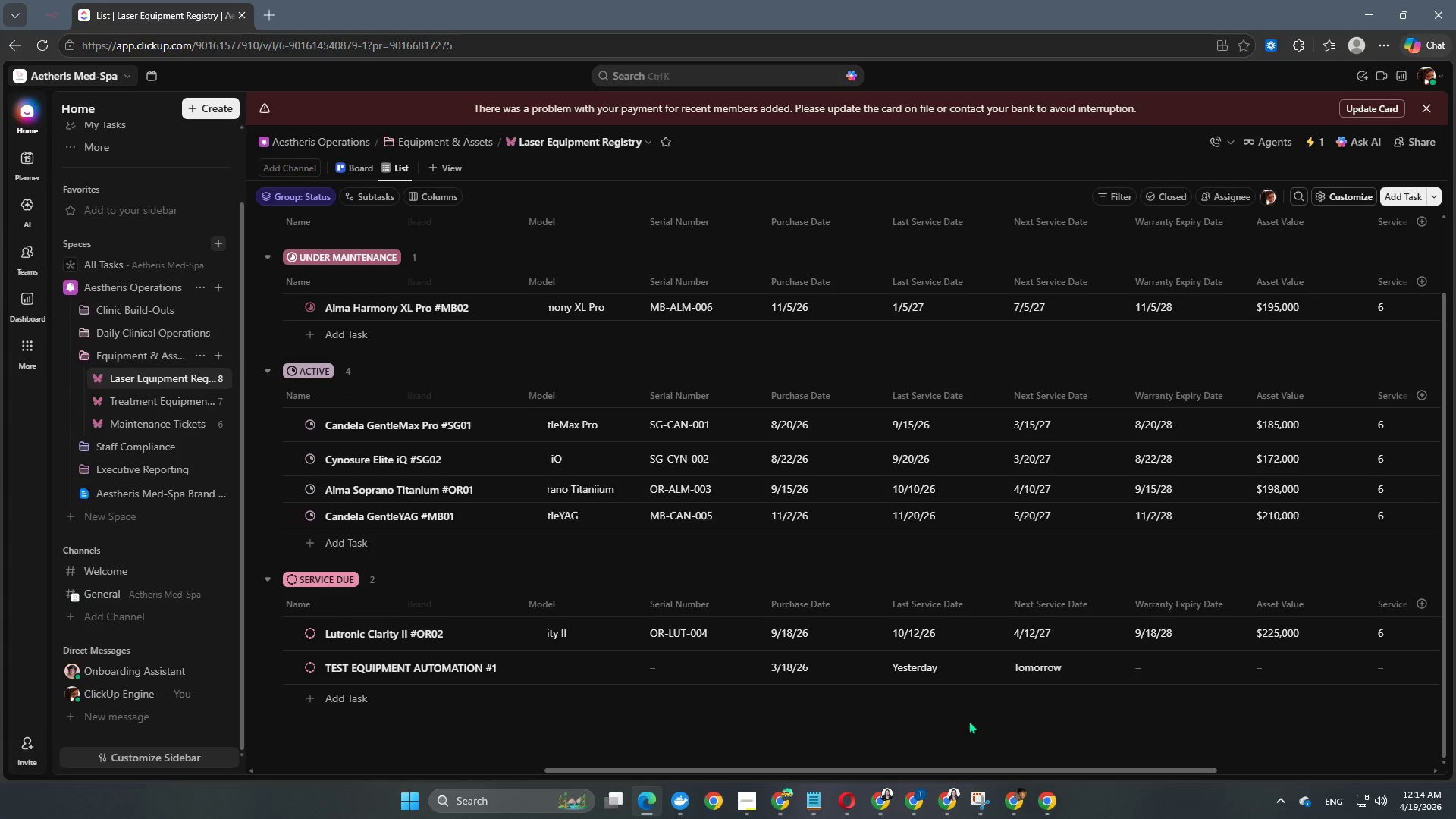 
wait(18.51)
 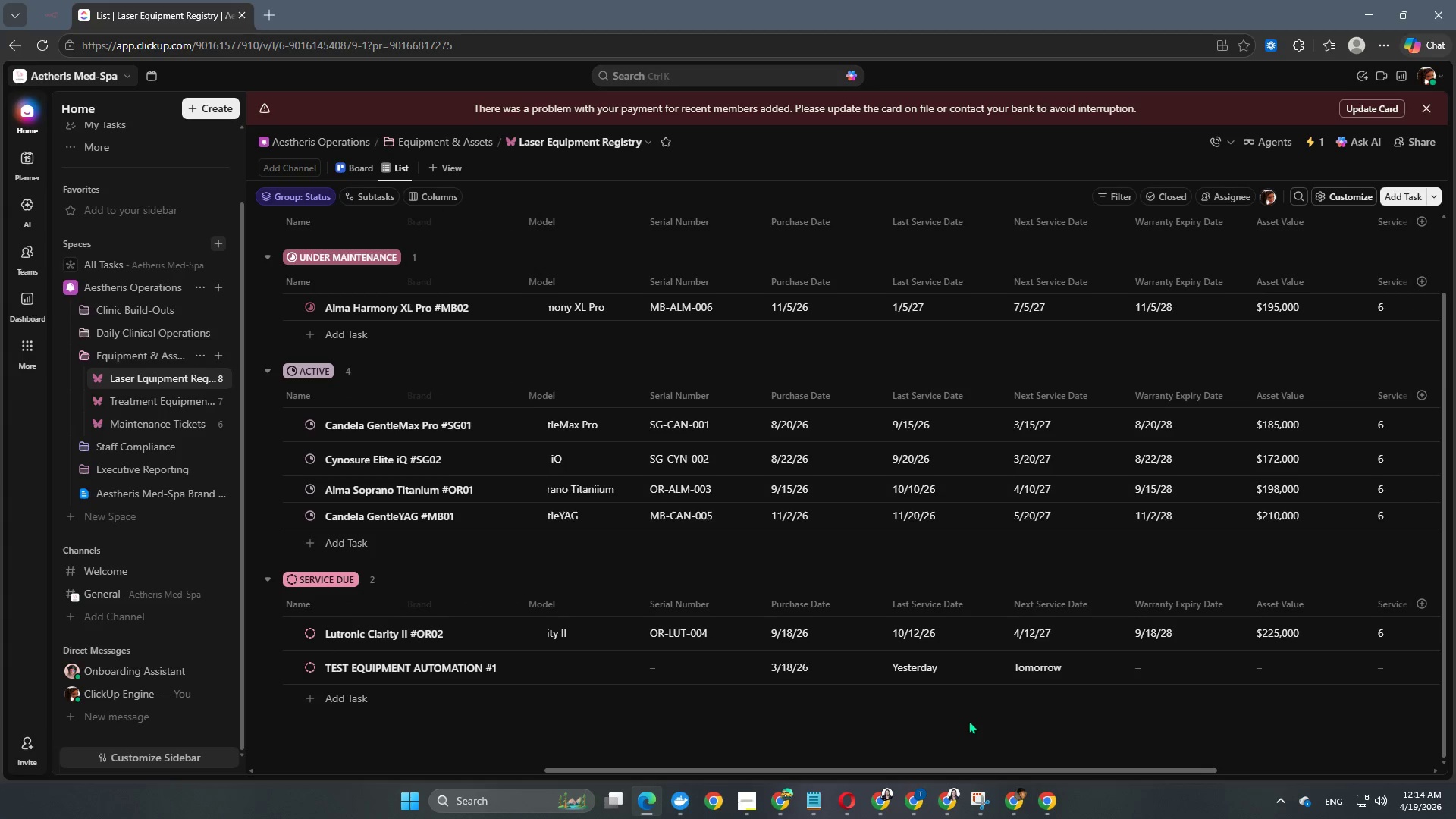 
left_click([1047, 670])
 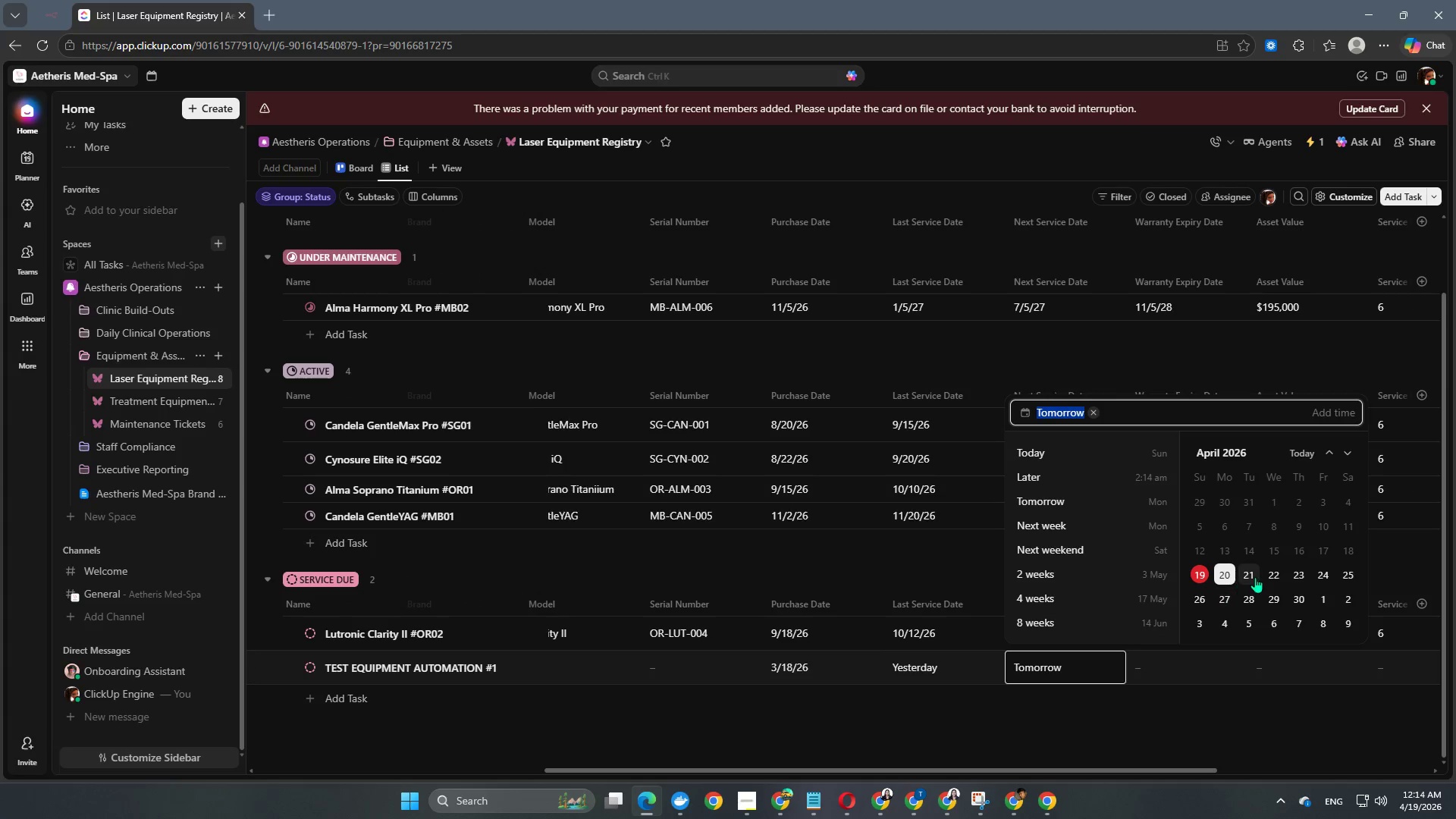 
left_click([1244, 576])
 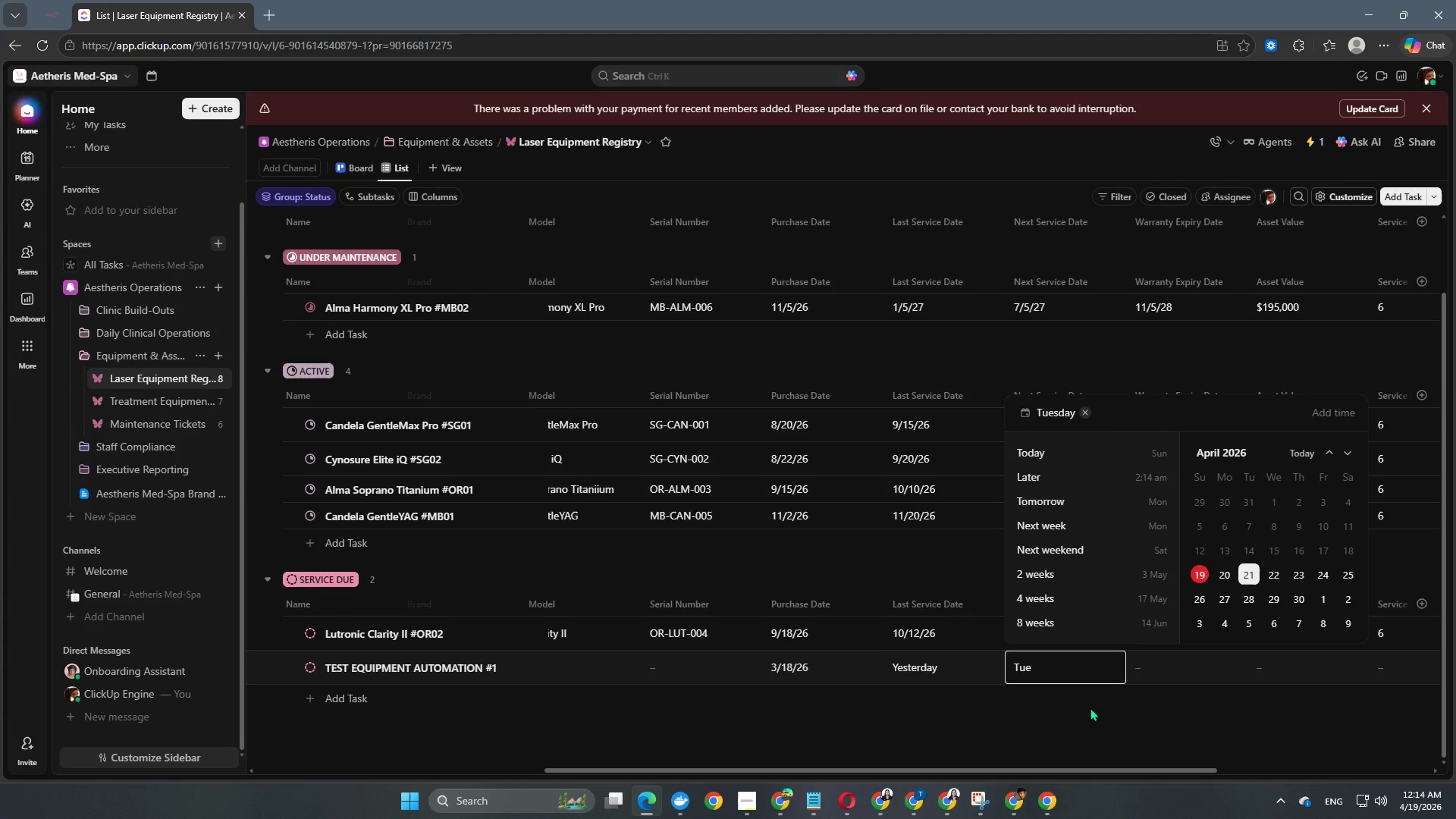 
key(NumpadEnter)
 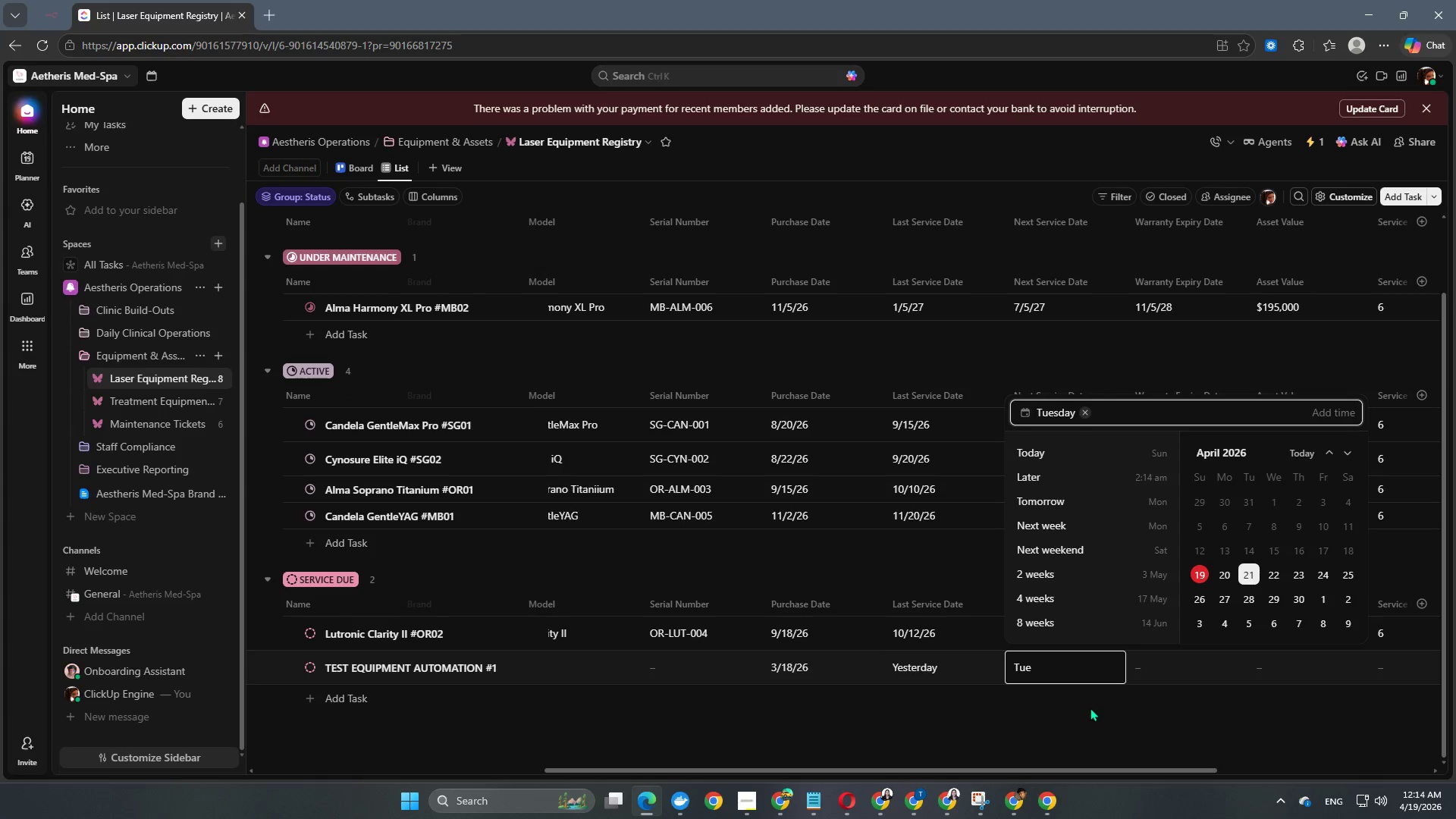 
left_click([1090, 708])
 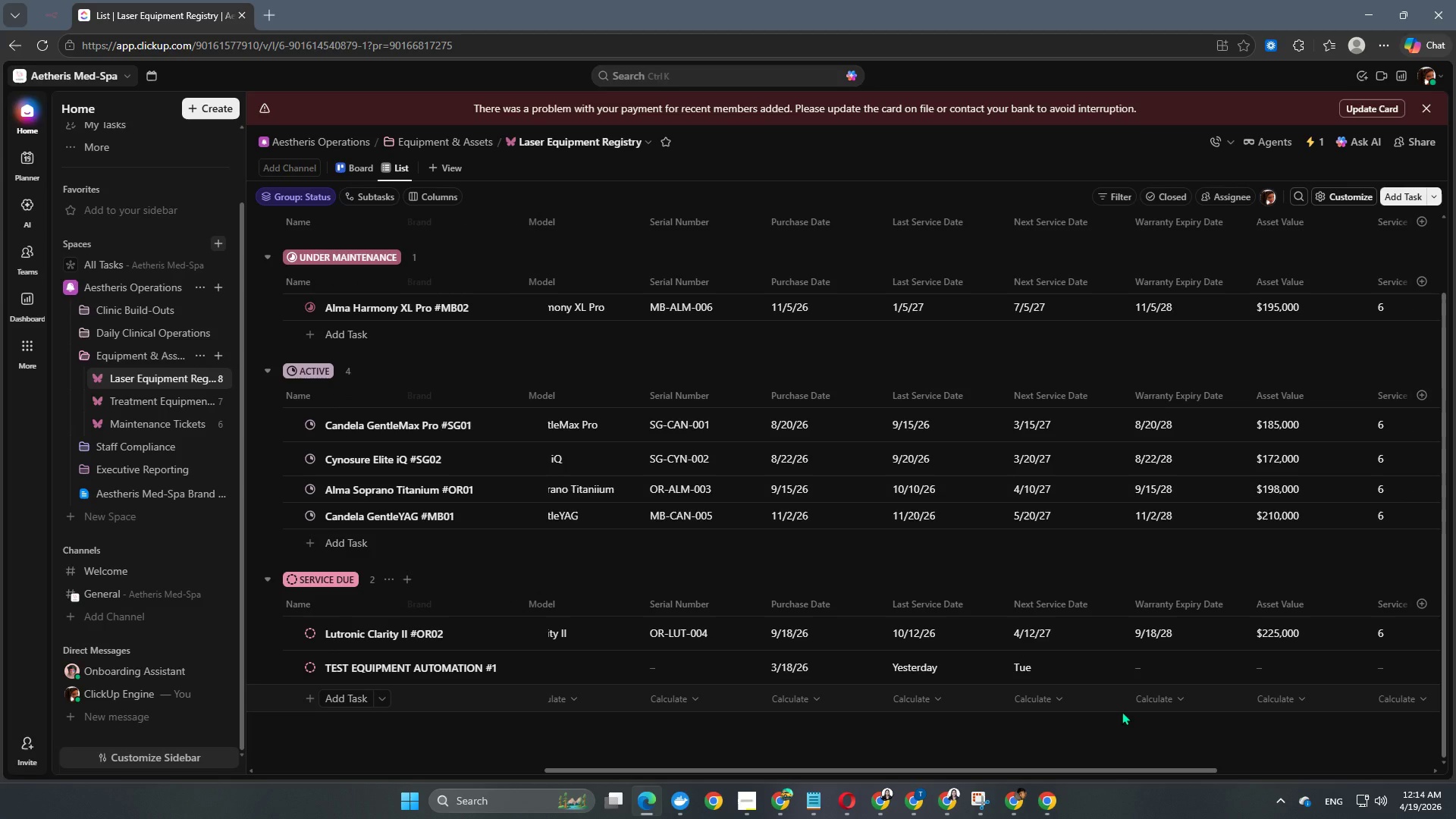 
wait(23.83)
 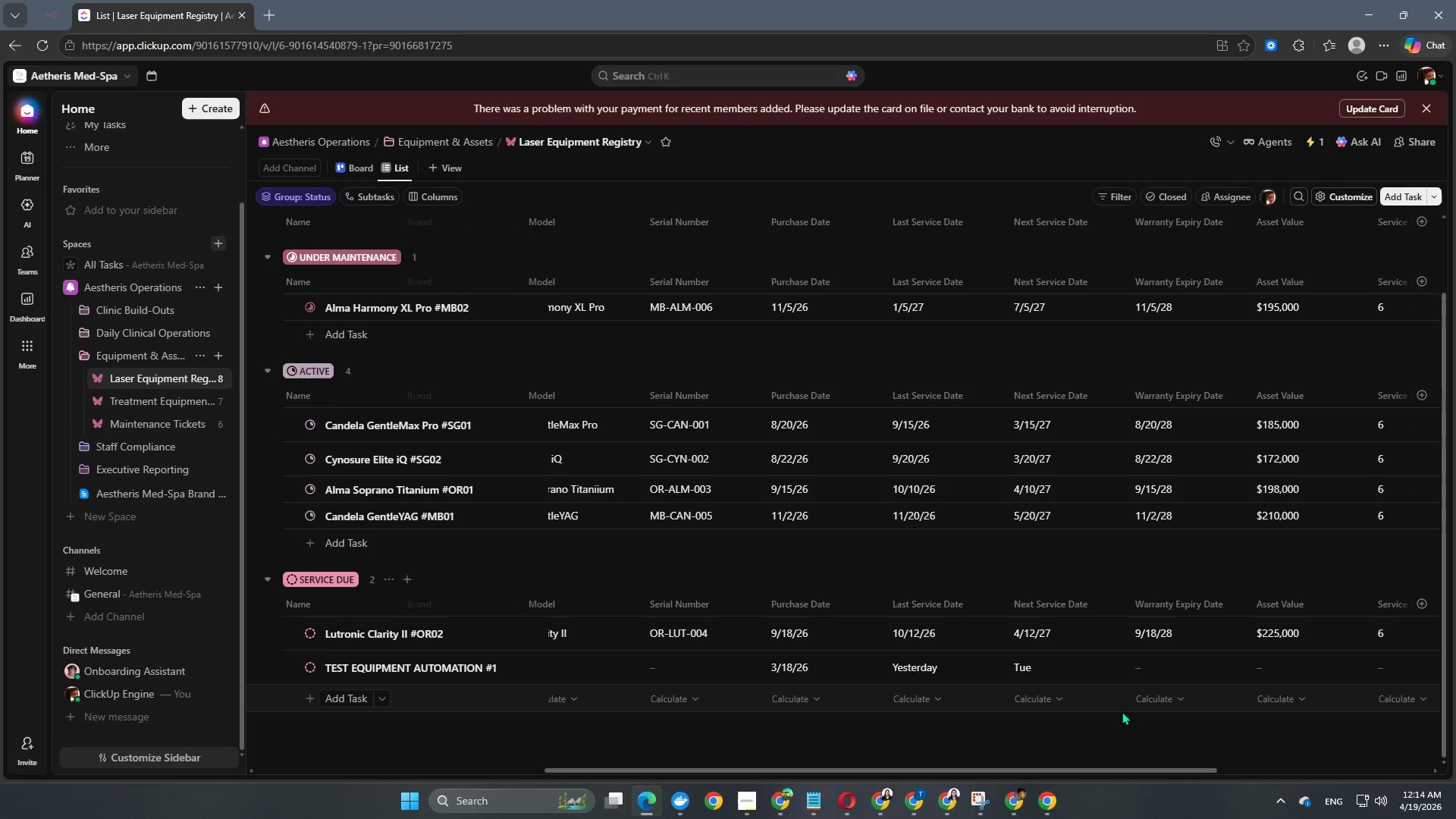 
scroll: coordinate [1205, 520], scroll_direction: down, amount: 1.0
 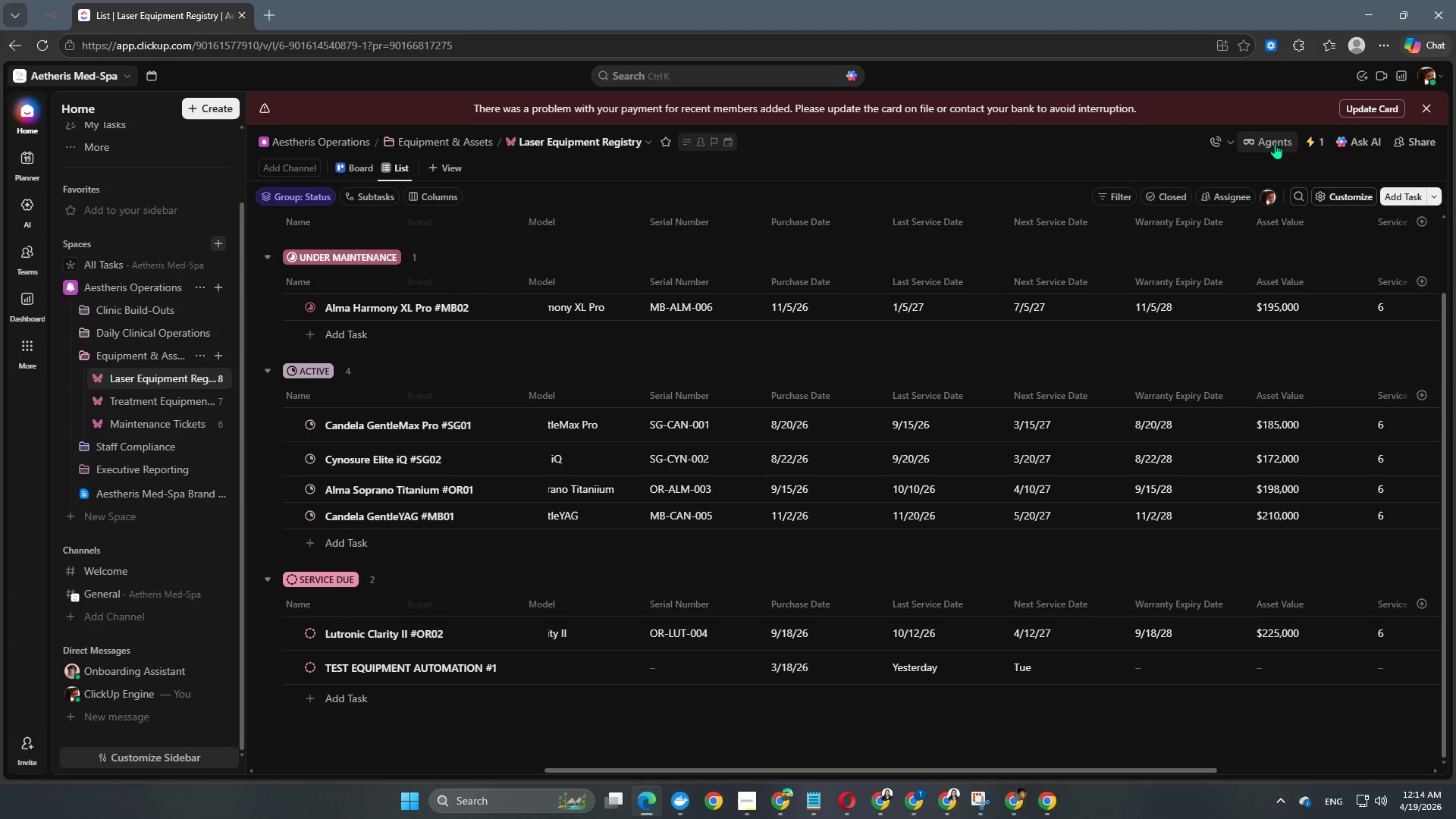 
left_click([1313, 140])
 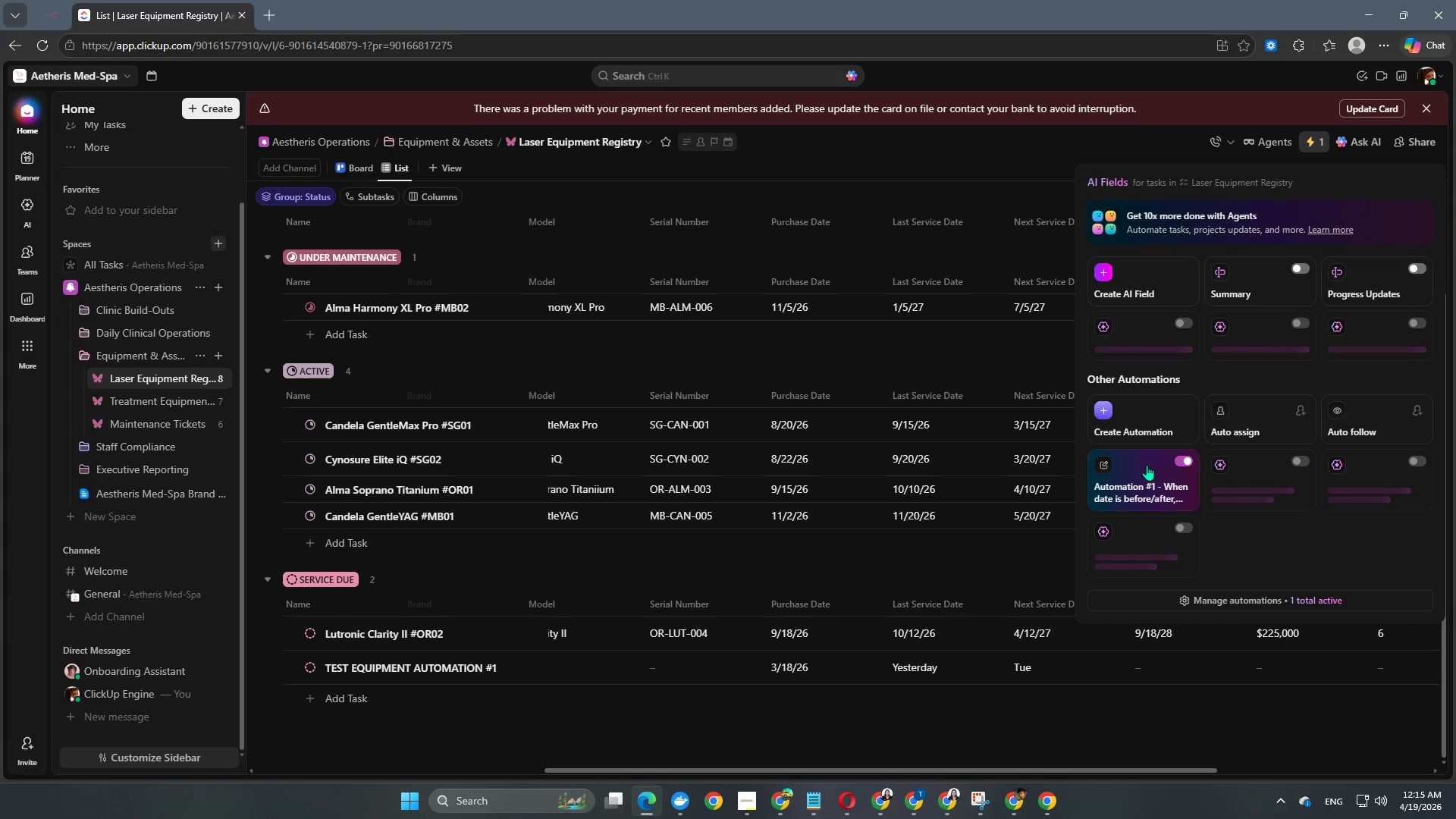 
left_click([1150, 488])
 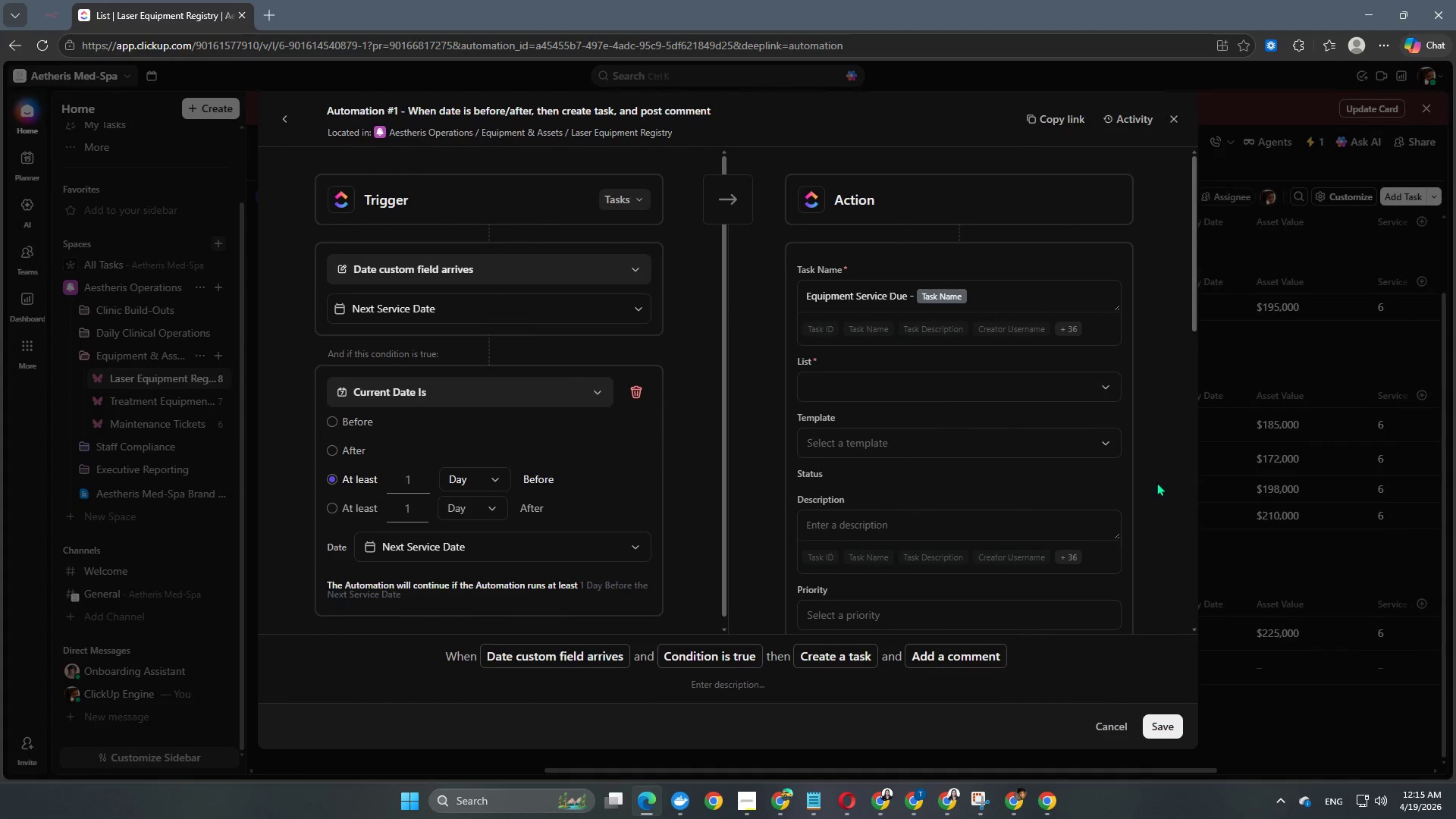 
scroll: coordinate [909, 485], scroll_direction: down, amount: 13.0
 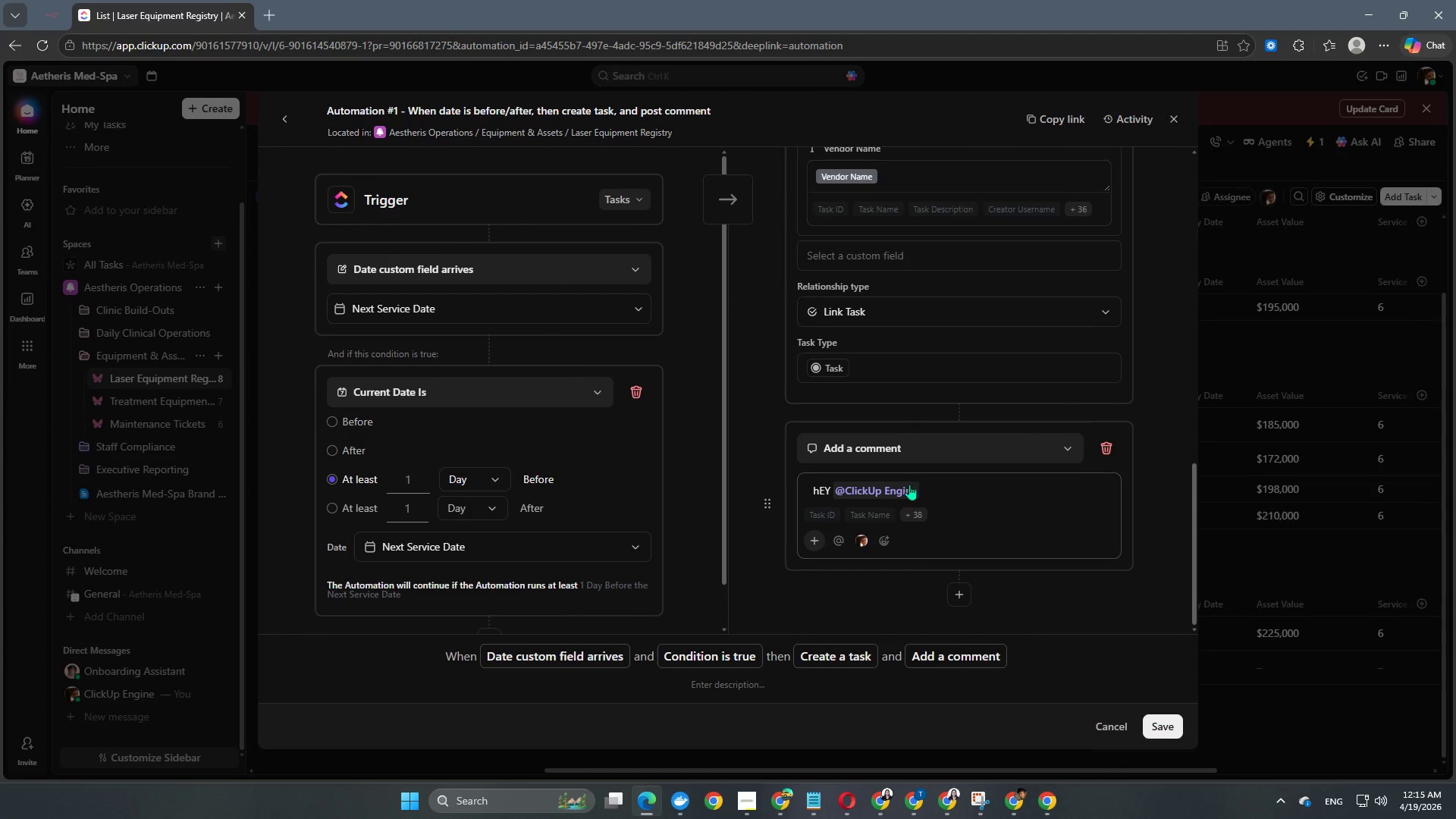 
scroll: coordinate [1002, 283], scroll_direction: up, amount: 18.0
 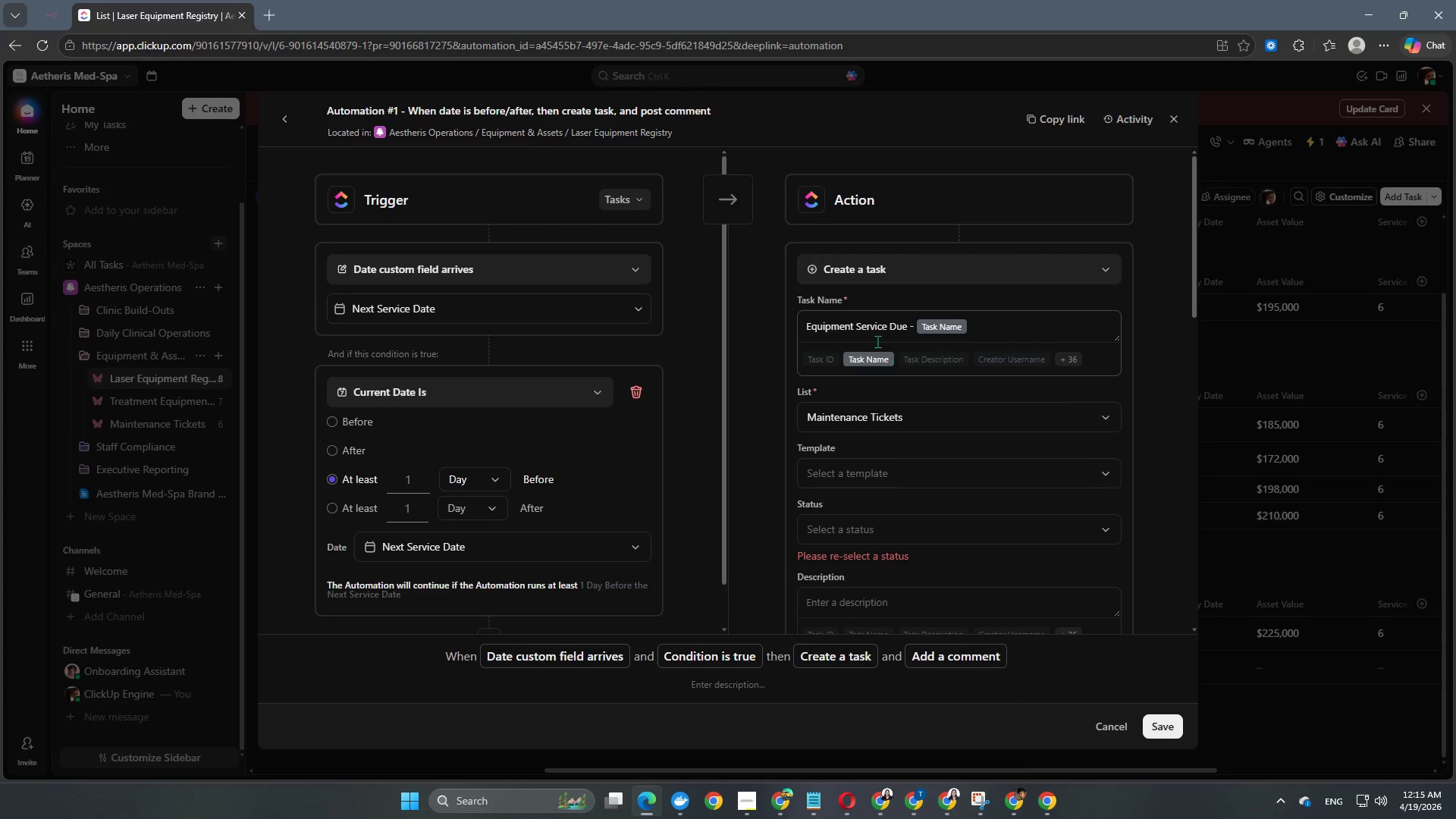 
scroll: coordinate [817, 380], scroll_direction: down, amount: 2.0
 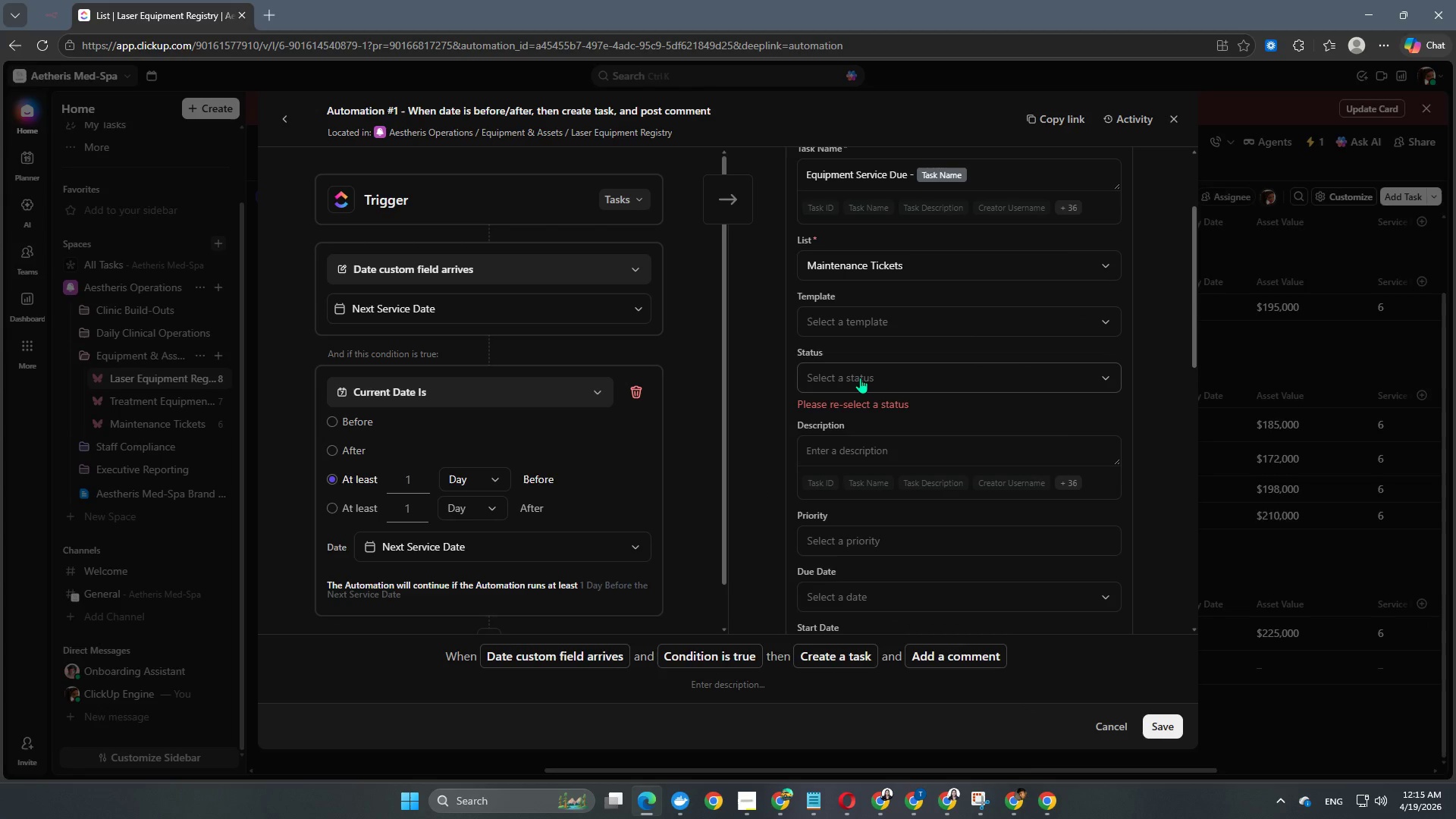 
left_click([860, 378])
 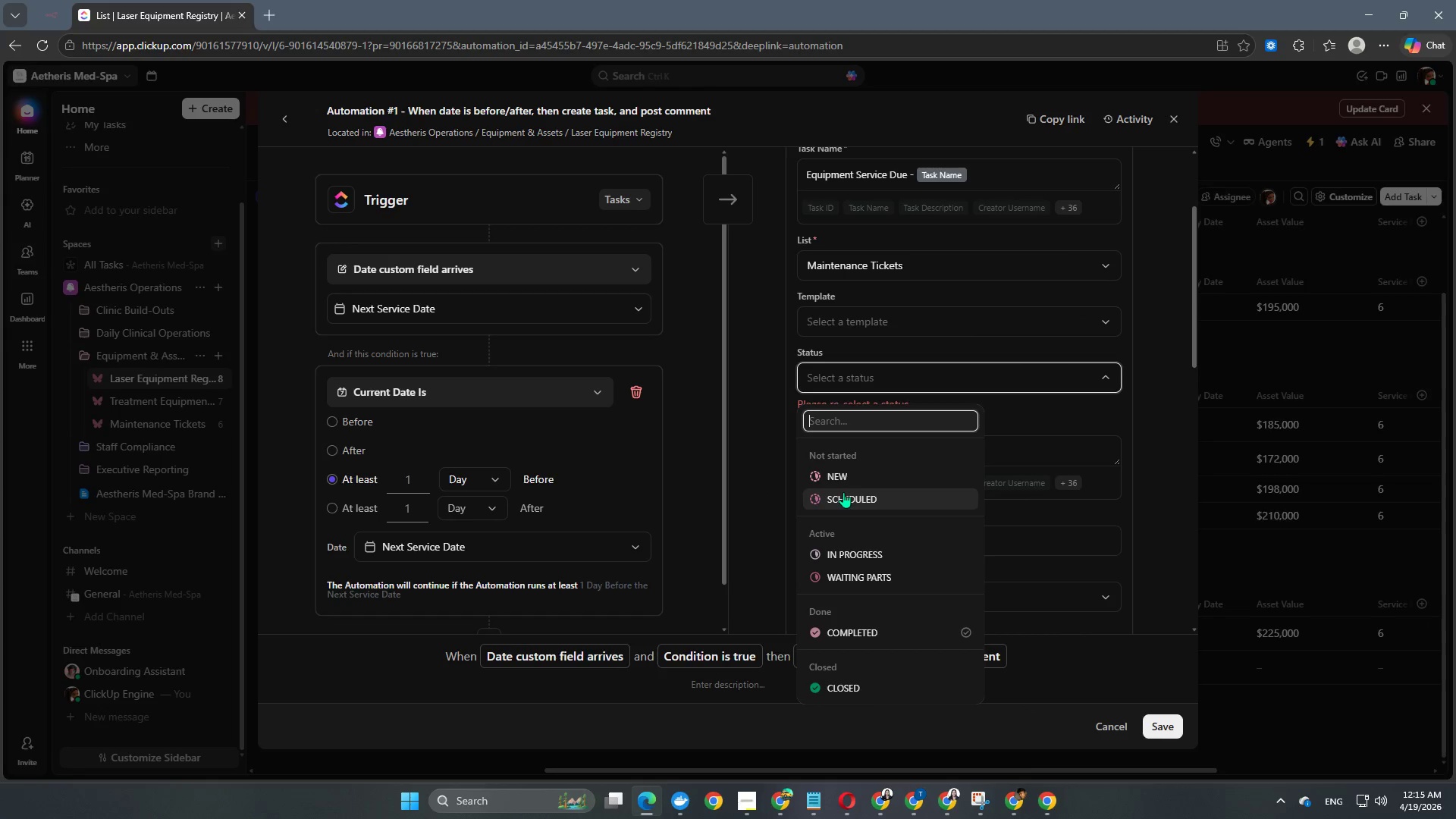 
left_click([845, 475])
 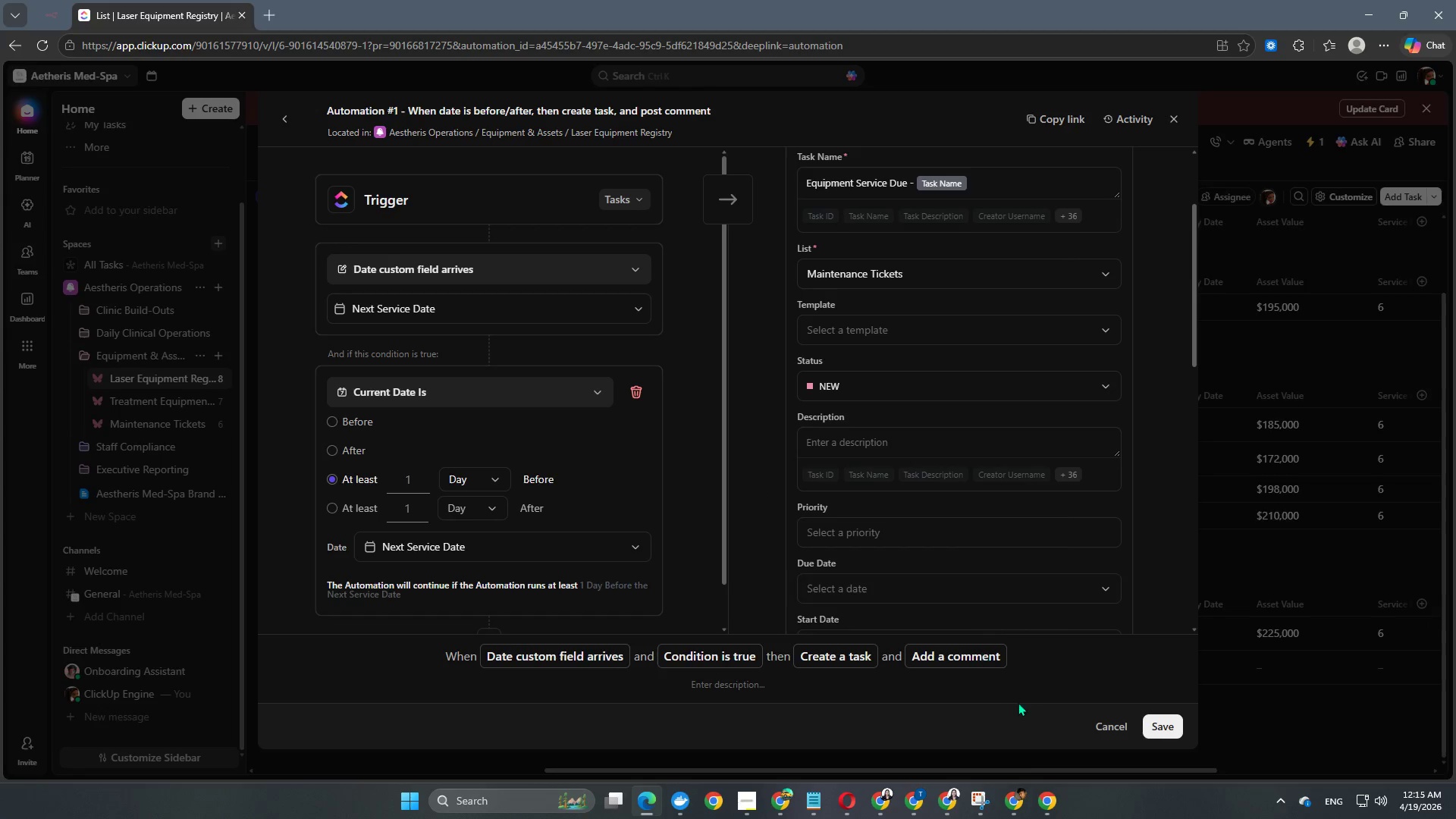 
scroll: coordinate [1096, 717], scroll_direction: down, amount: 2.0
 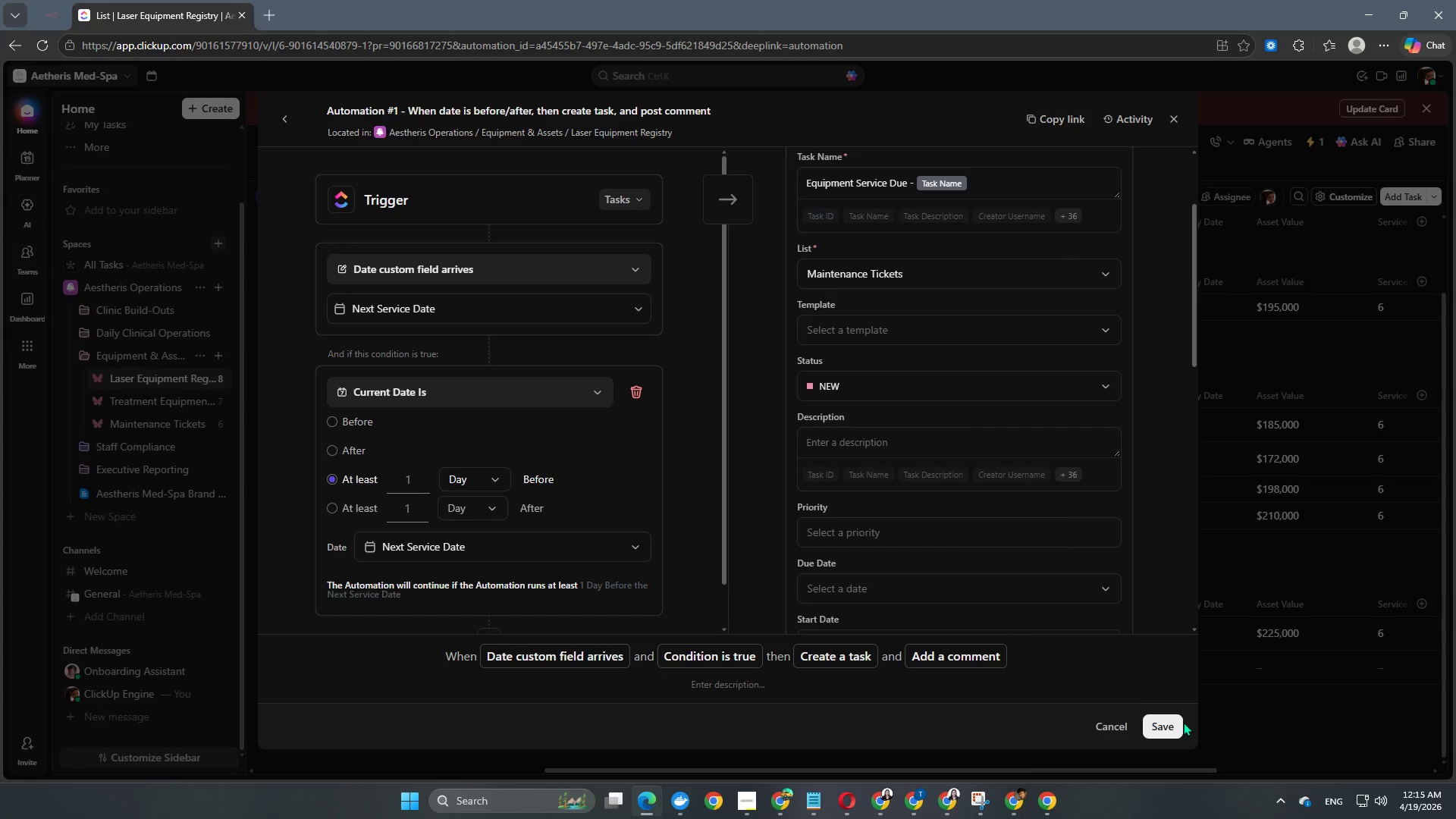 
left_click([1175, 723])
 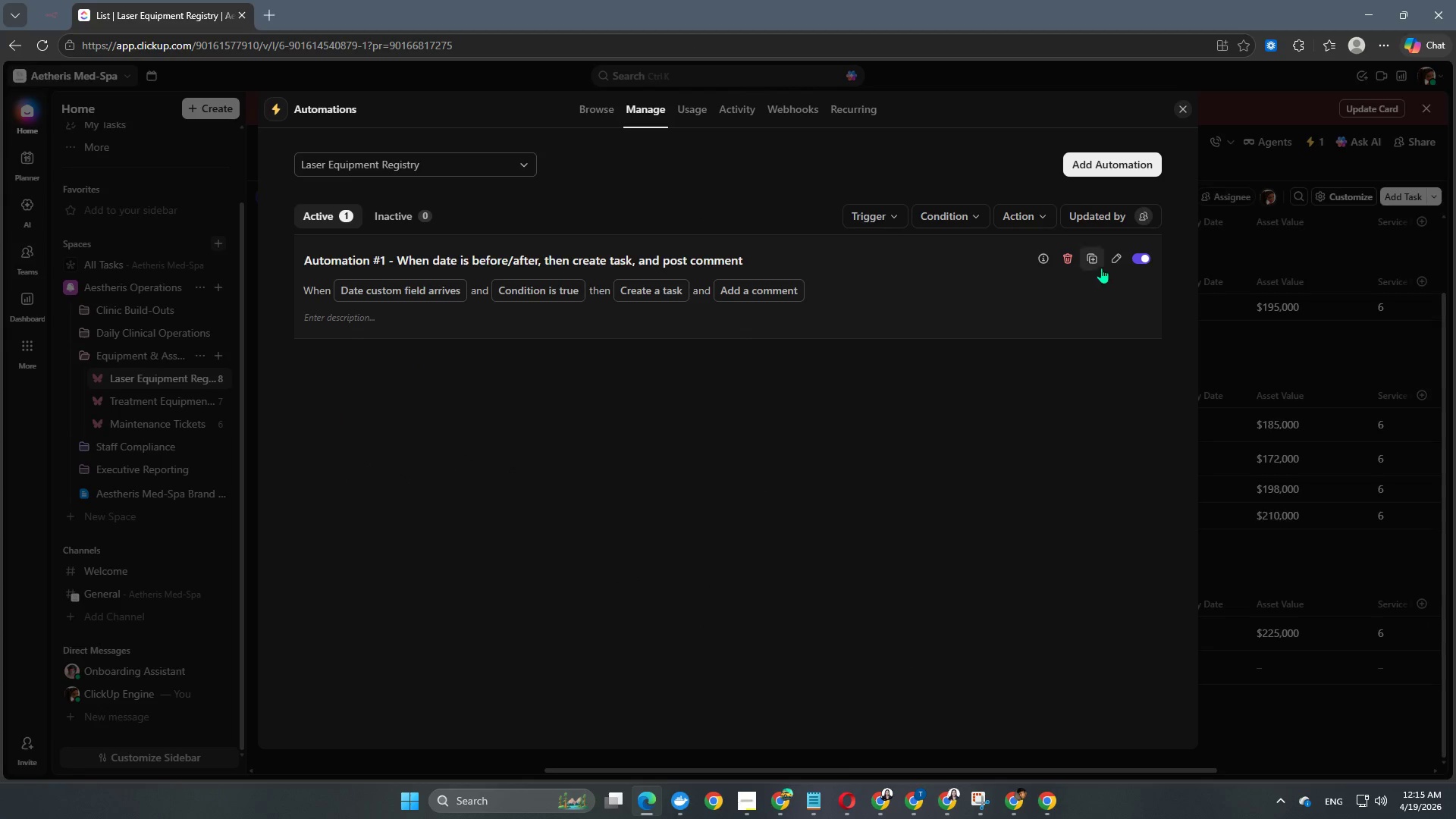 
left_click([1142, 254])
 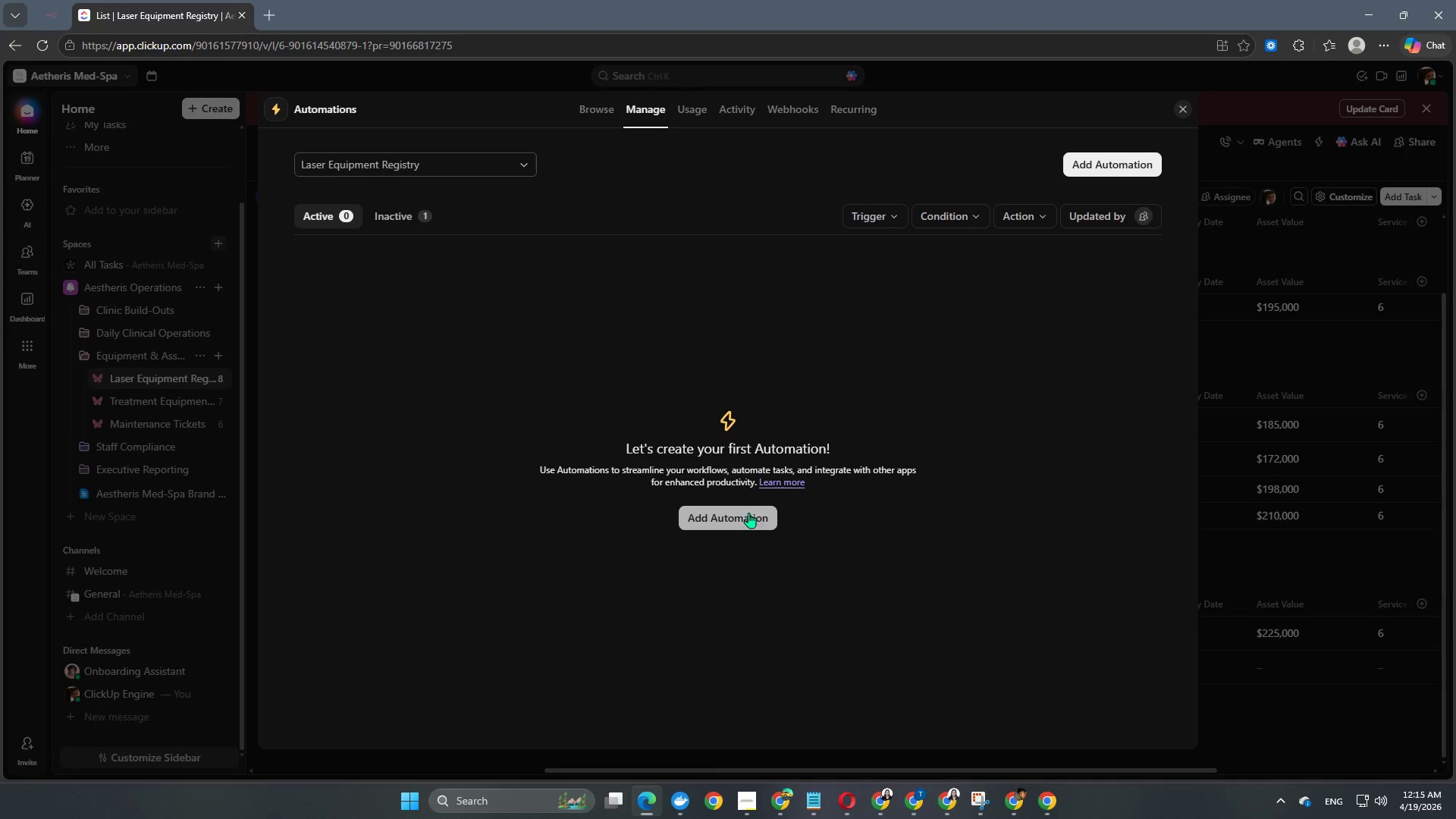 
left_click([409, 224])
 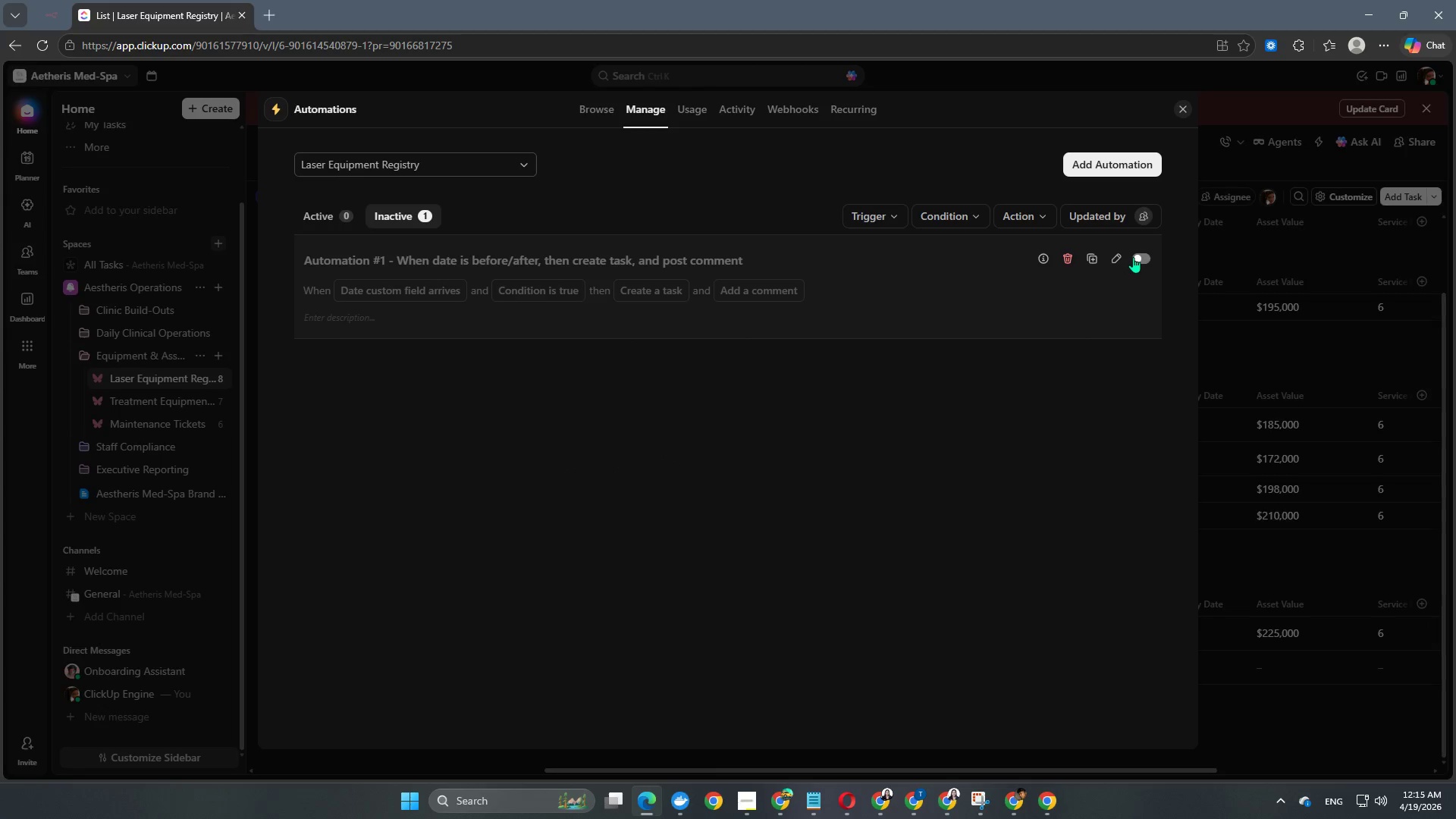 
left_click([1142, 261])
 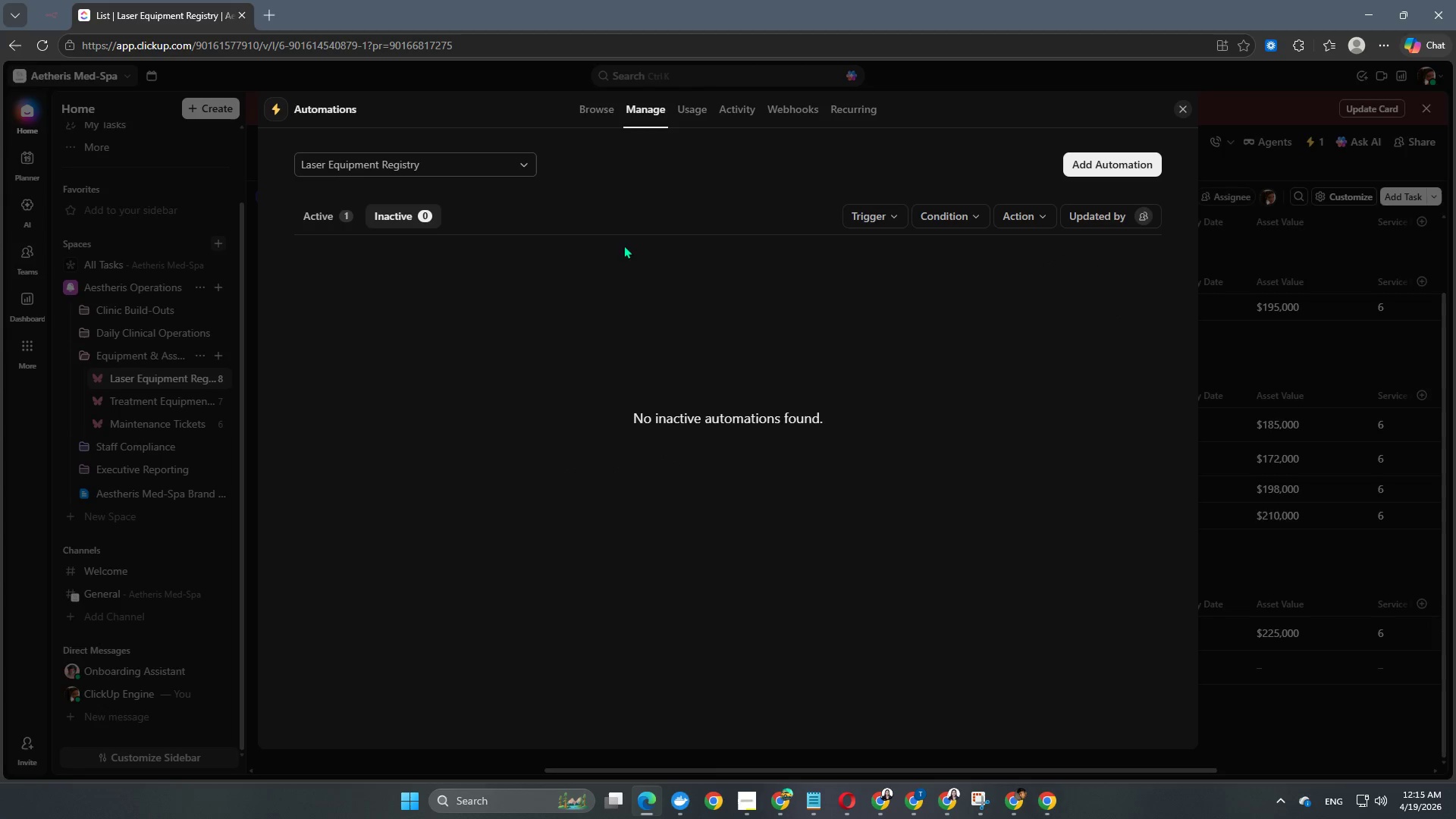 
left_click([335, 212])
 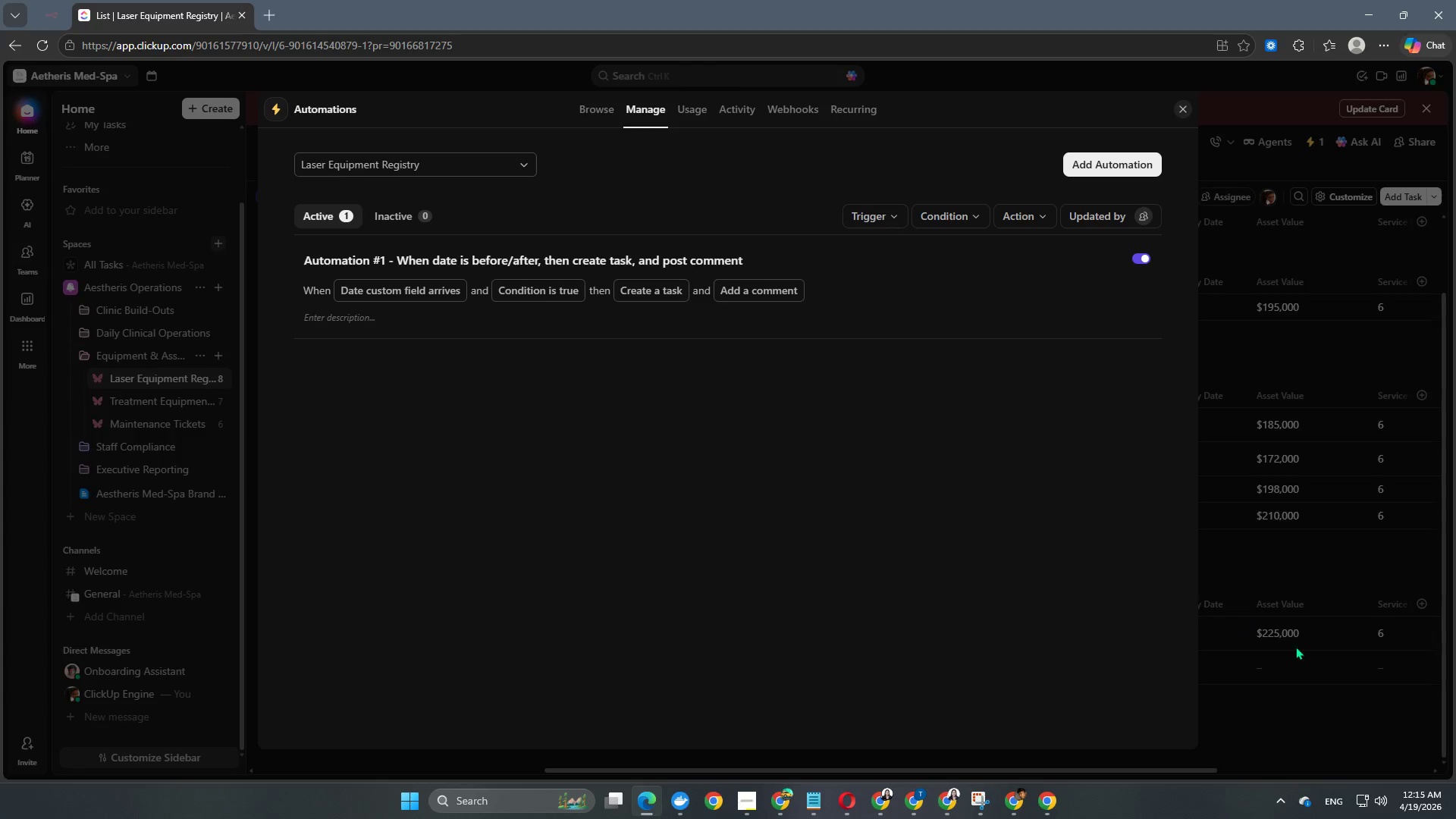 
left_click([1327, 698])
 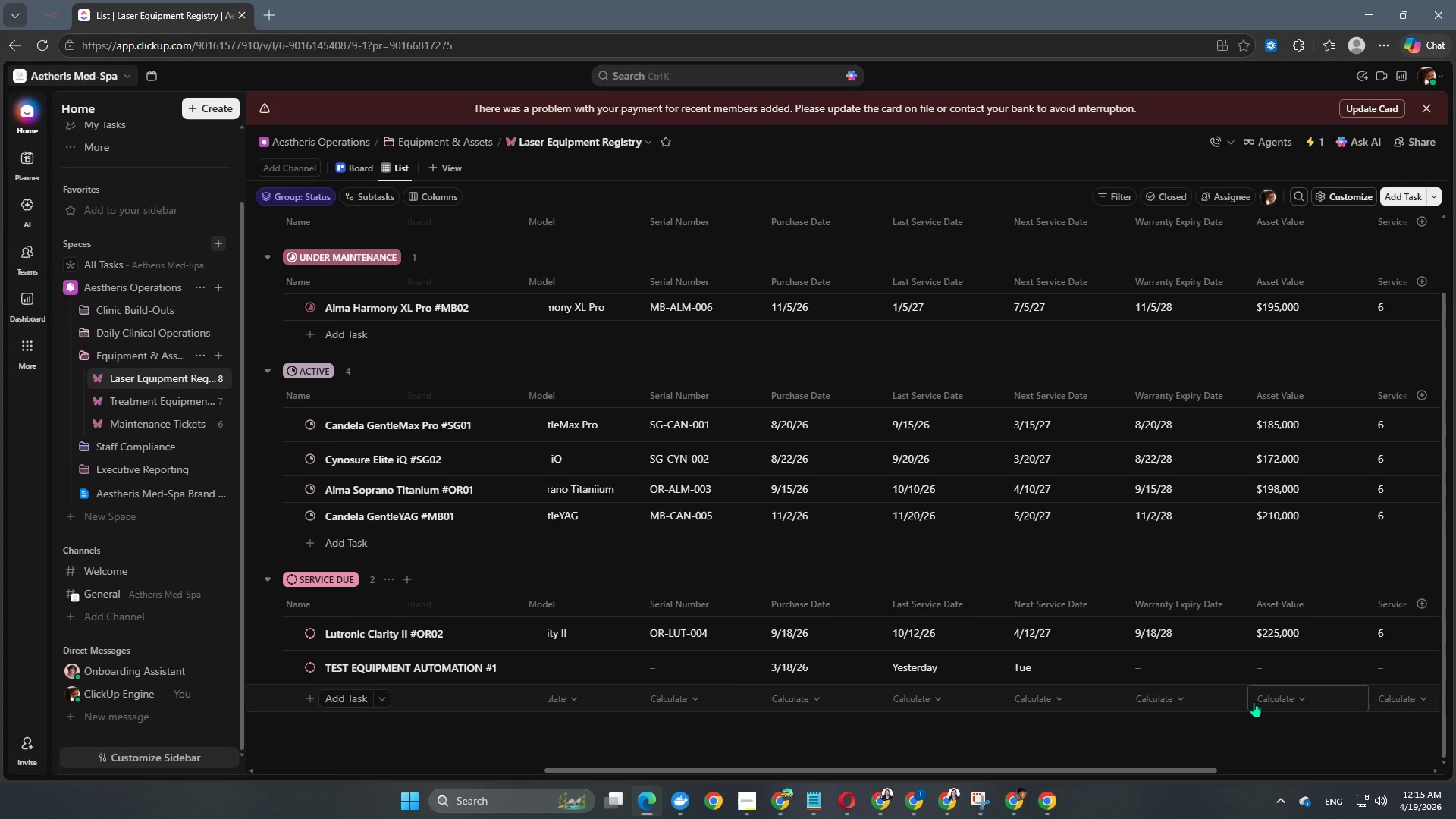 
scroll: coordinate [1237, 664], scroll_direction: down, amount: 2.0
 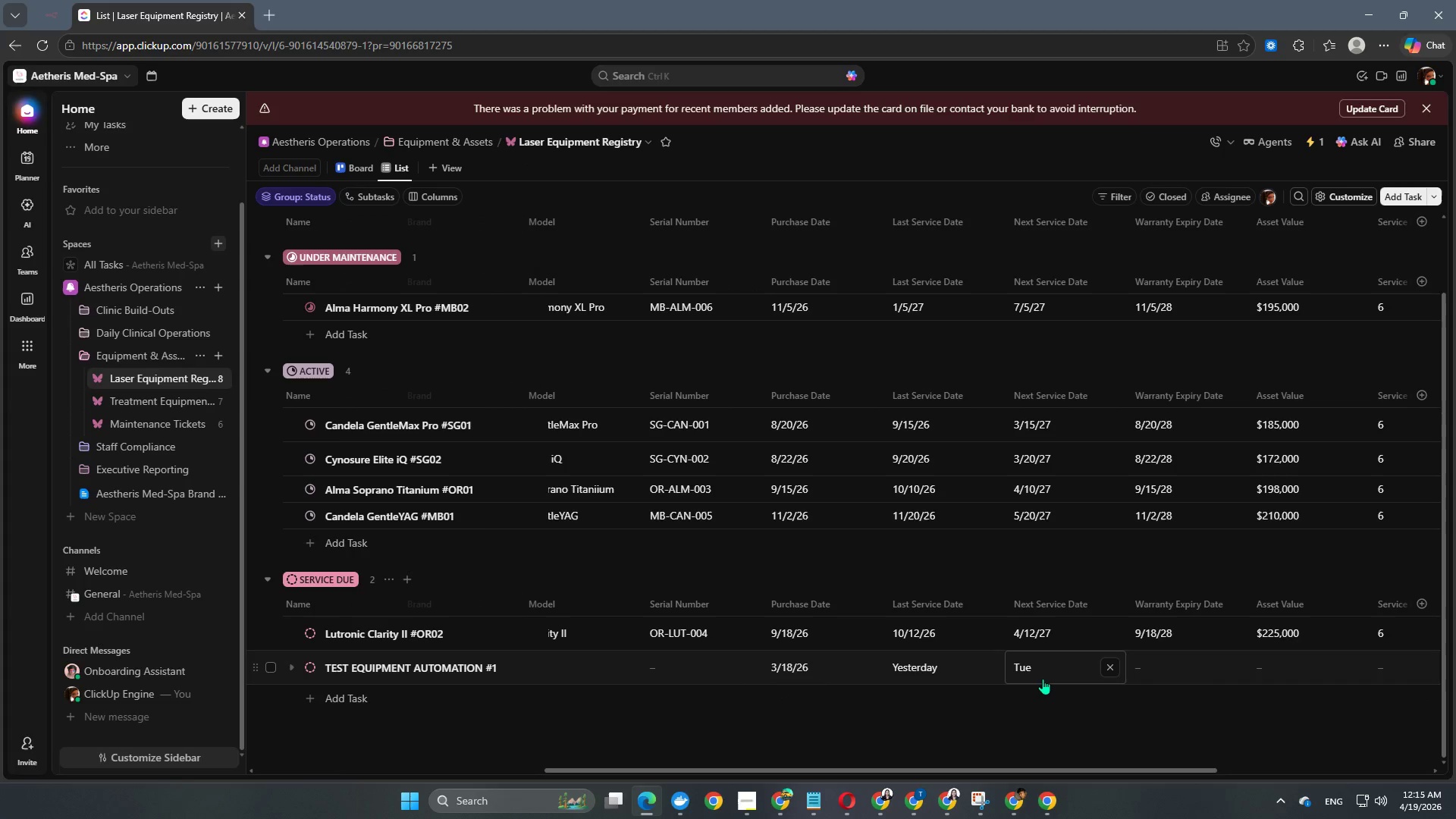 
left_click([1042, 679])
 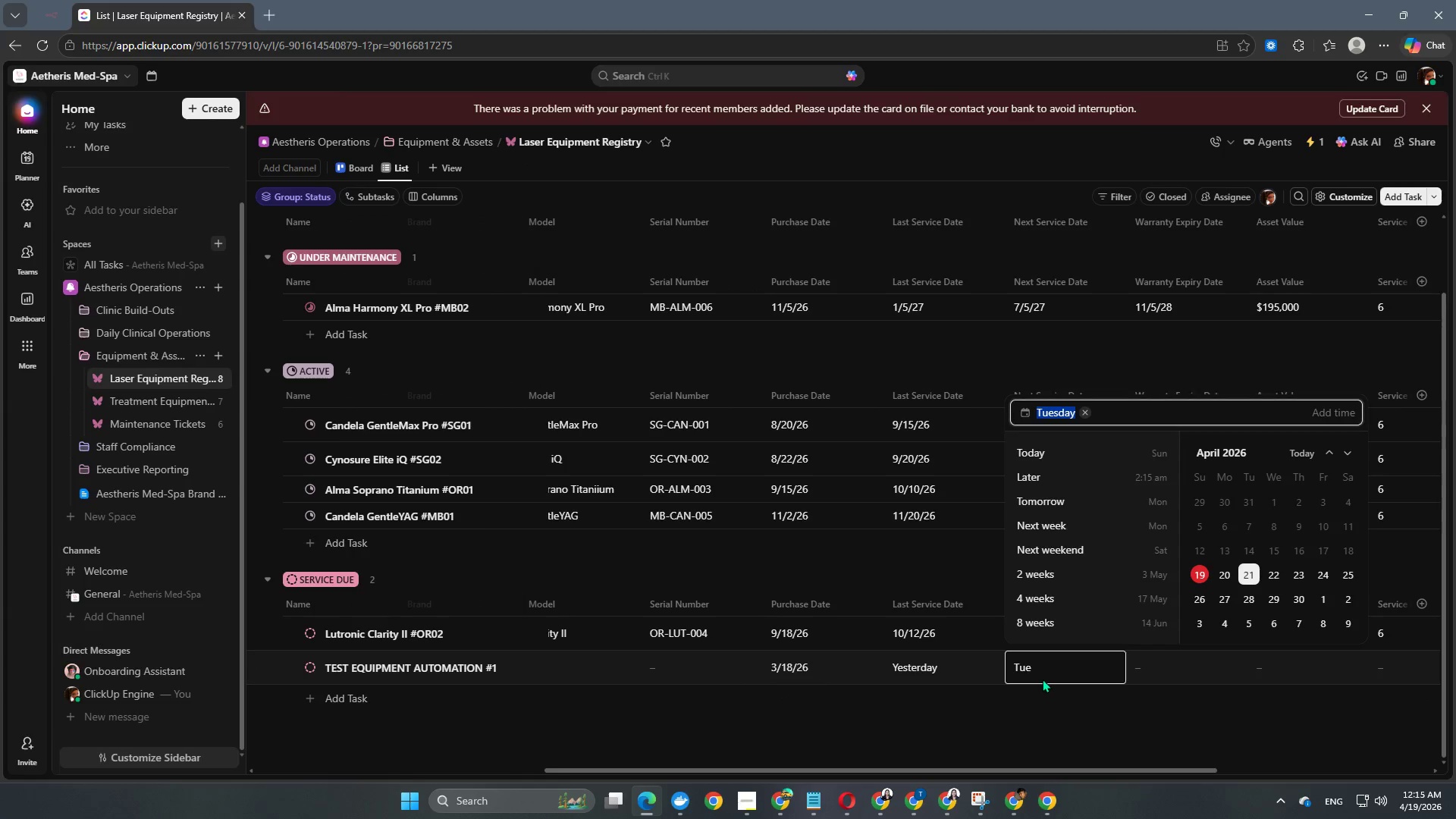 
left_click([1039, 726])
 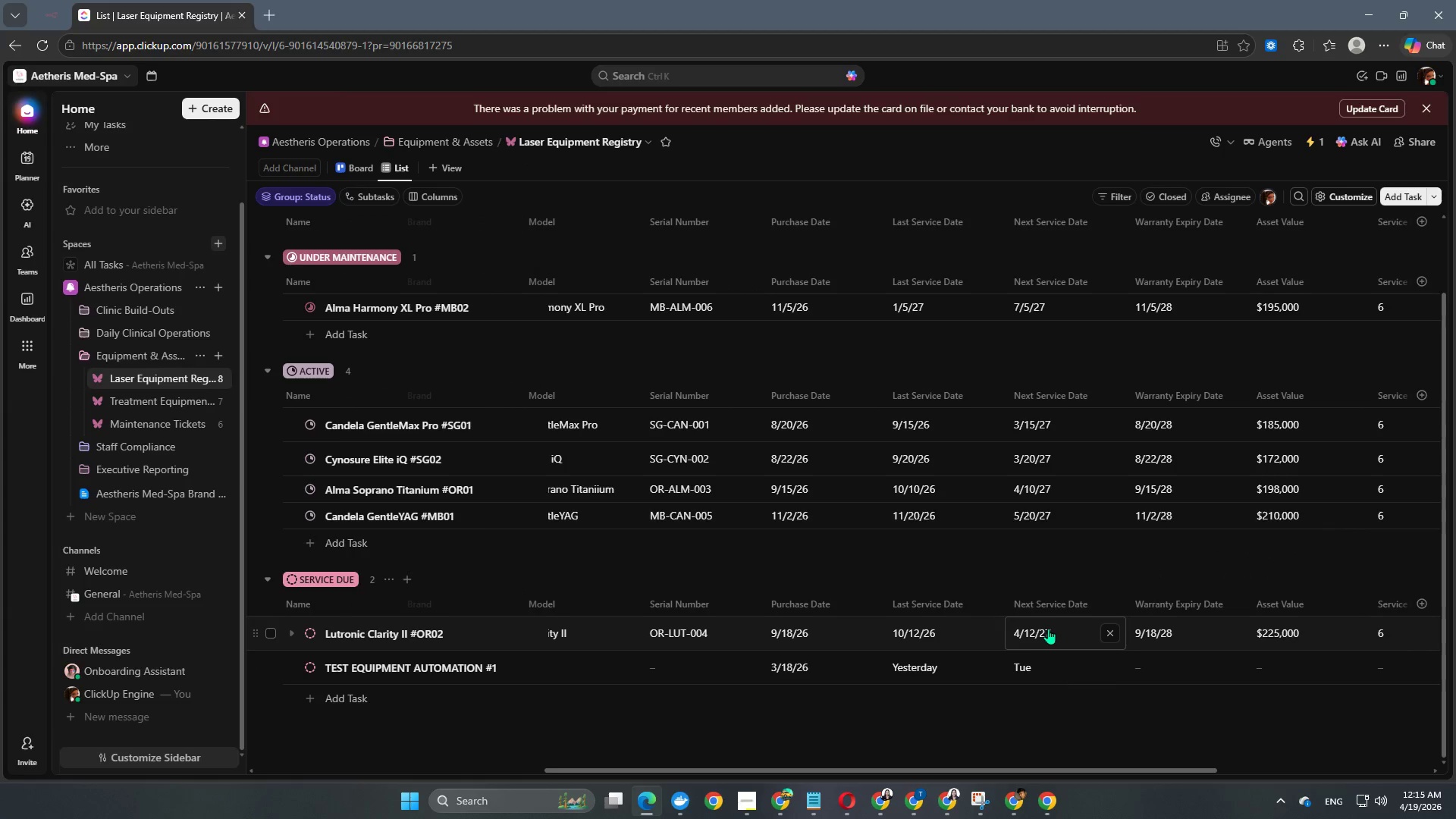 
left_click([1051, 629])
 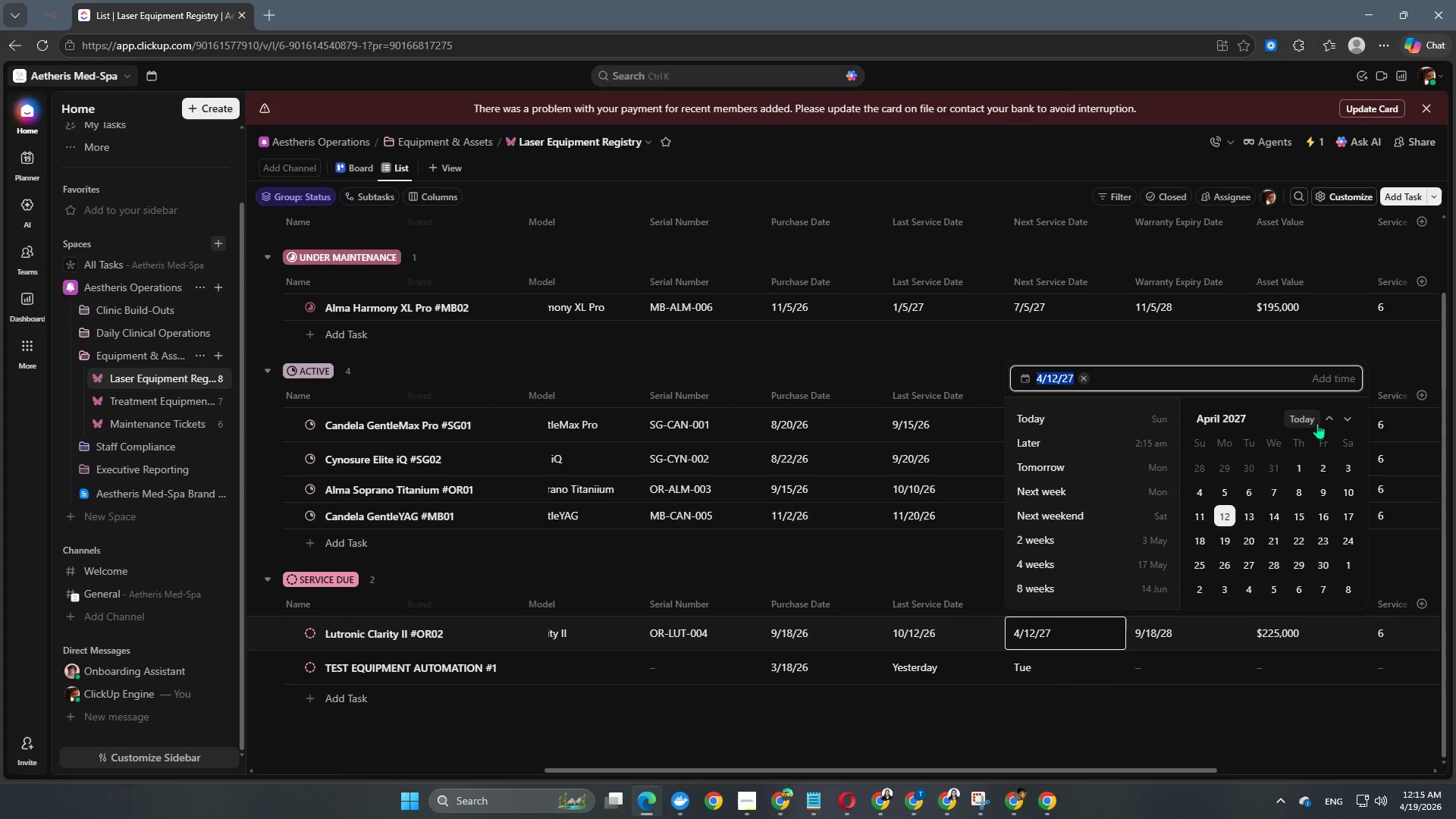 
double_click([1325, 420])
 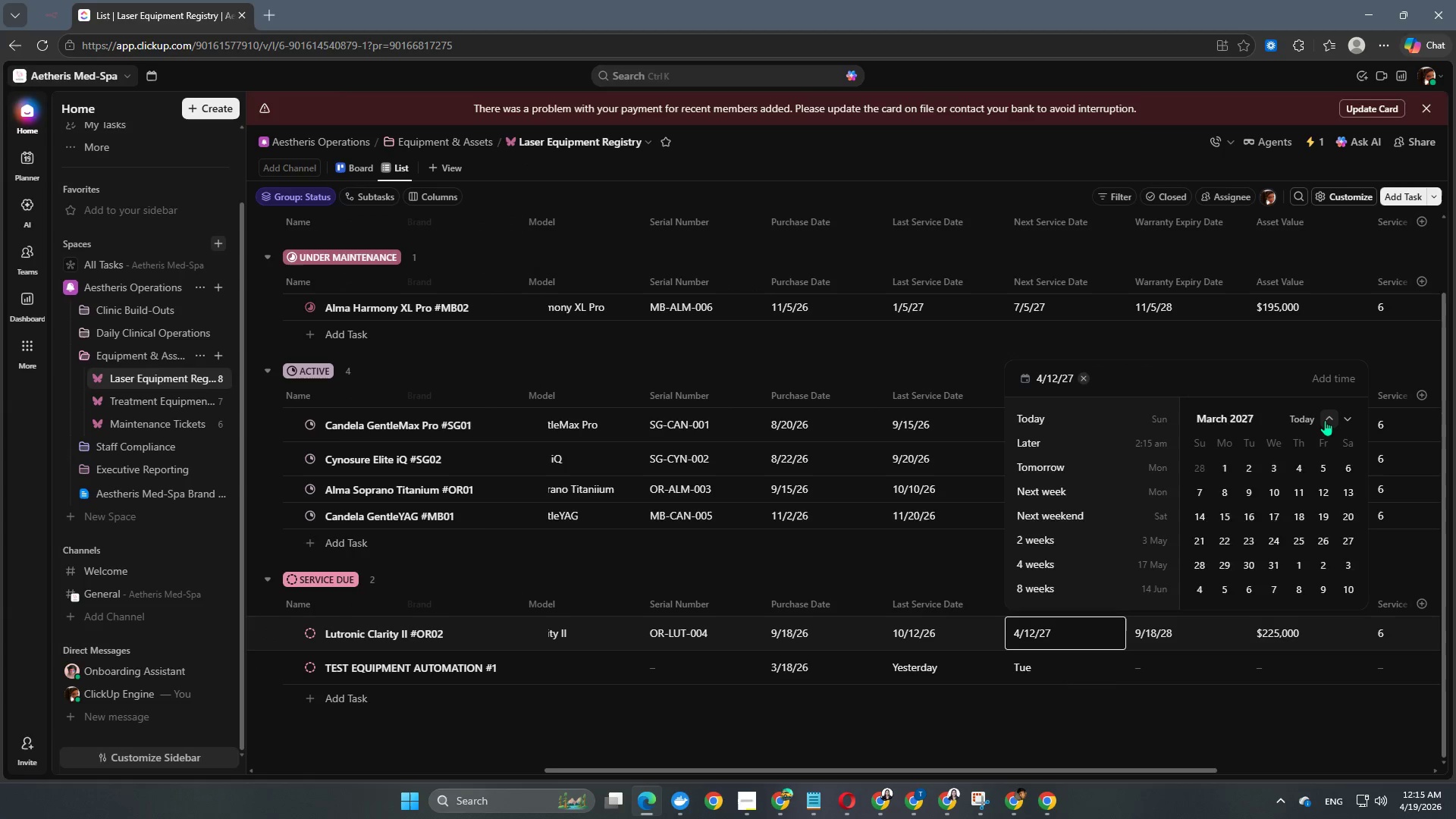 
triple_click([1325, 420])
 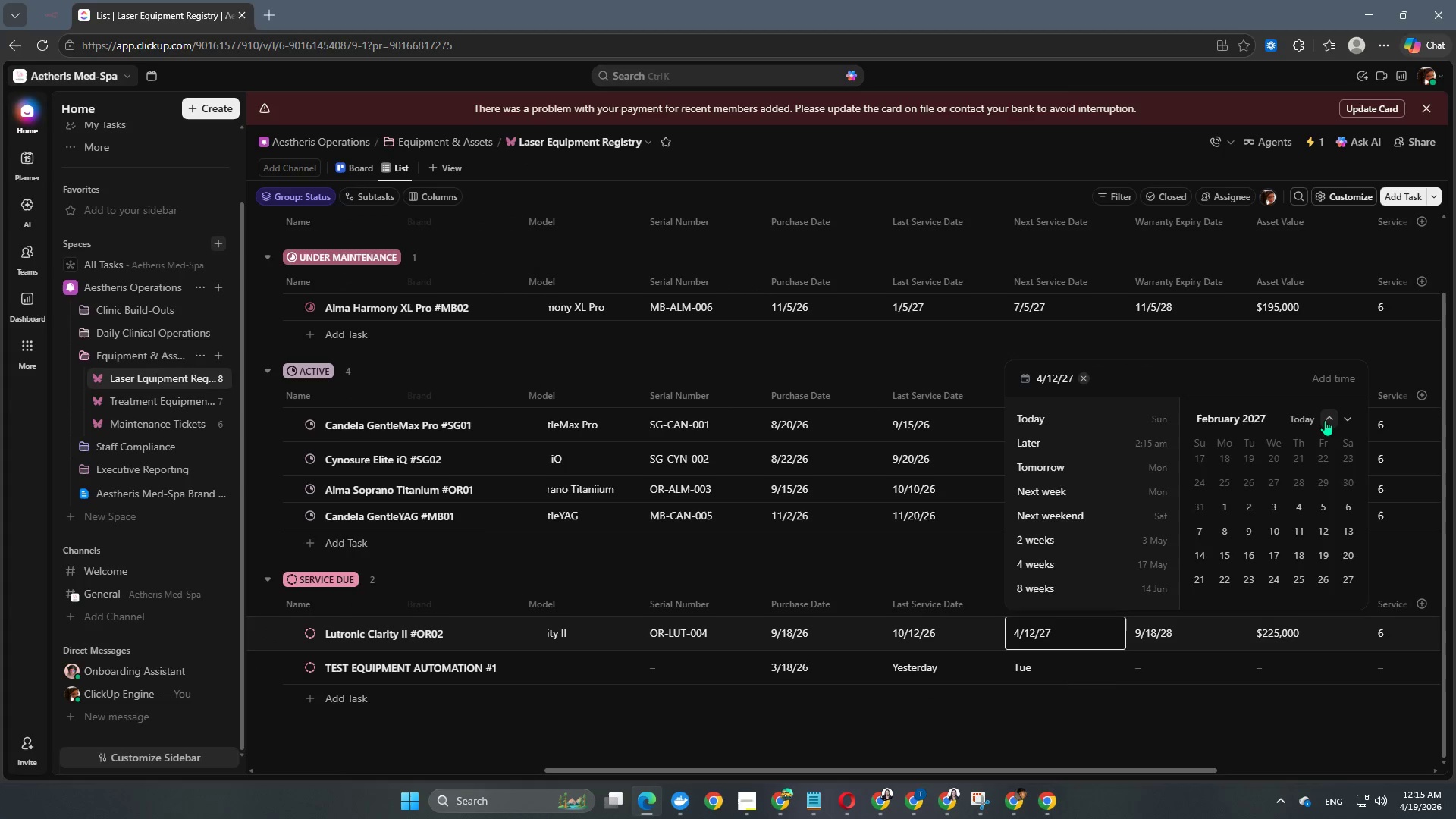 
triple_click([1325, 420])
 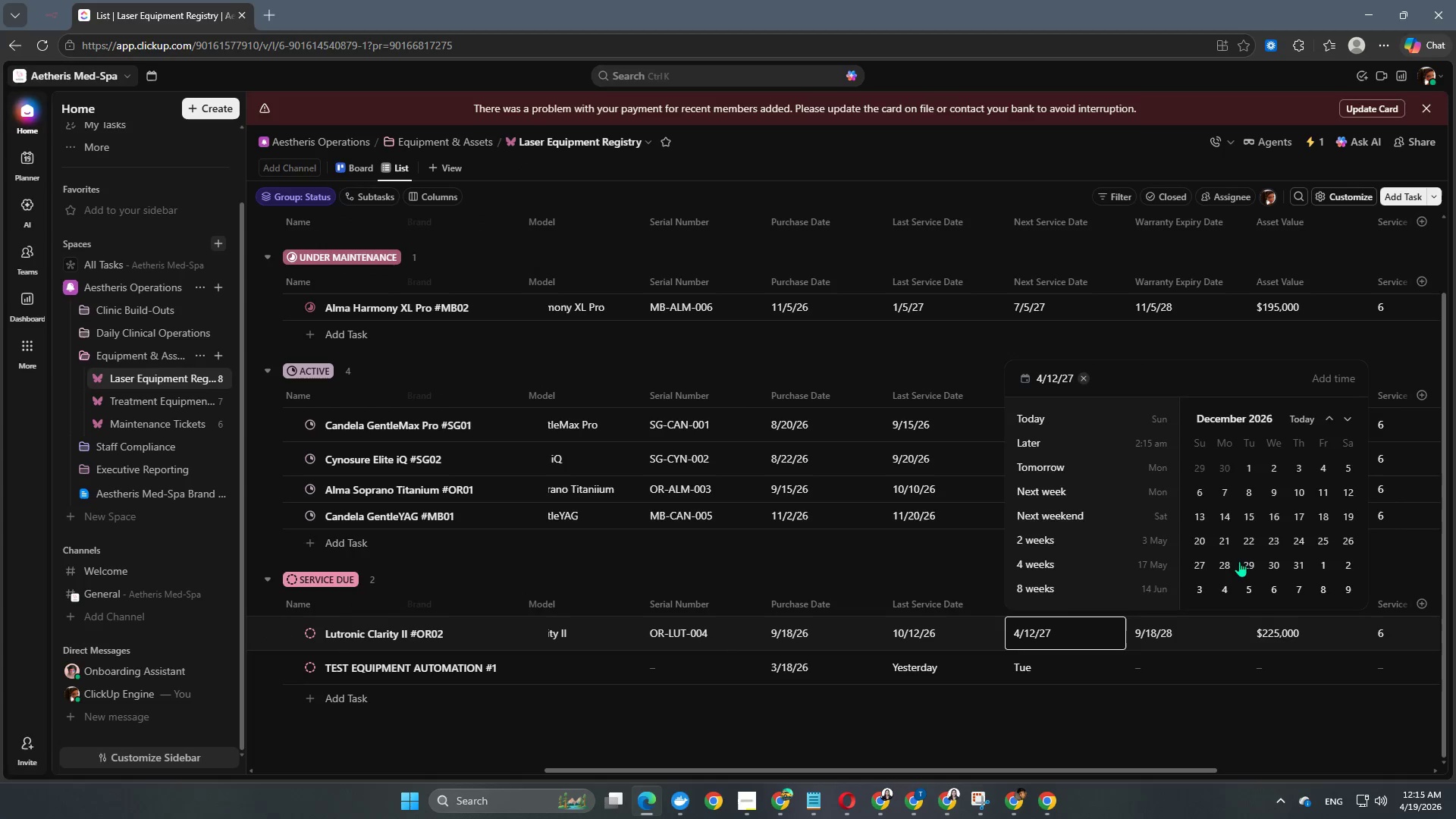 
scroll: coordinate [1238, 563], scroll_direction: up, amount: 6.0
 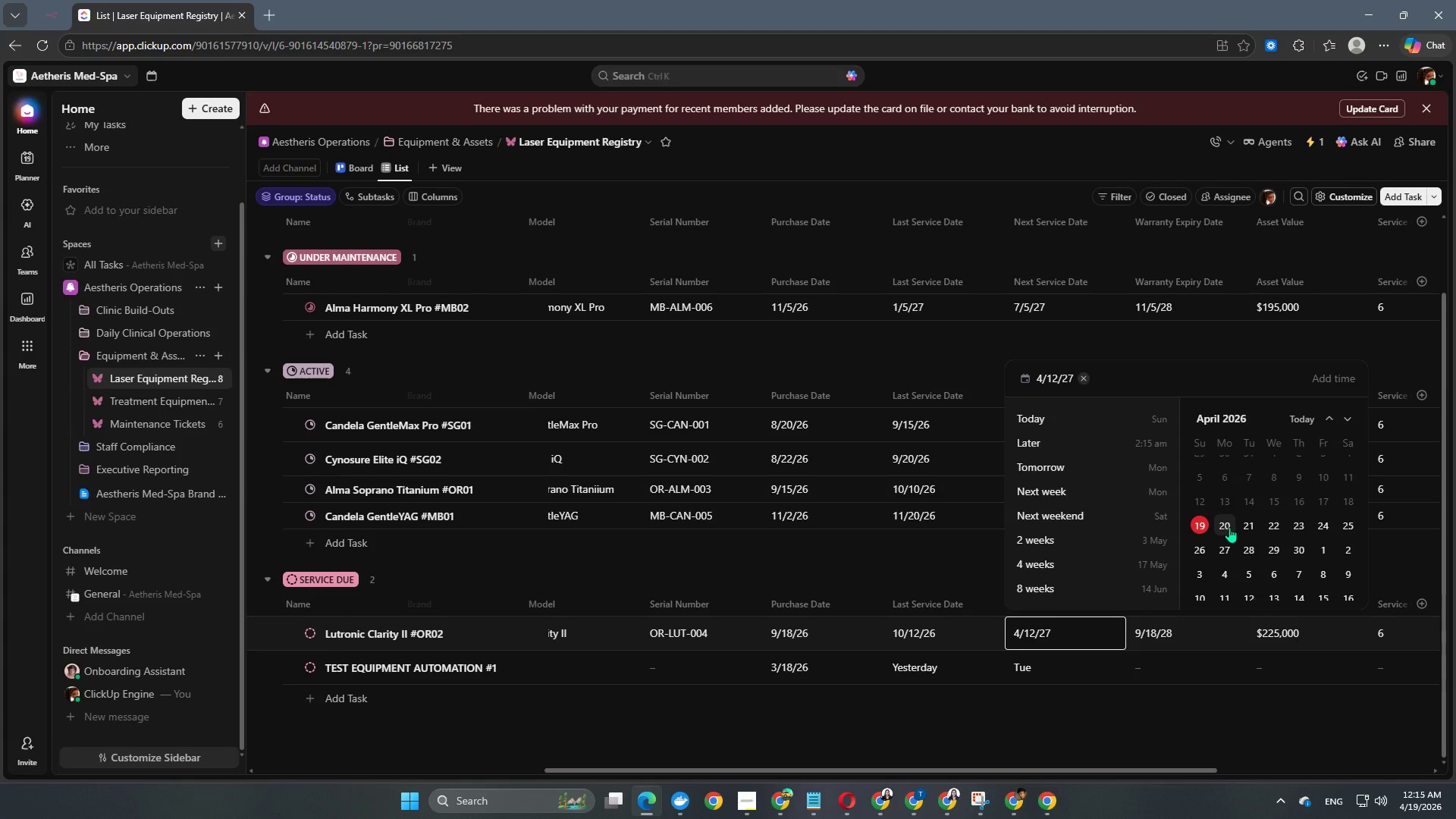 
left_click([1229, 527])
 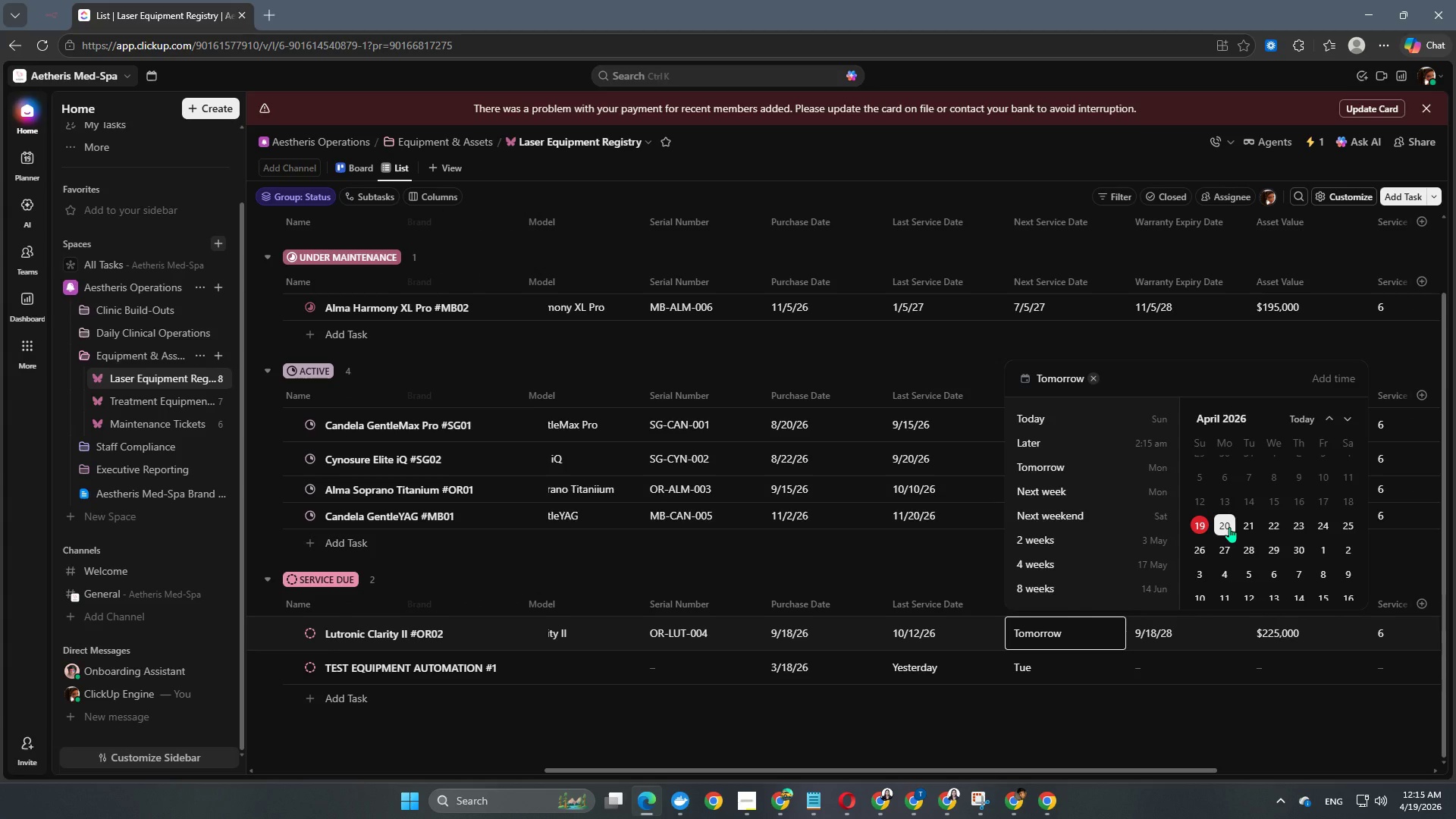 
key(NumpadEnter)
 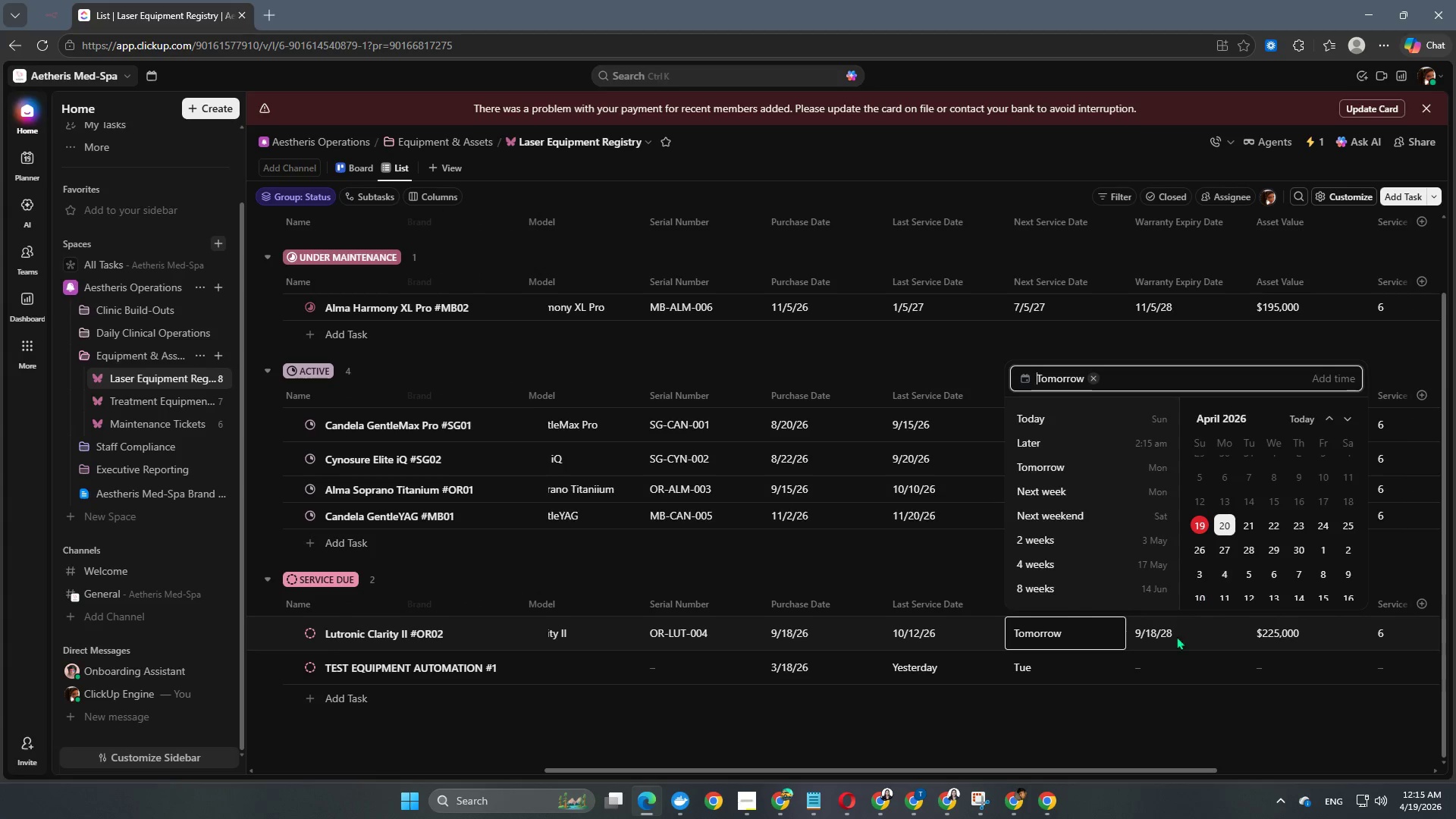 
left_click([1128, 729])
 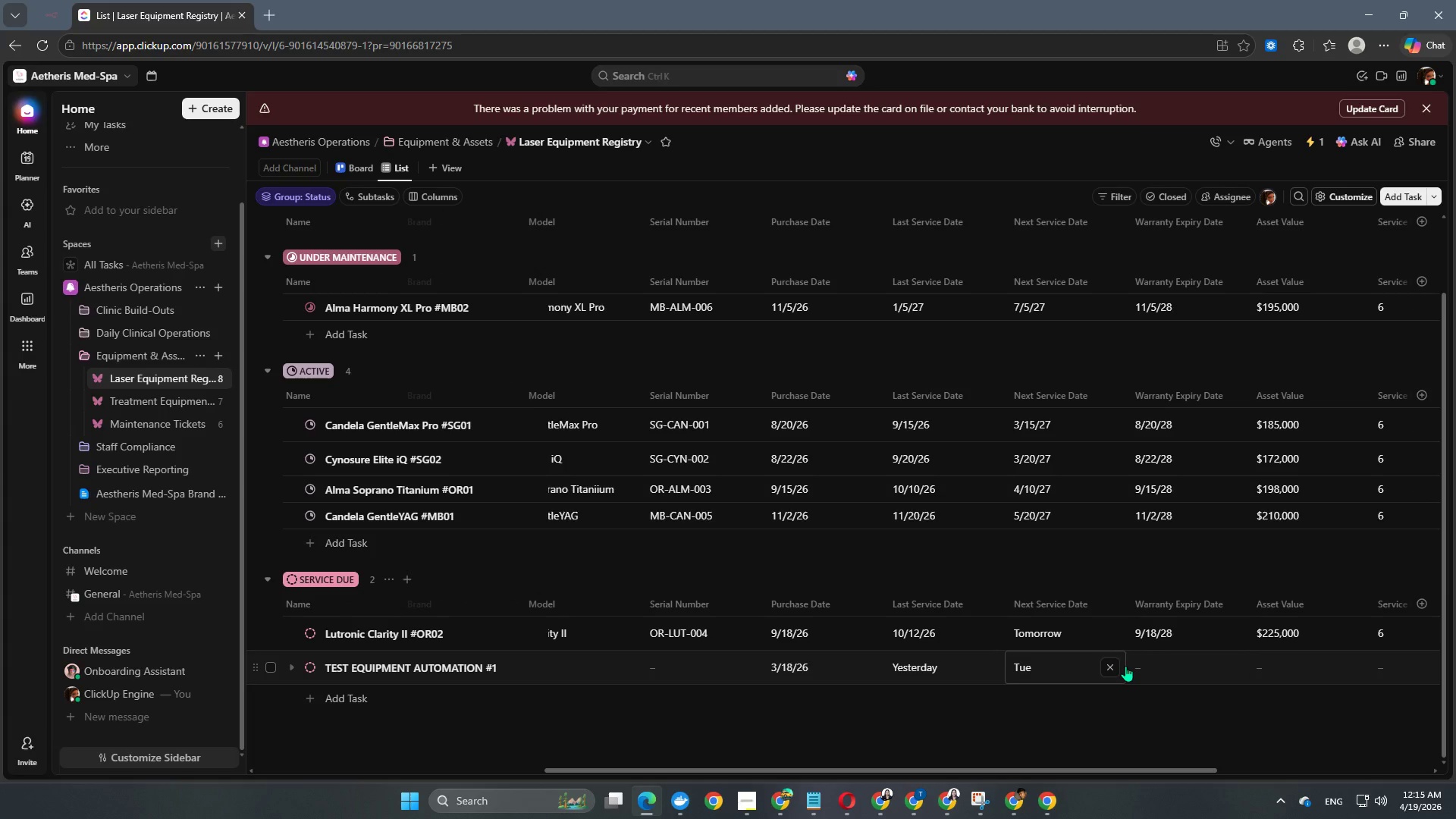 
wait(16.91)
 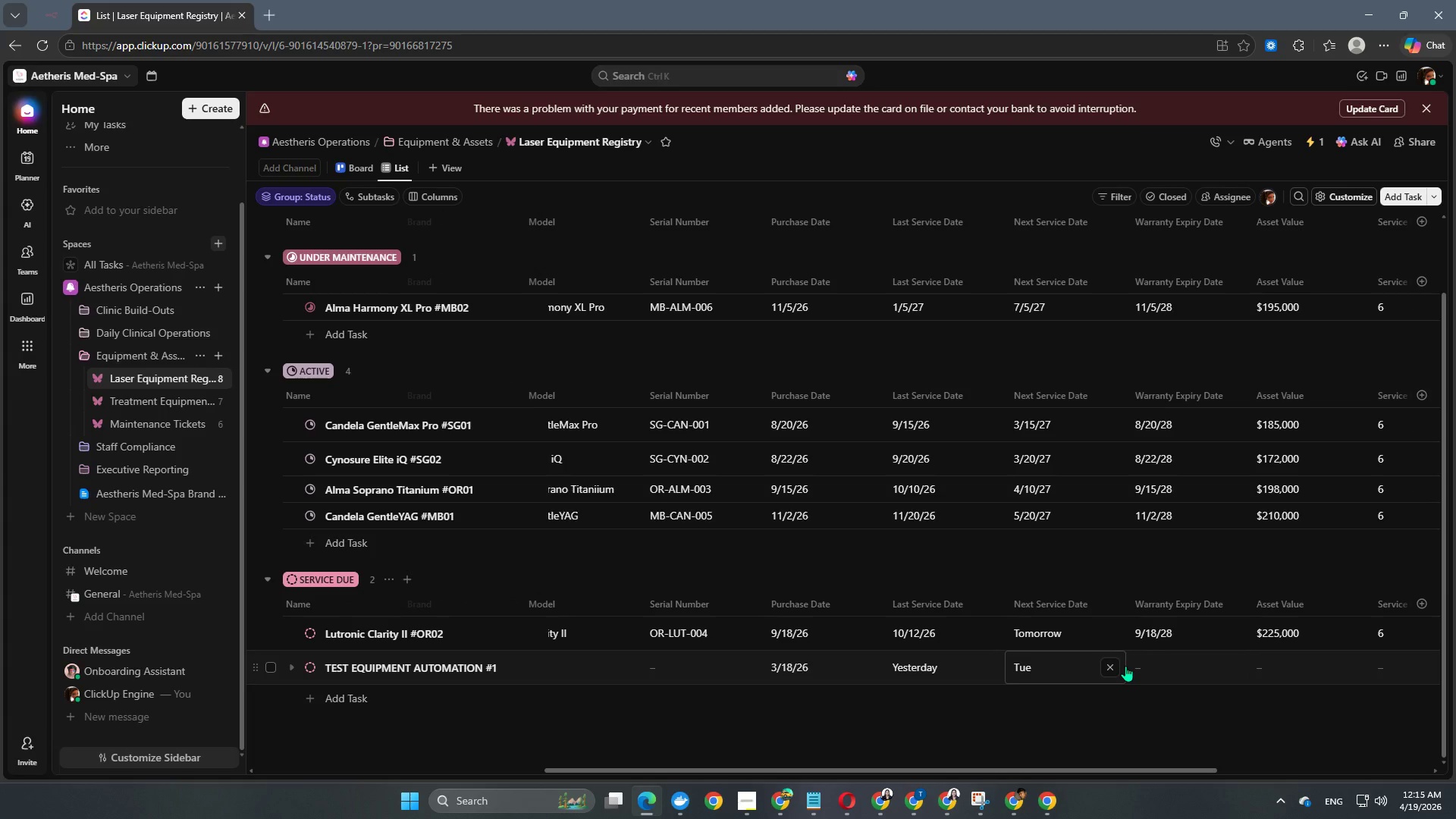 
left_click([1423, 108])
 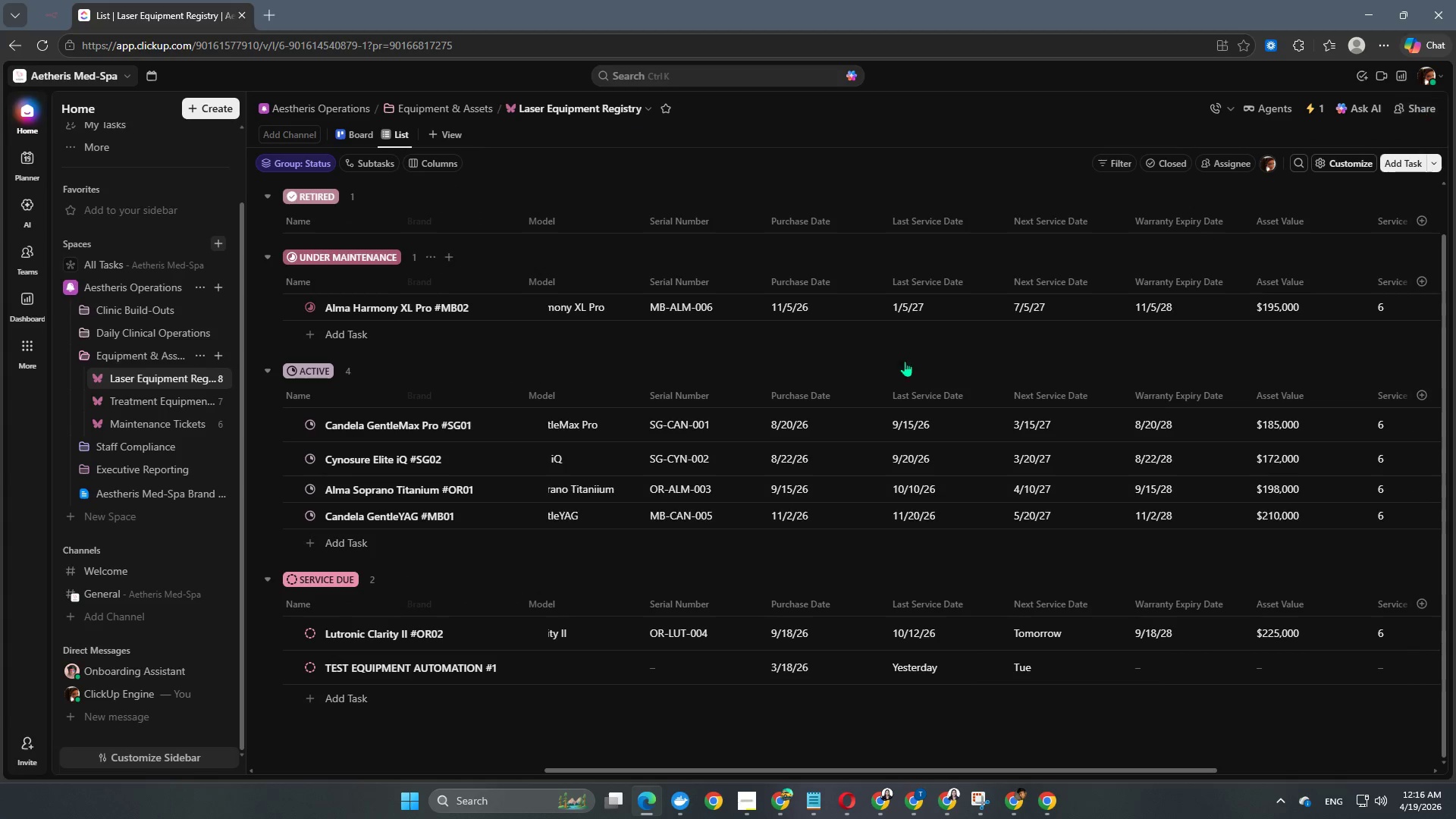 
scroll: coordinate [826, 416], scroll_direction: up, amount: 4.0
 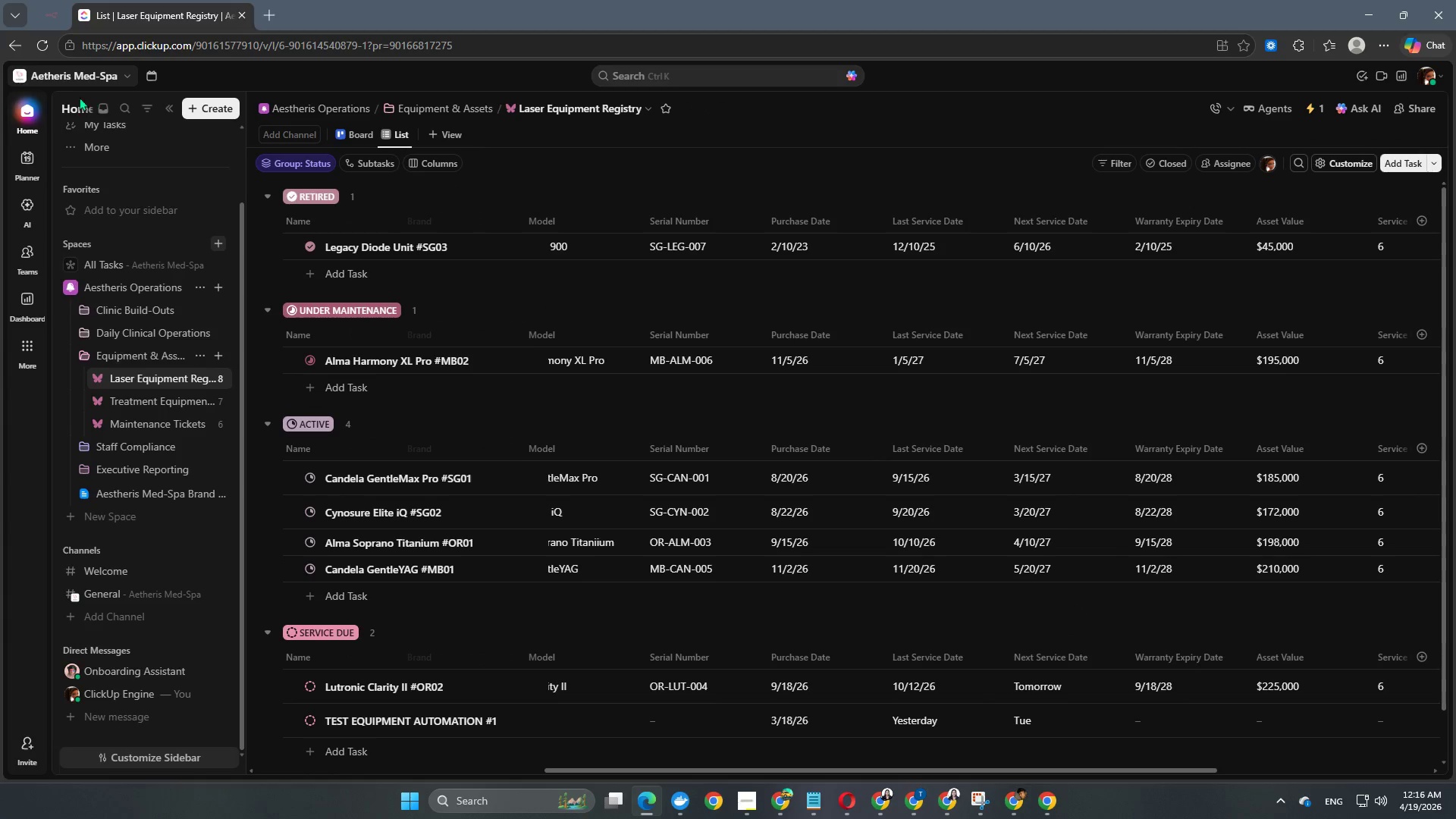 
left_click([73, 75])
 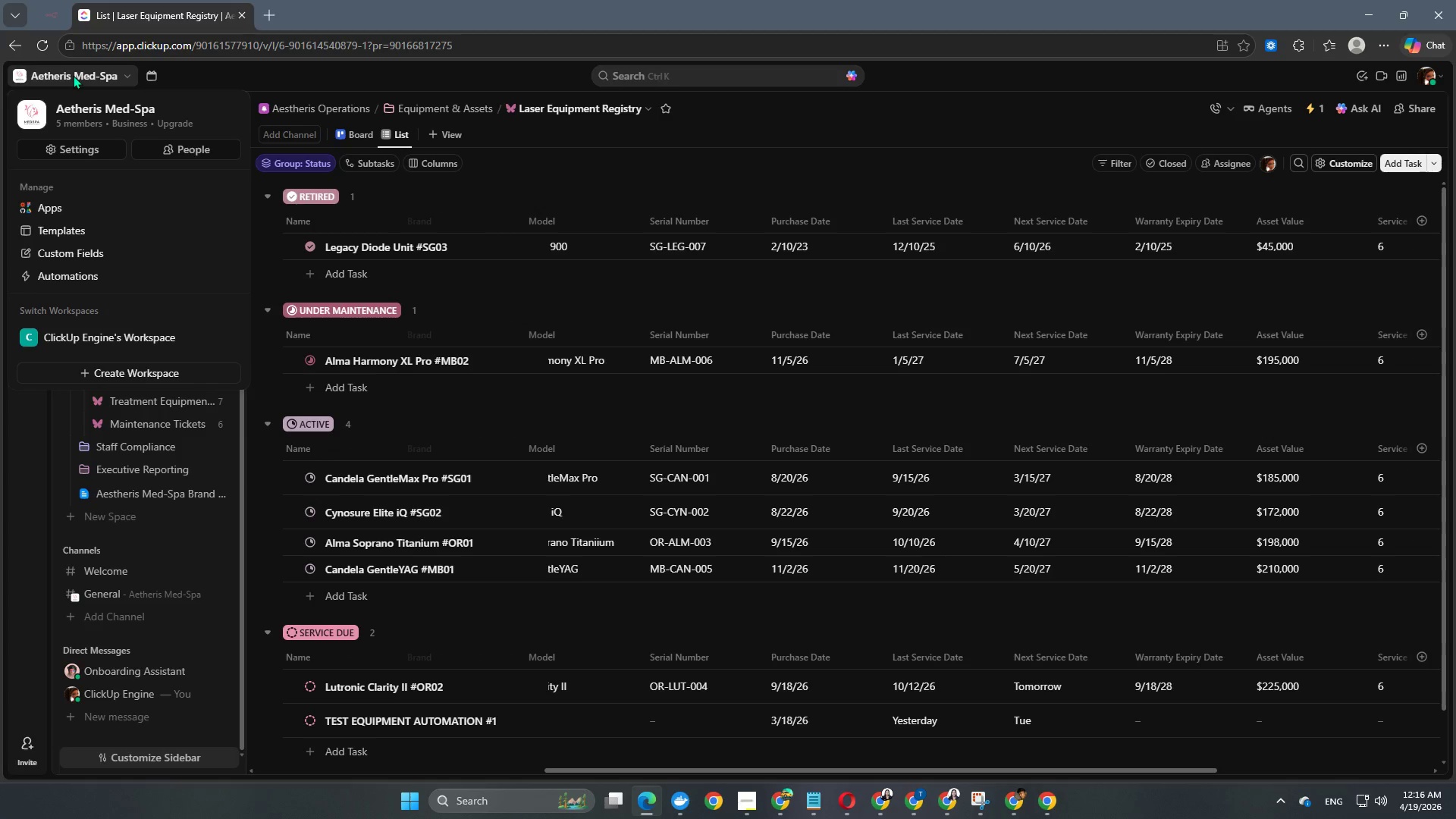 
left_click([73, 75])
 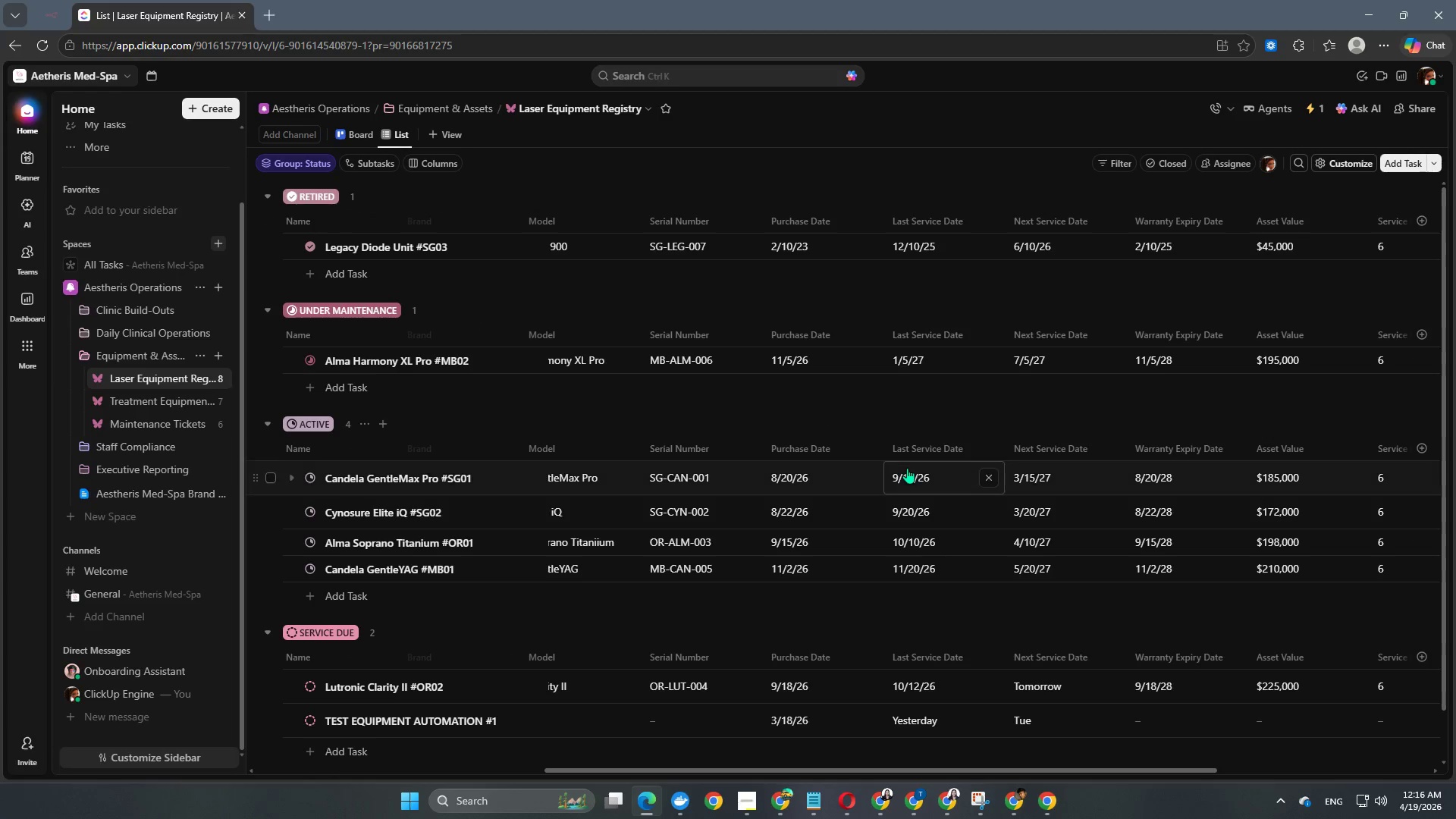 
scroll: coordinate [907, 468], scroll_direction: down, amount: 4.0
 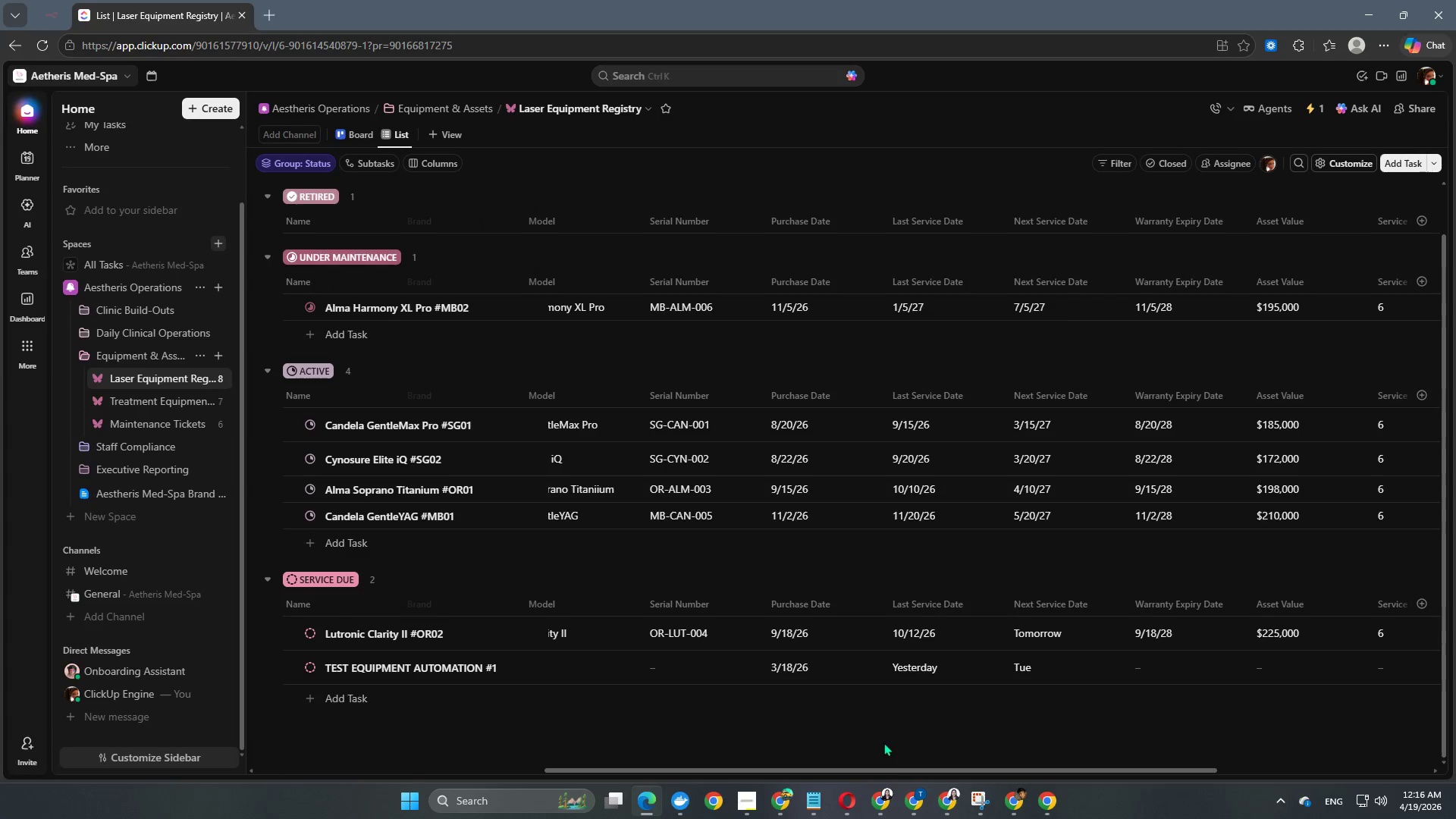 
left_click_drag(start_coordinate=[895, 771], to_coordinate=[904, 745])
 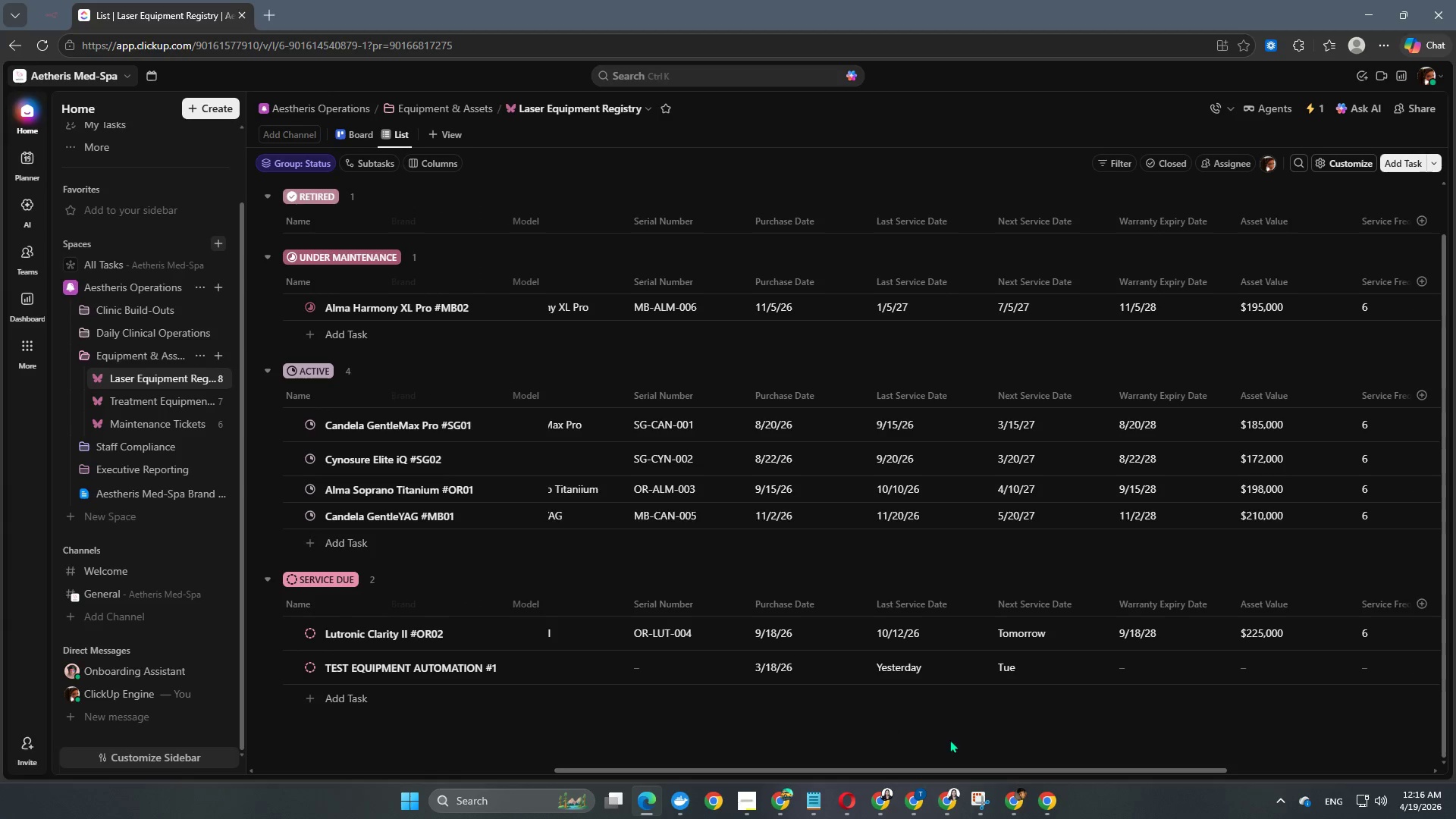 
wait(9.83)
 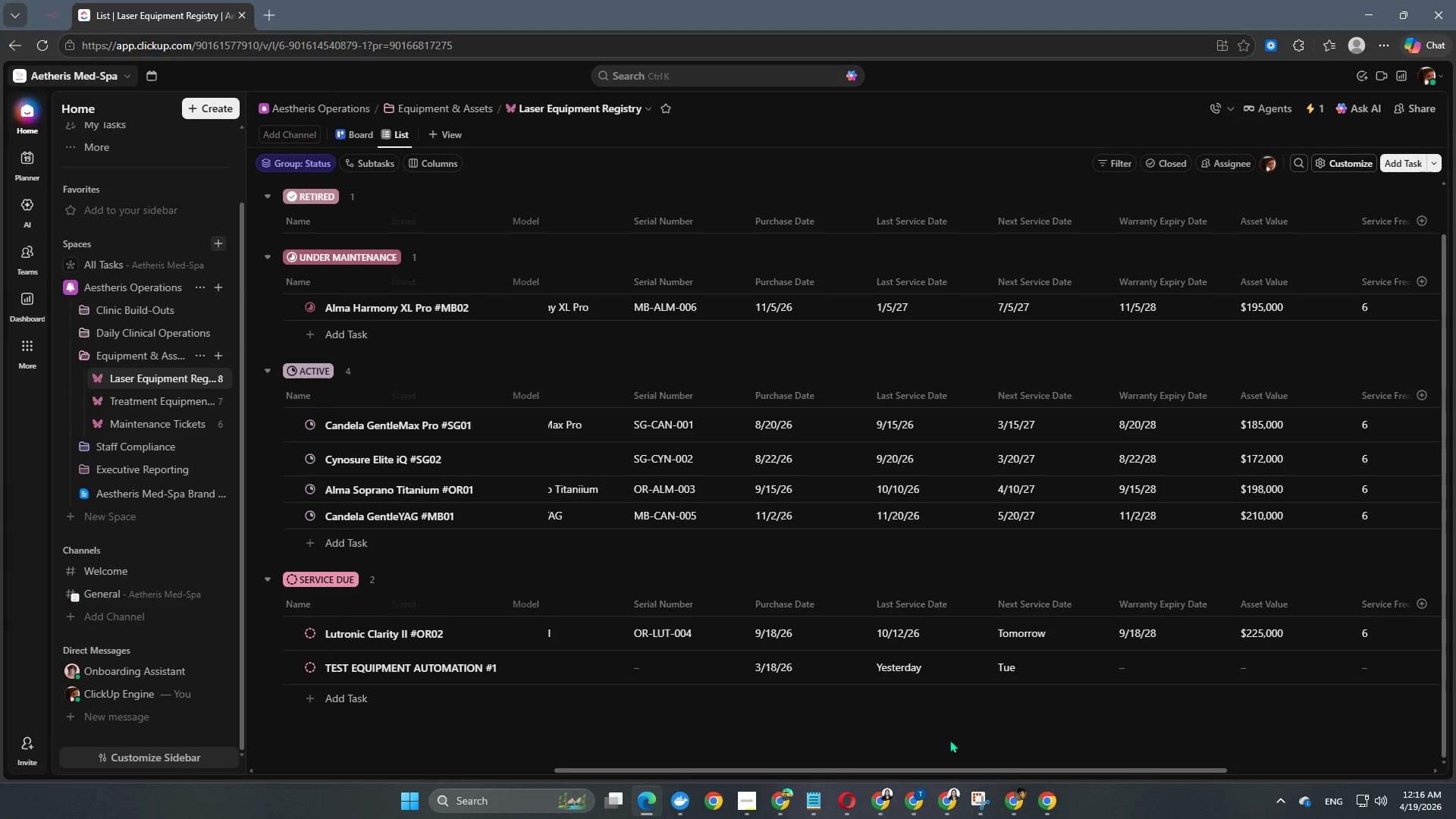 
left_click([271, 670])
 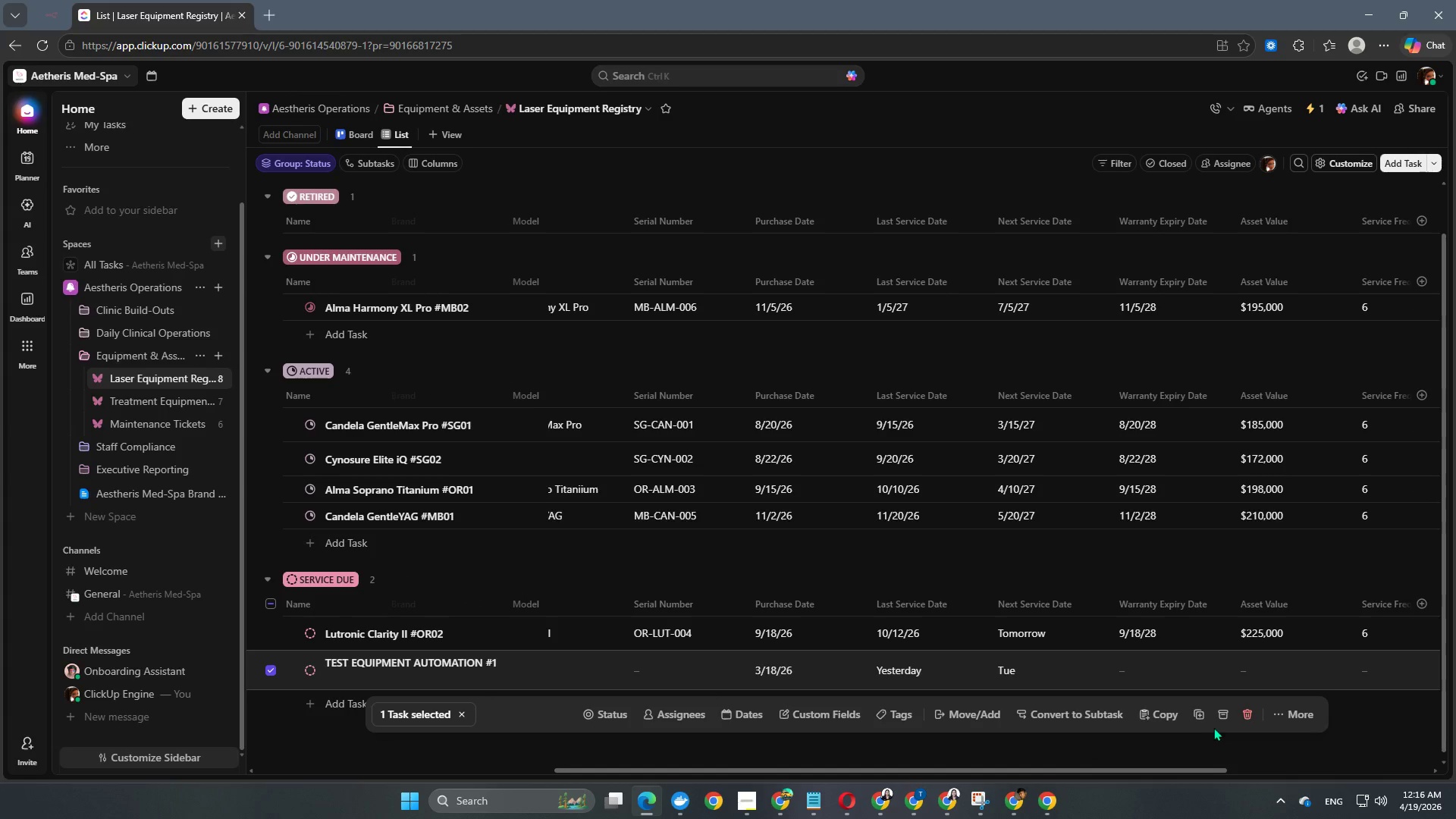 
left_click([1245, 721])
 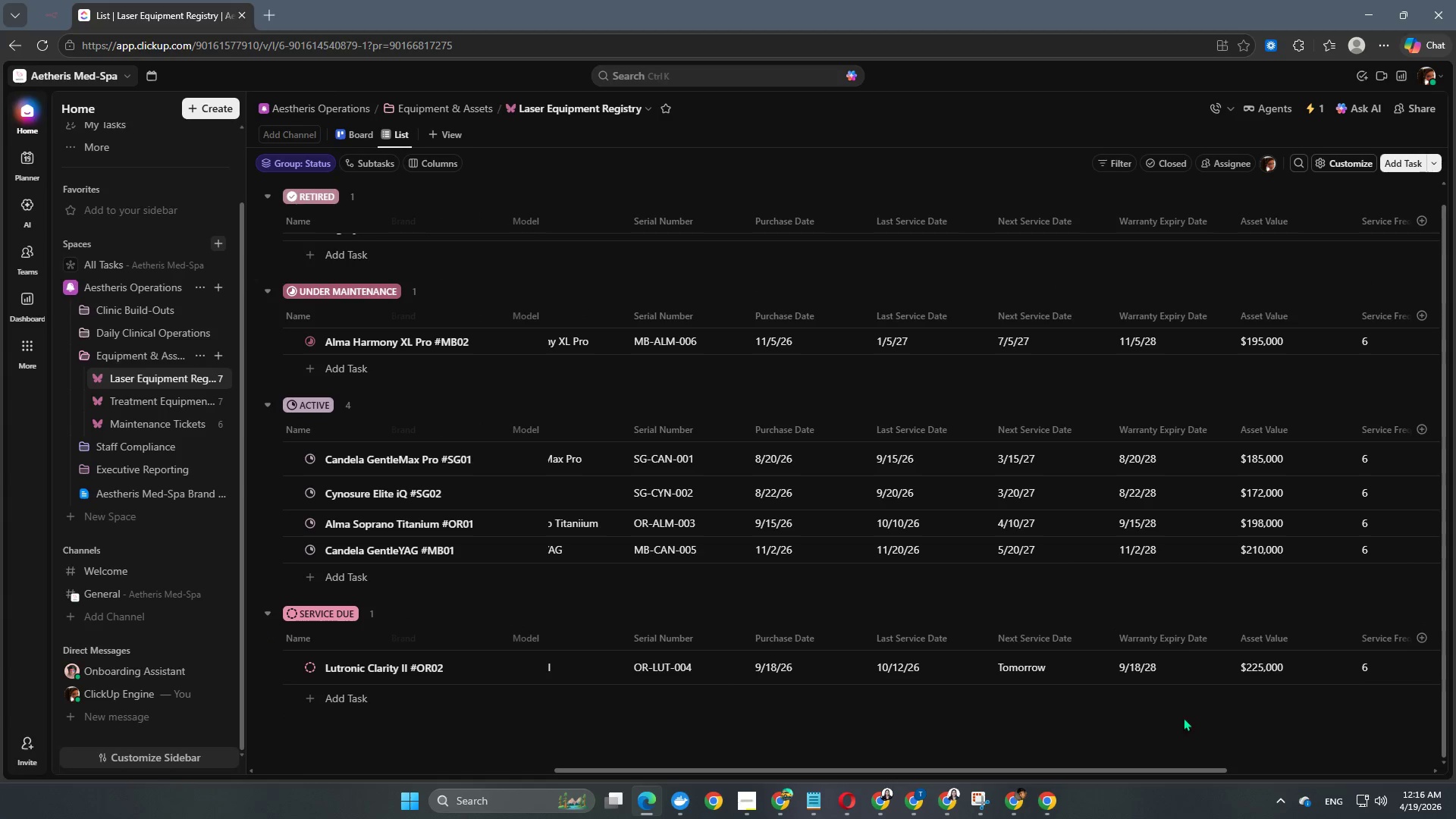 
scroll: coordinate [1178, 736], scroll_direction: up, amount: 1.0
 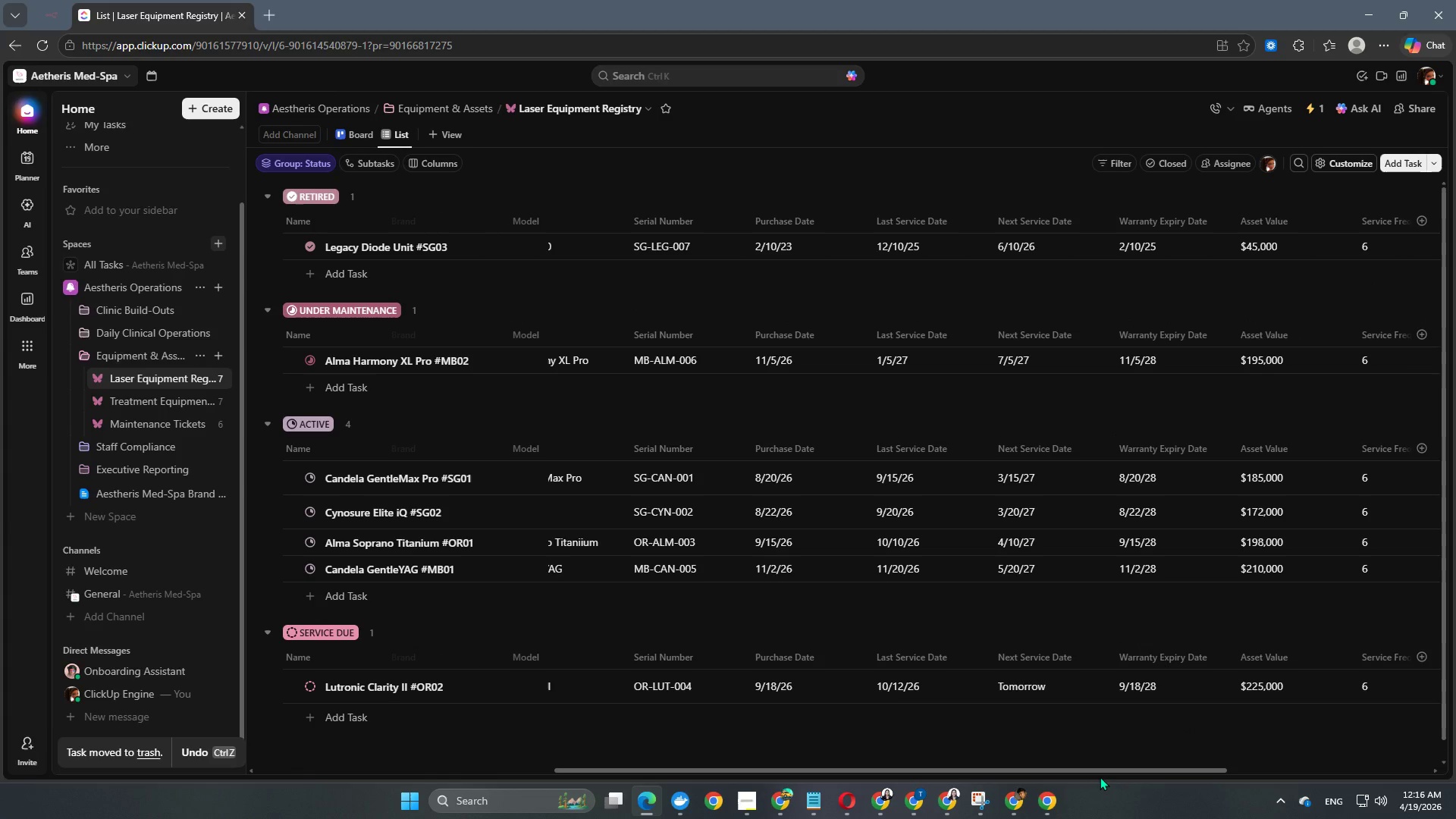 
left_click_drag(start_coordinate=[1100, 772], to_coordinate=[1286, 780])
 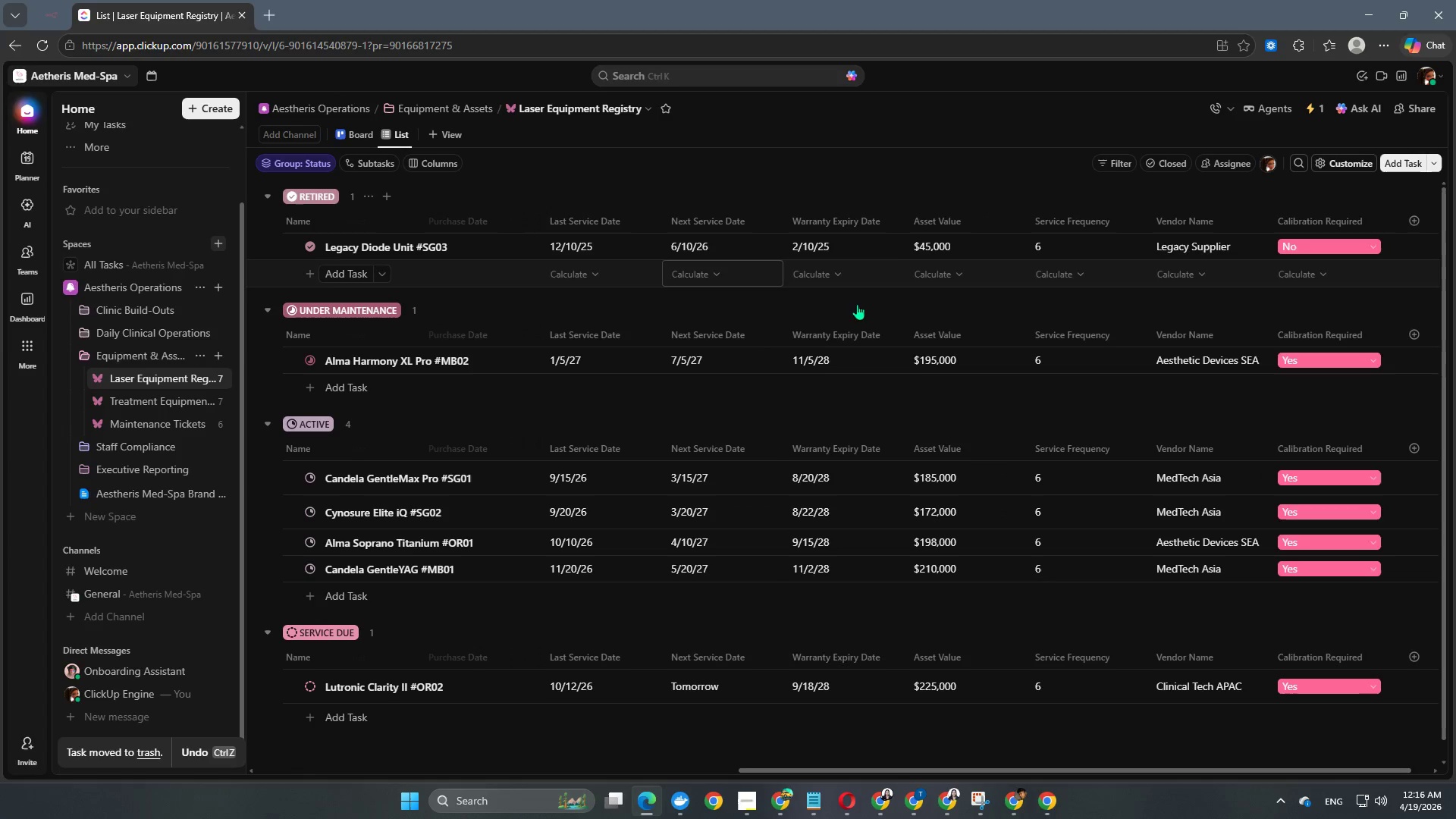 
scroll: coordinate [918, 349], scroll_direction: up, amount: 1.0
 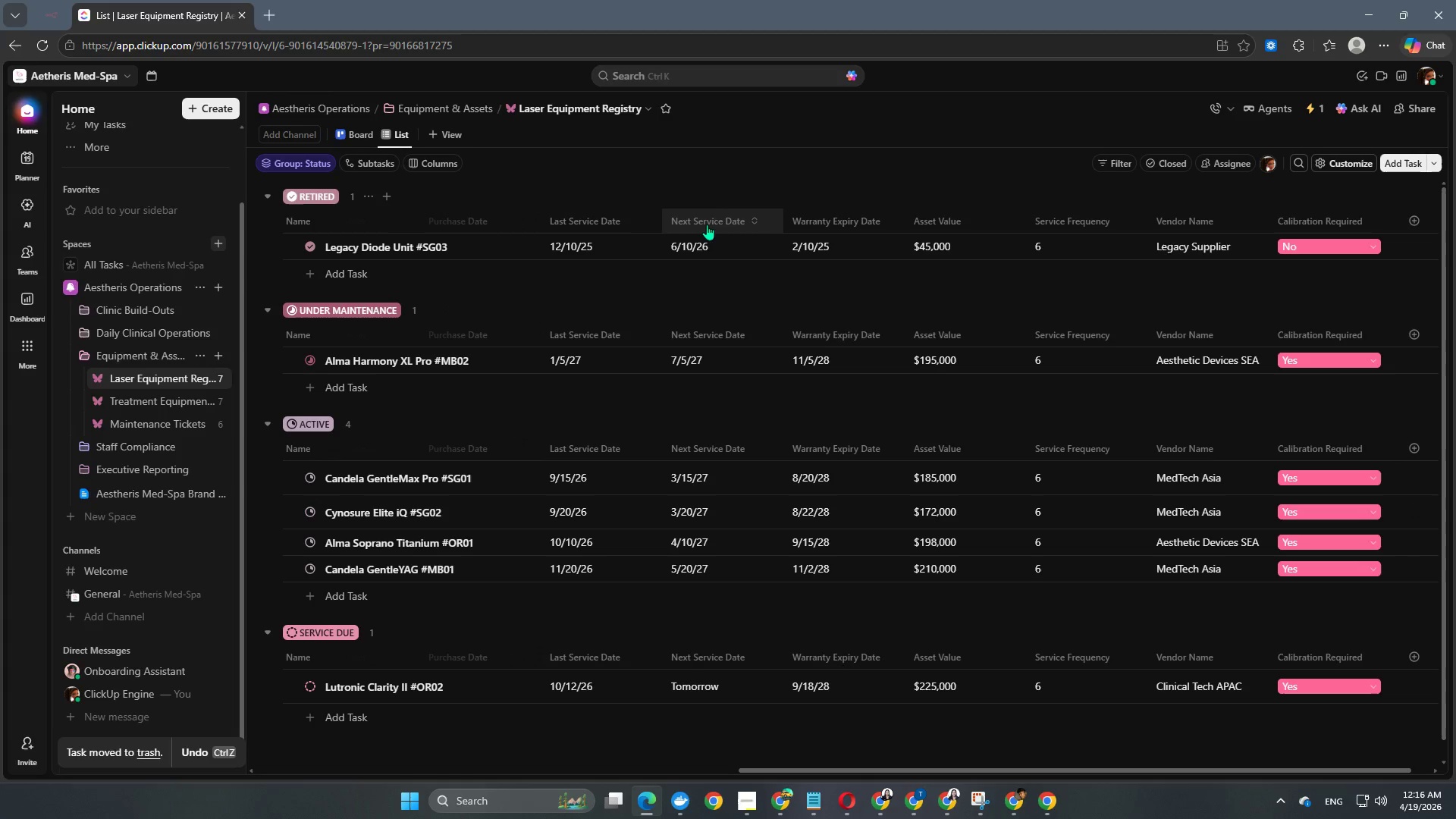 
left_click([707, 221])
 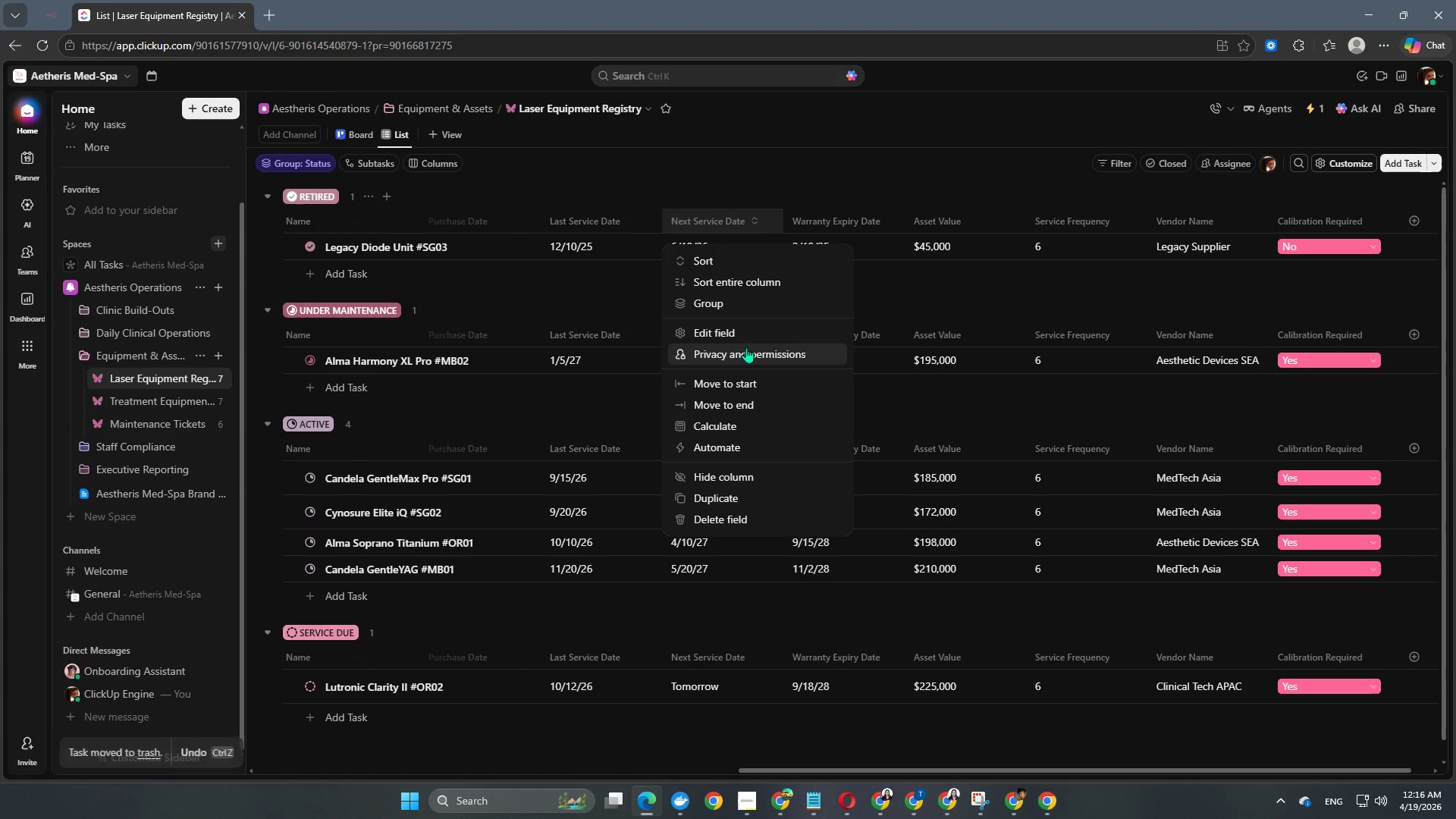 
left_click([736, 444])
 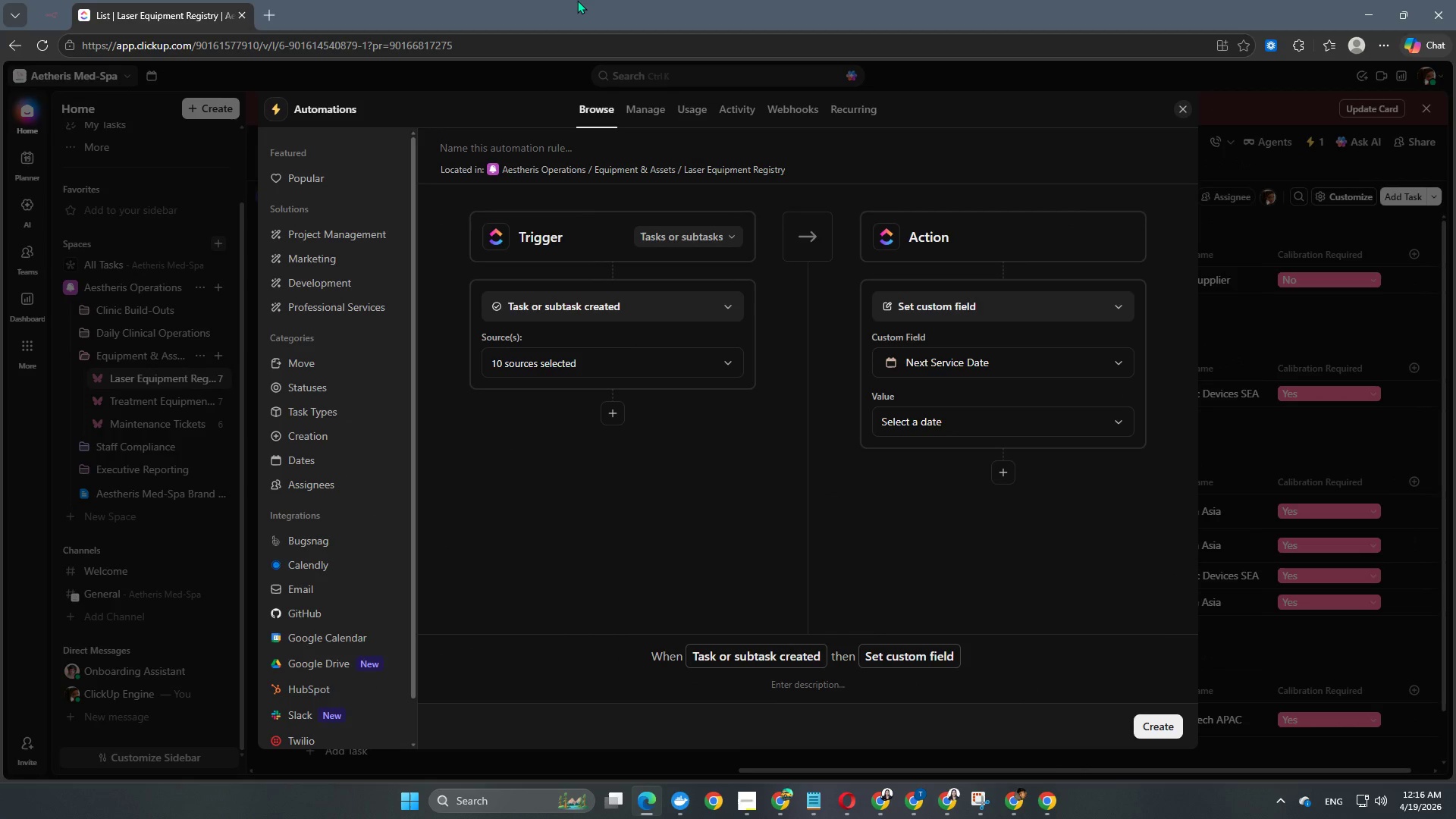 
wait(6.11)
 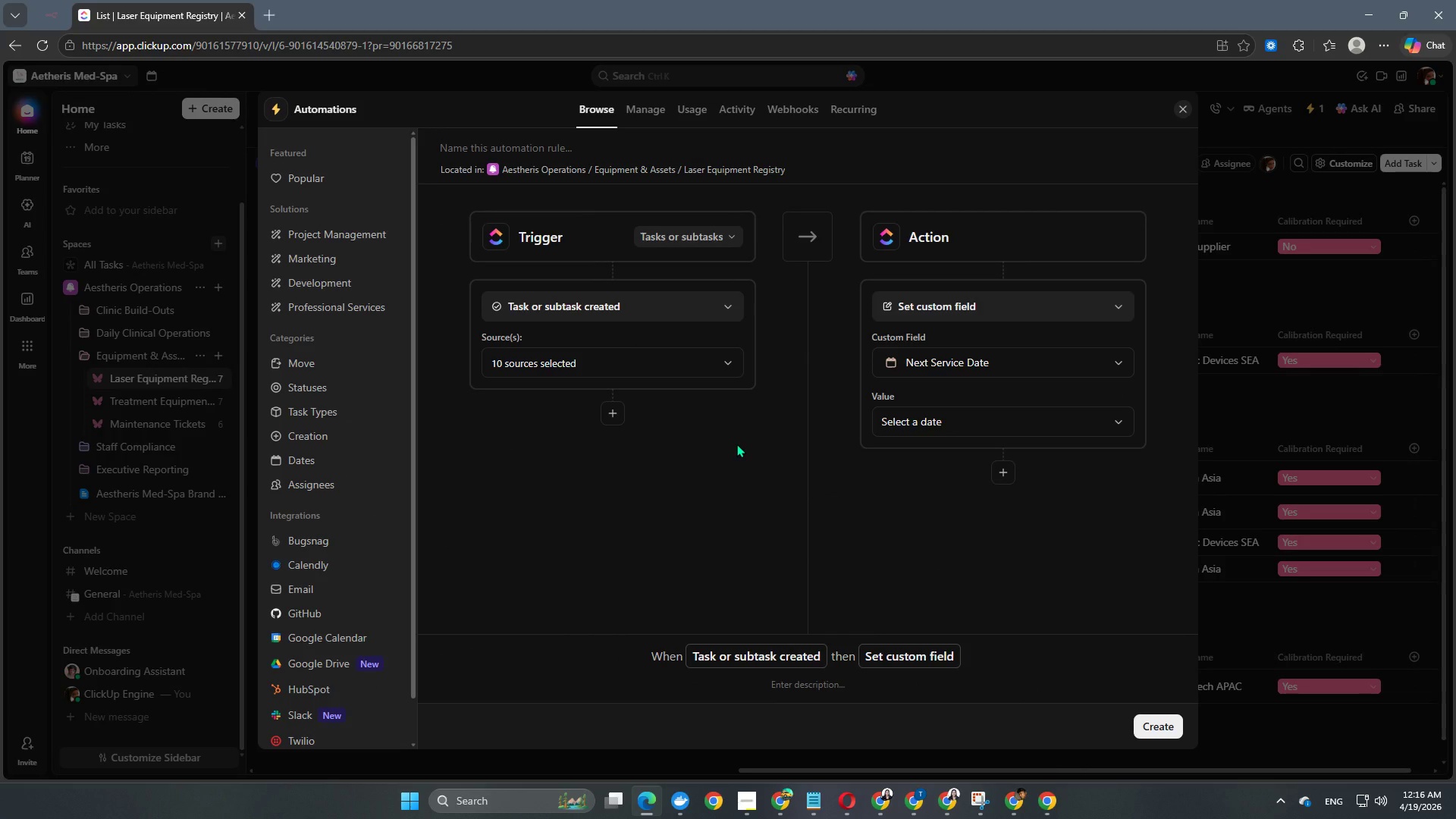 
left_click([714, 243])
 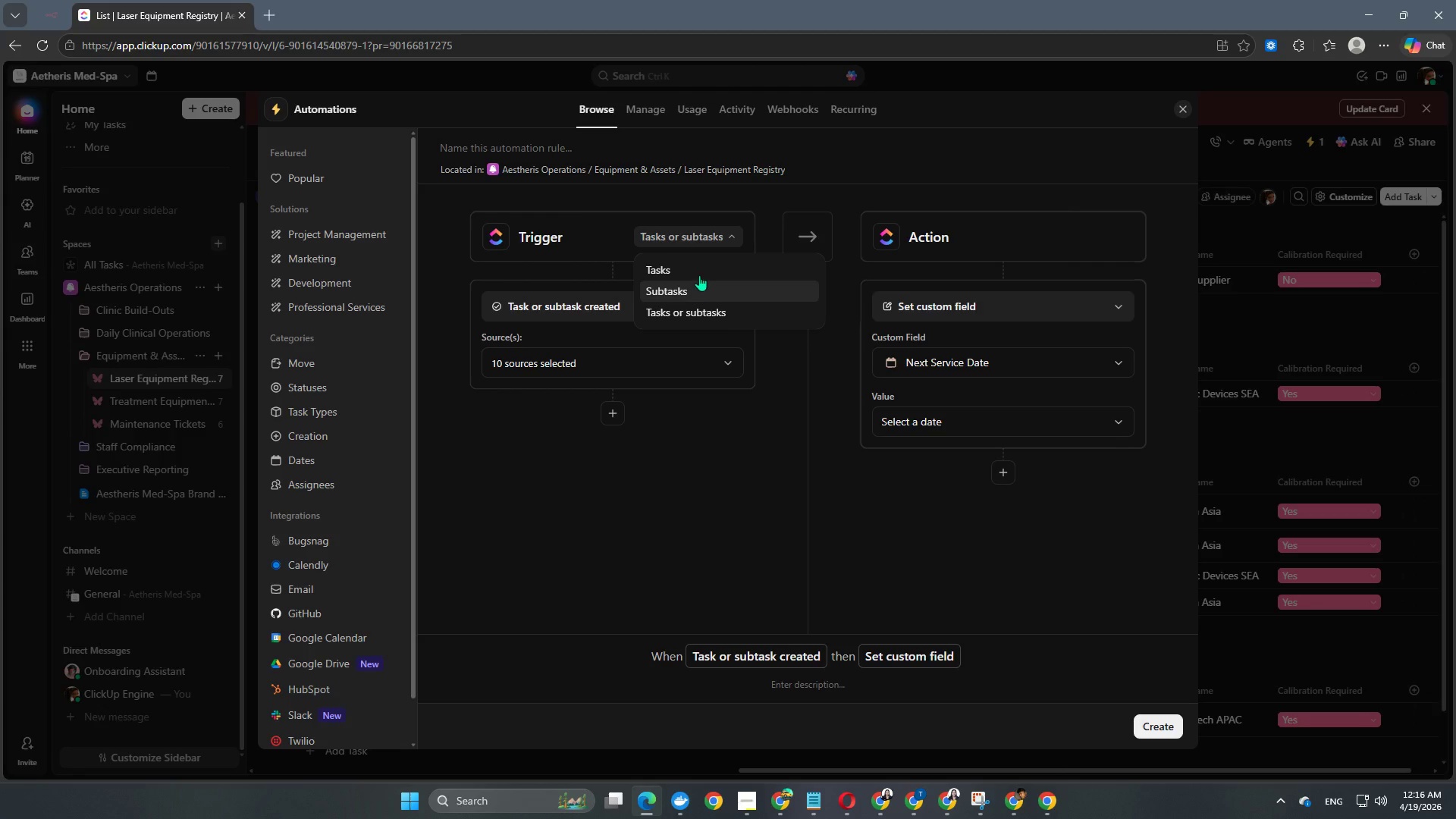 
left_click([698, 272])
 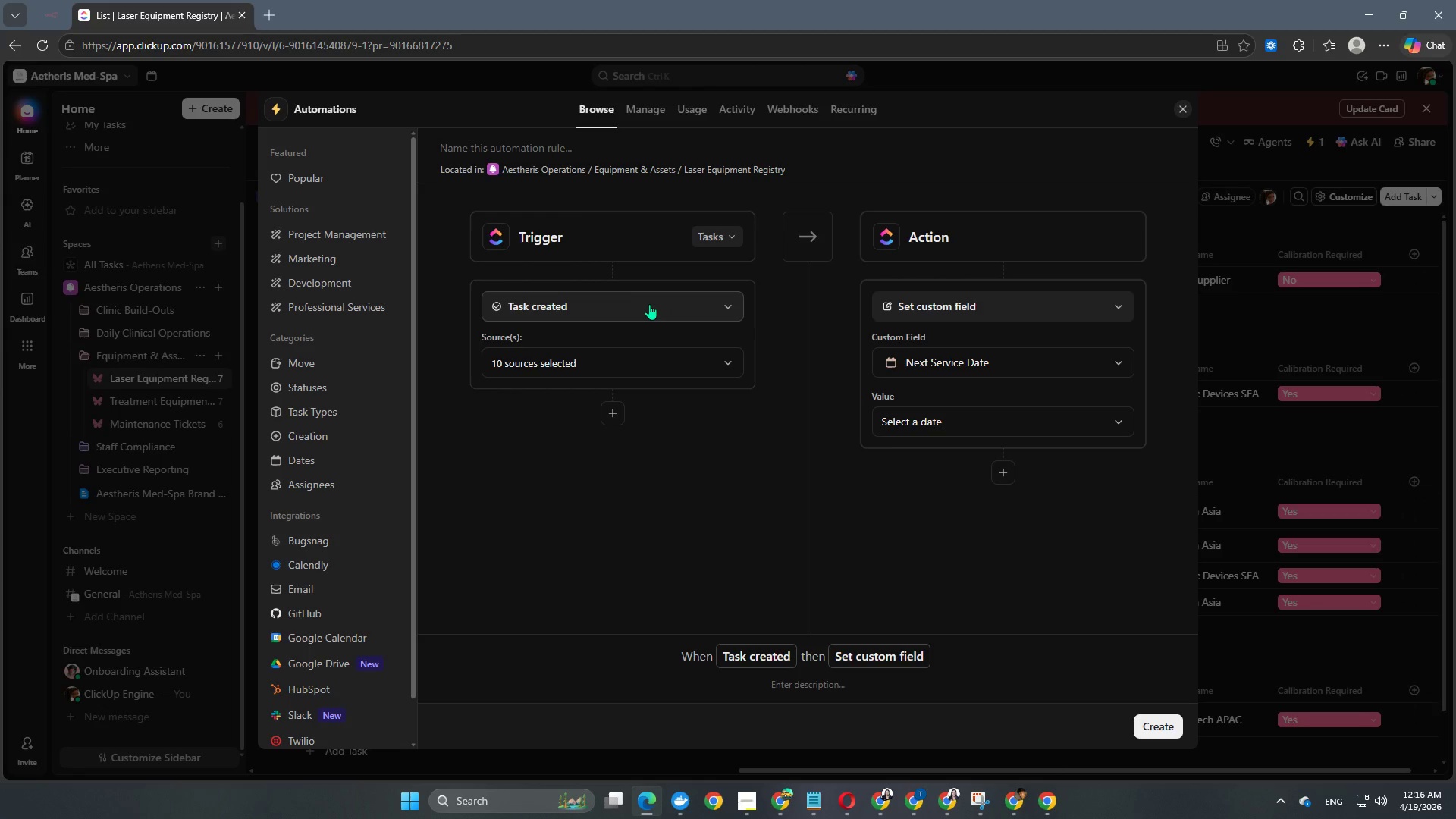 
left_click([649, 304])
 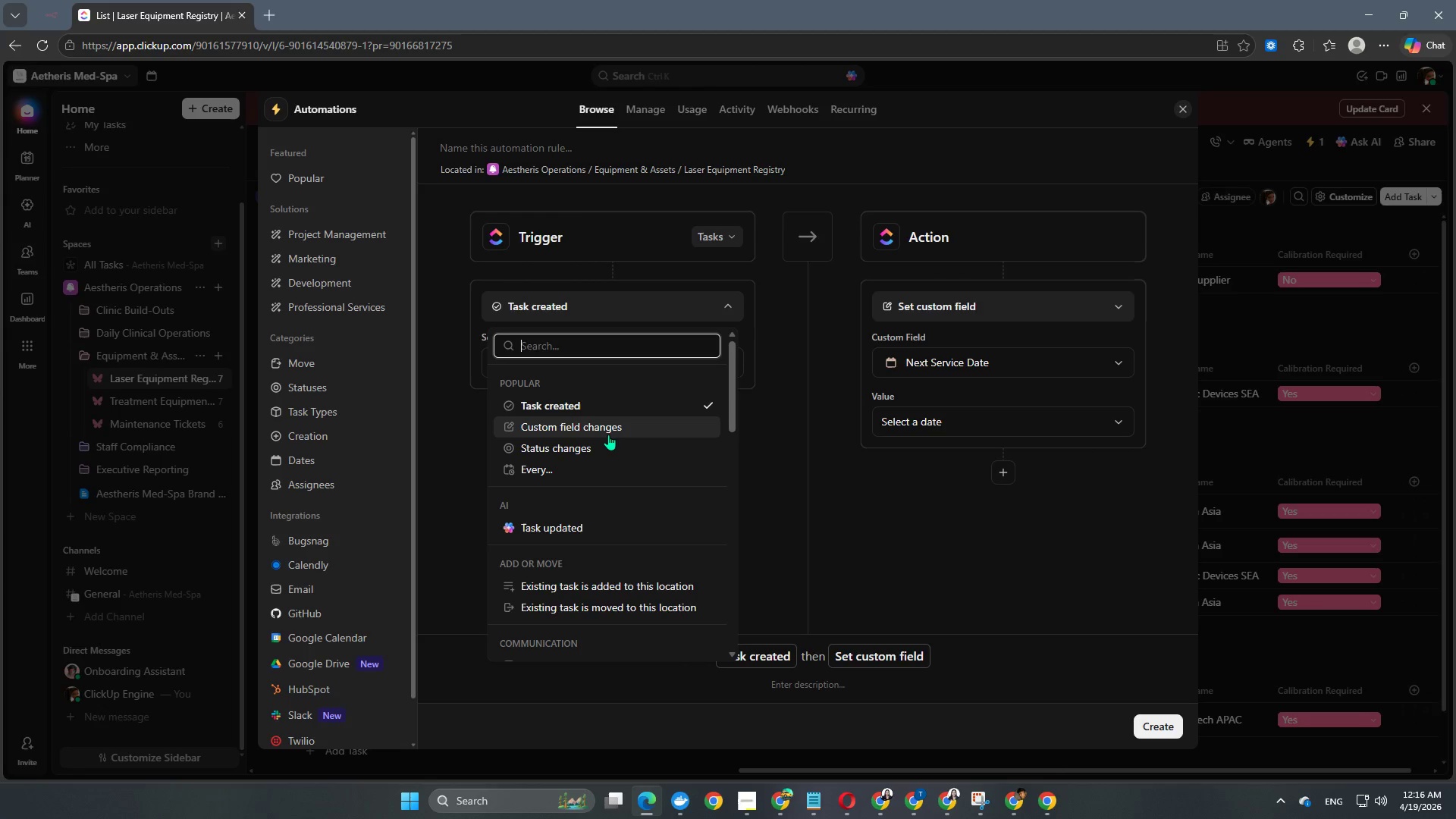 
scroll: coordinate [608, 435], scroll_direction: down, amount: 1.0
 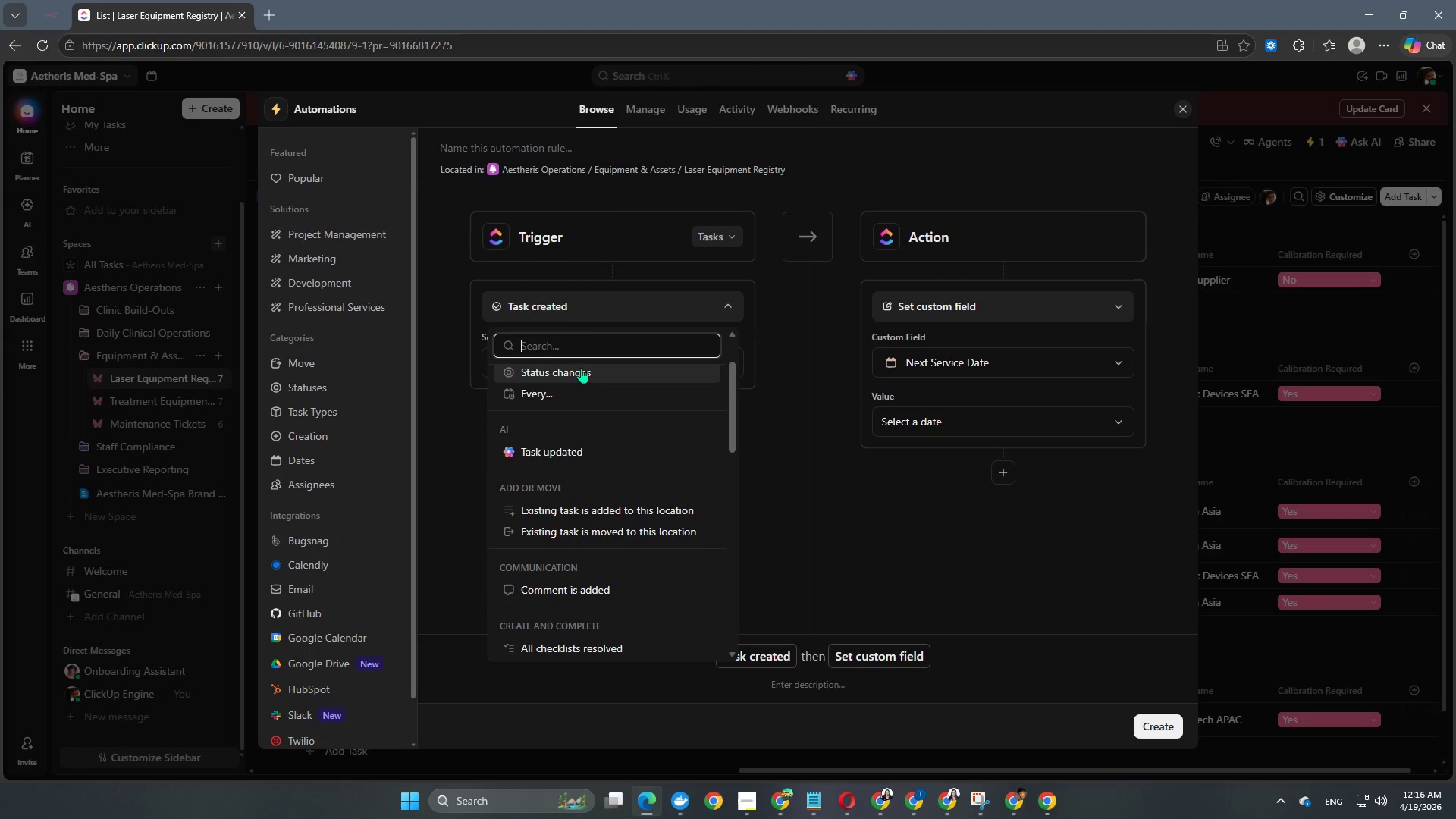 
left_click([596, 312])
 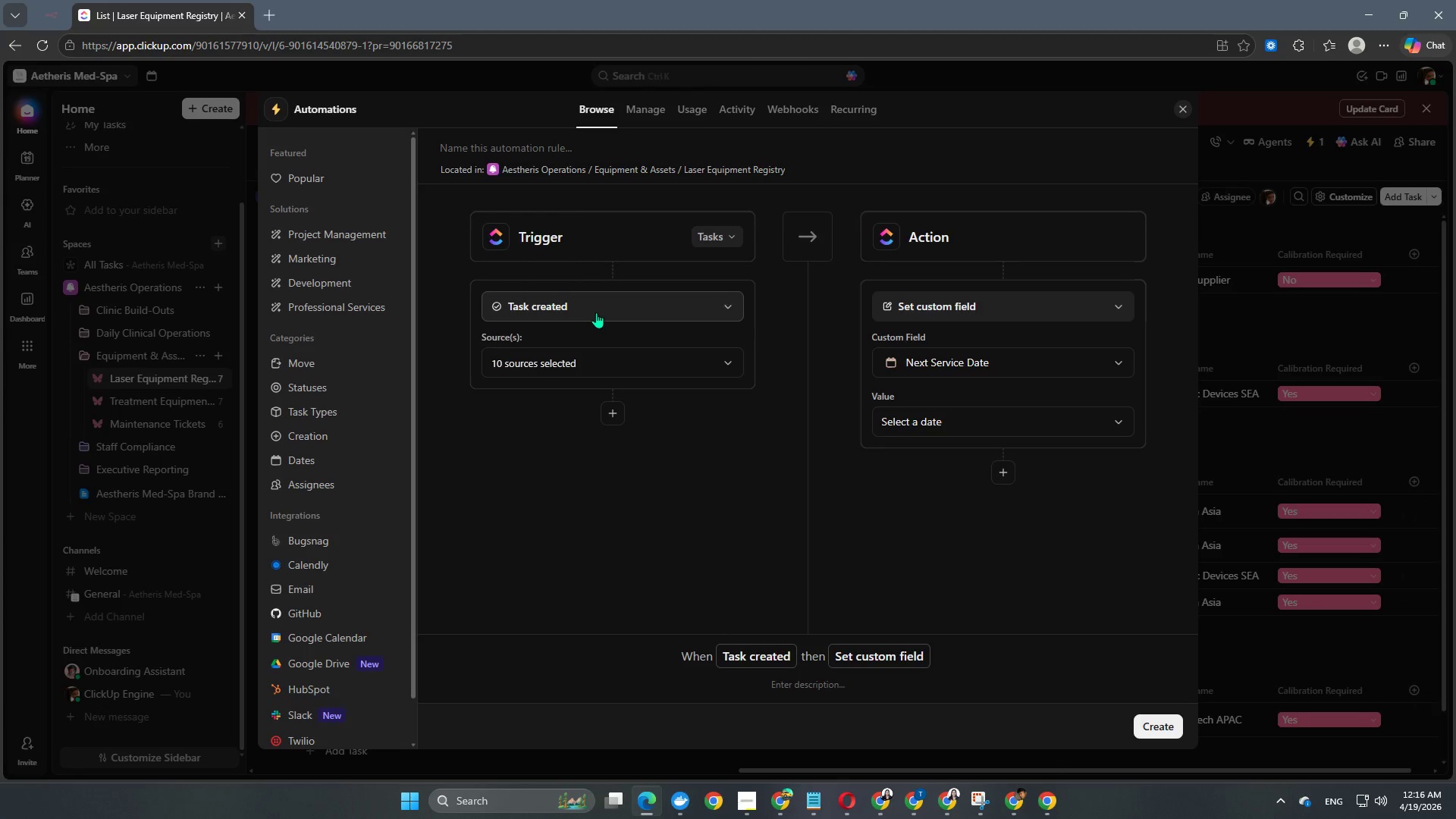 
left_click([596, 312])
 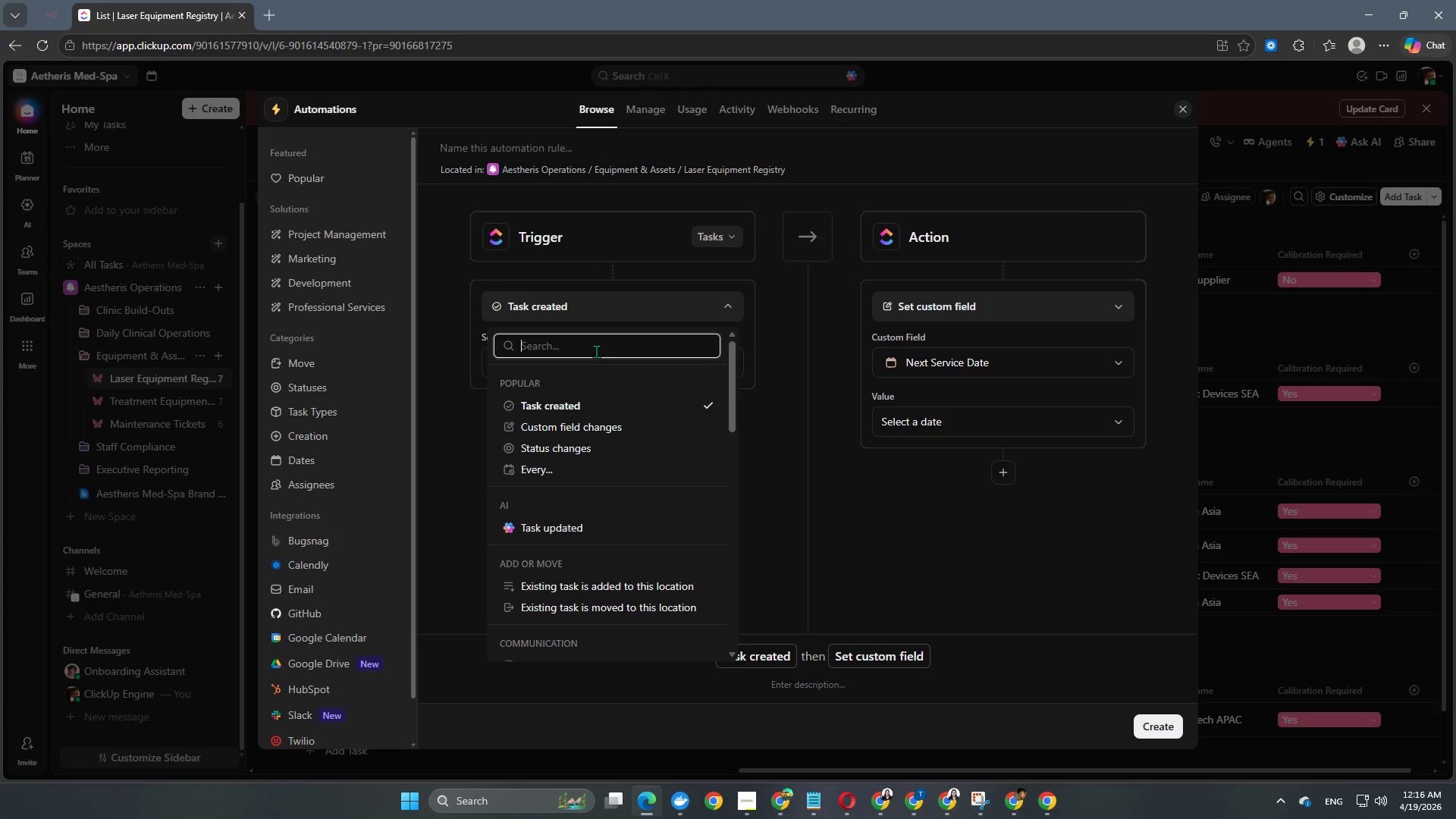 
type(date)
 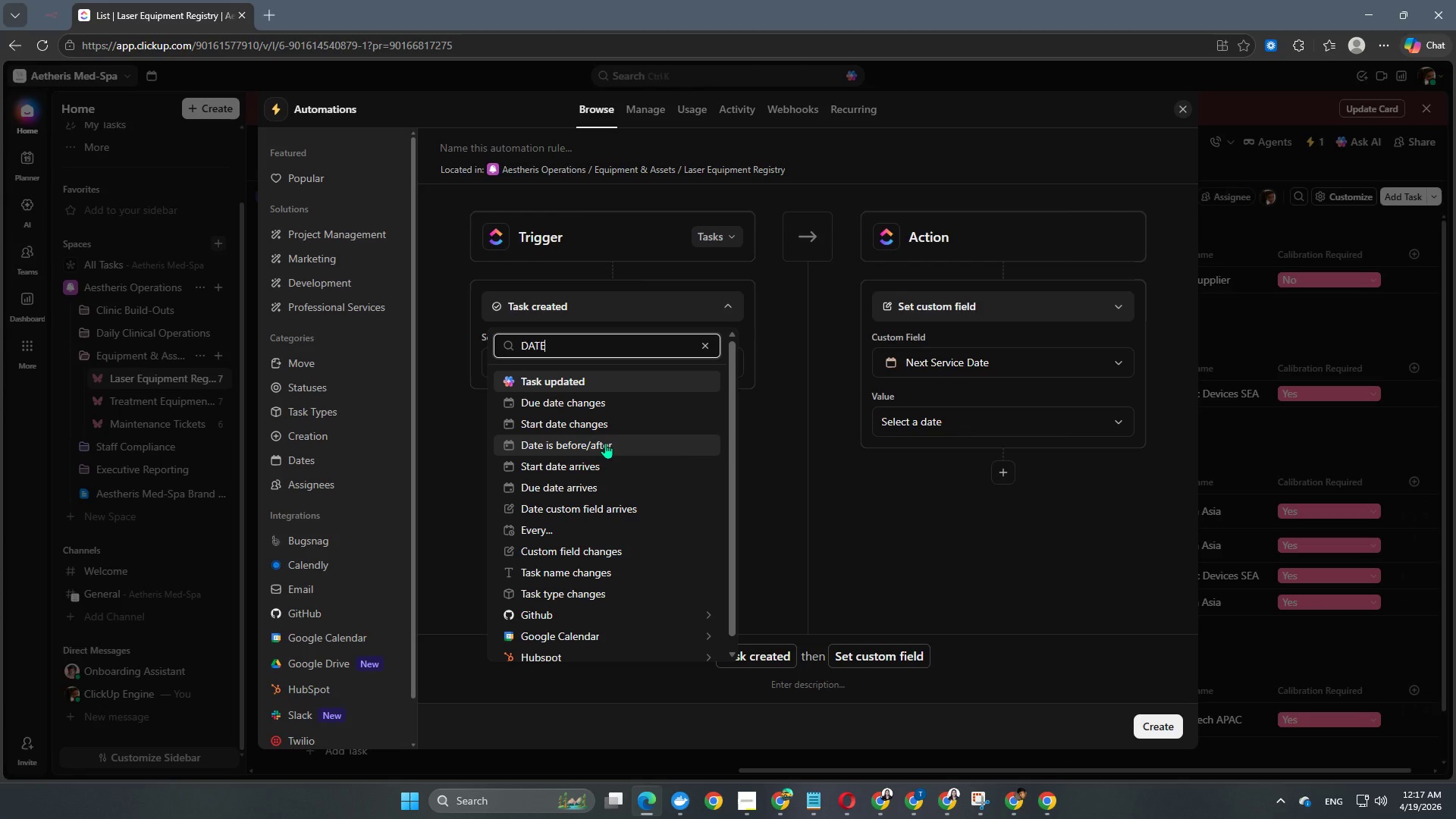 
left_click([604, 444])
 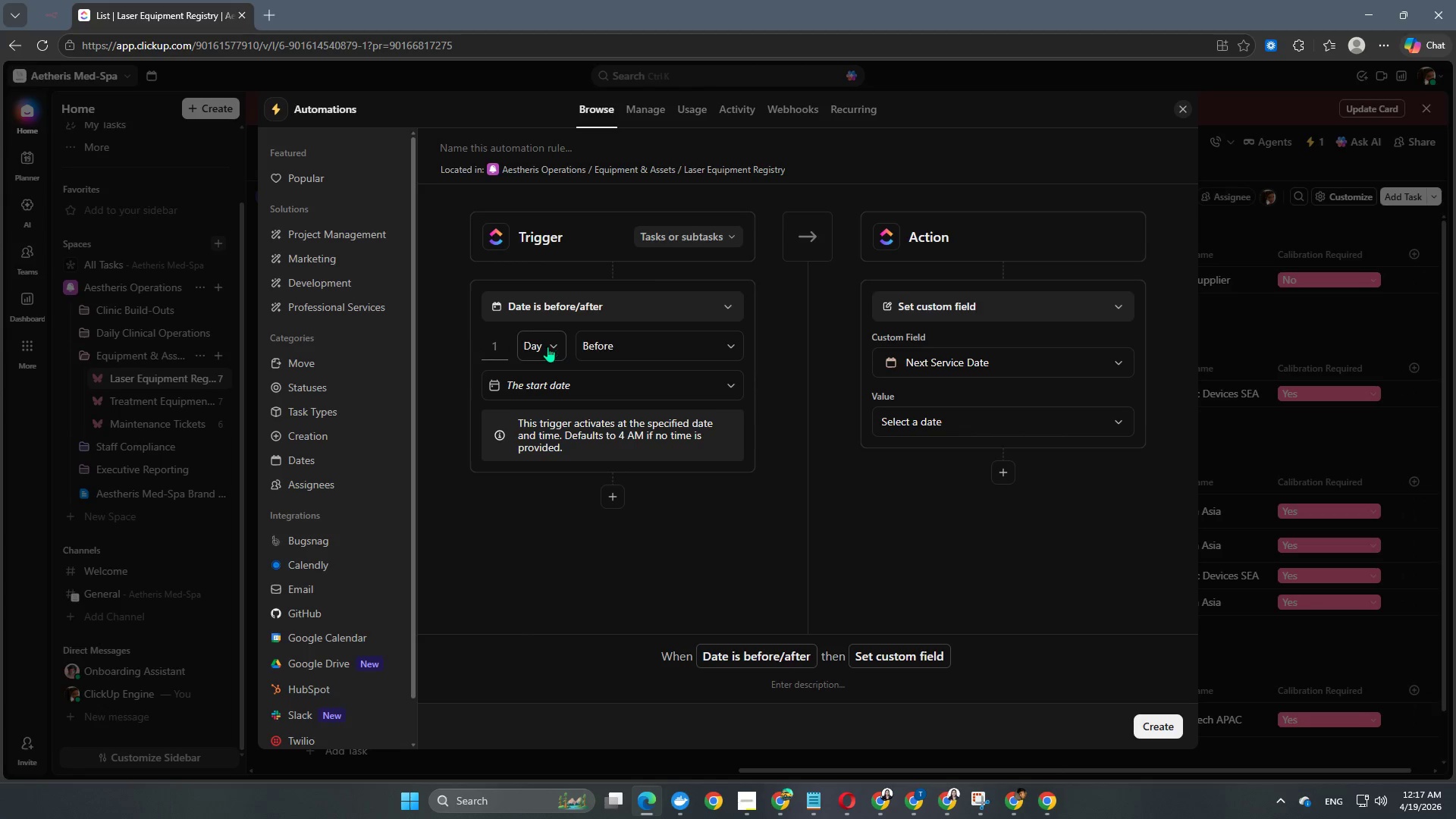 
left_click([495, 348])
 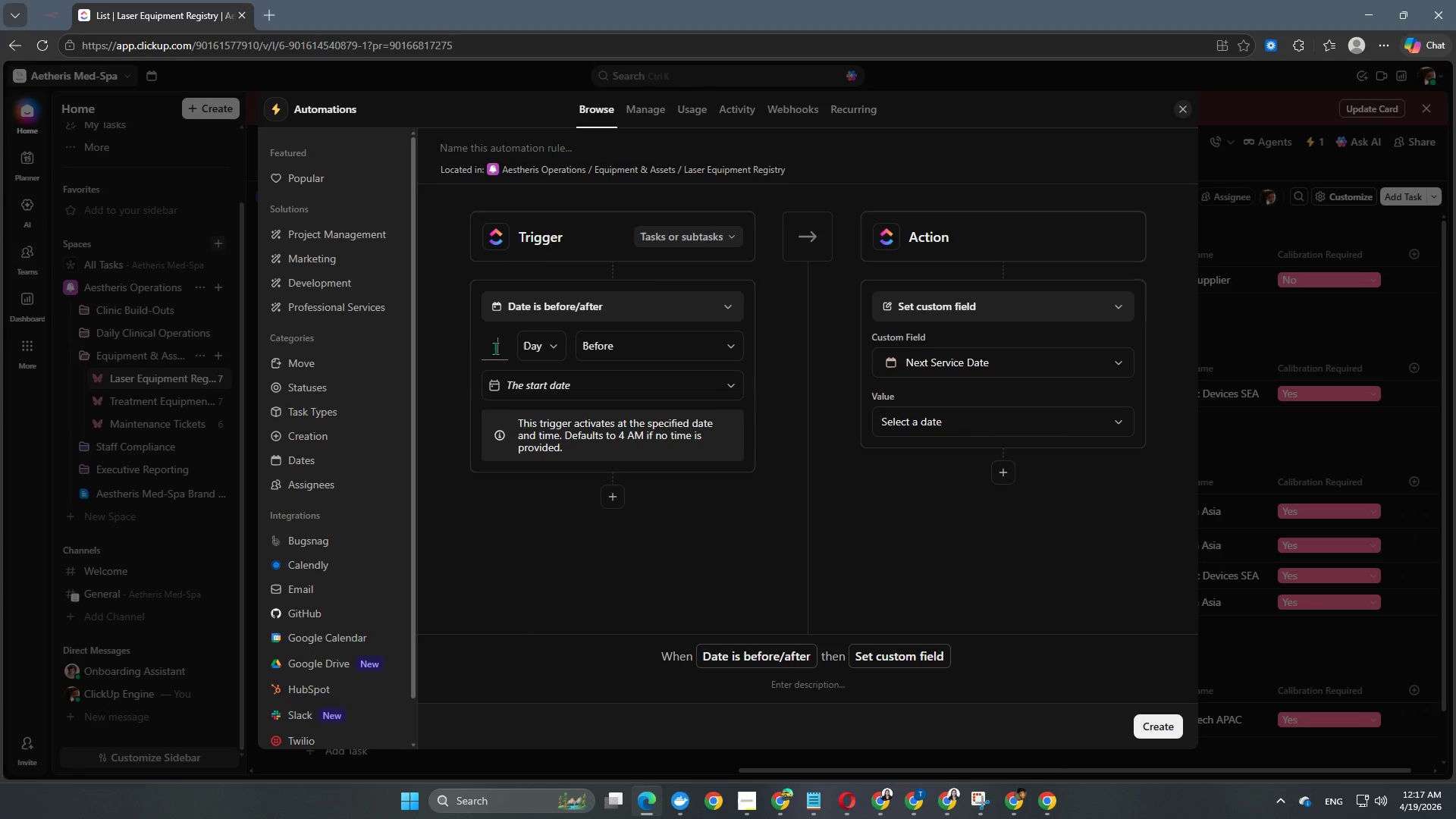 
key(Backspace)
 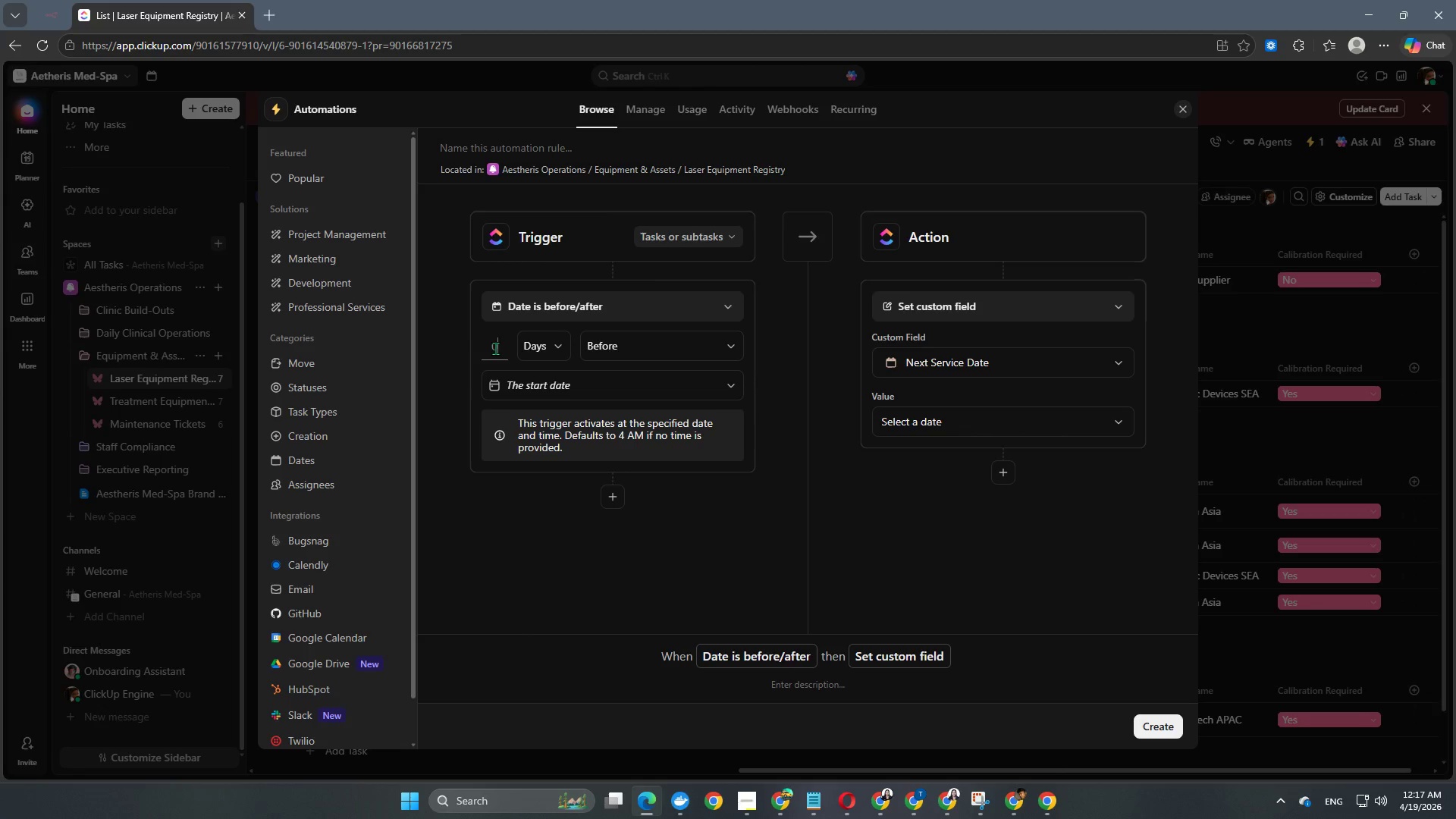 
key(Numpad3)
 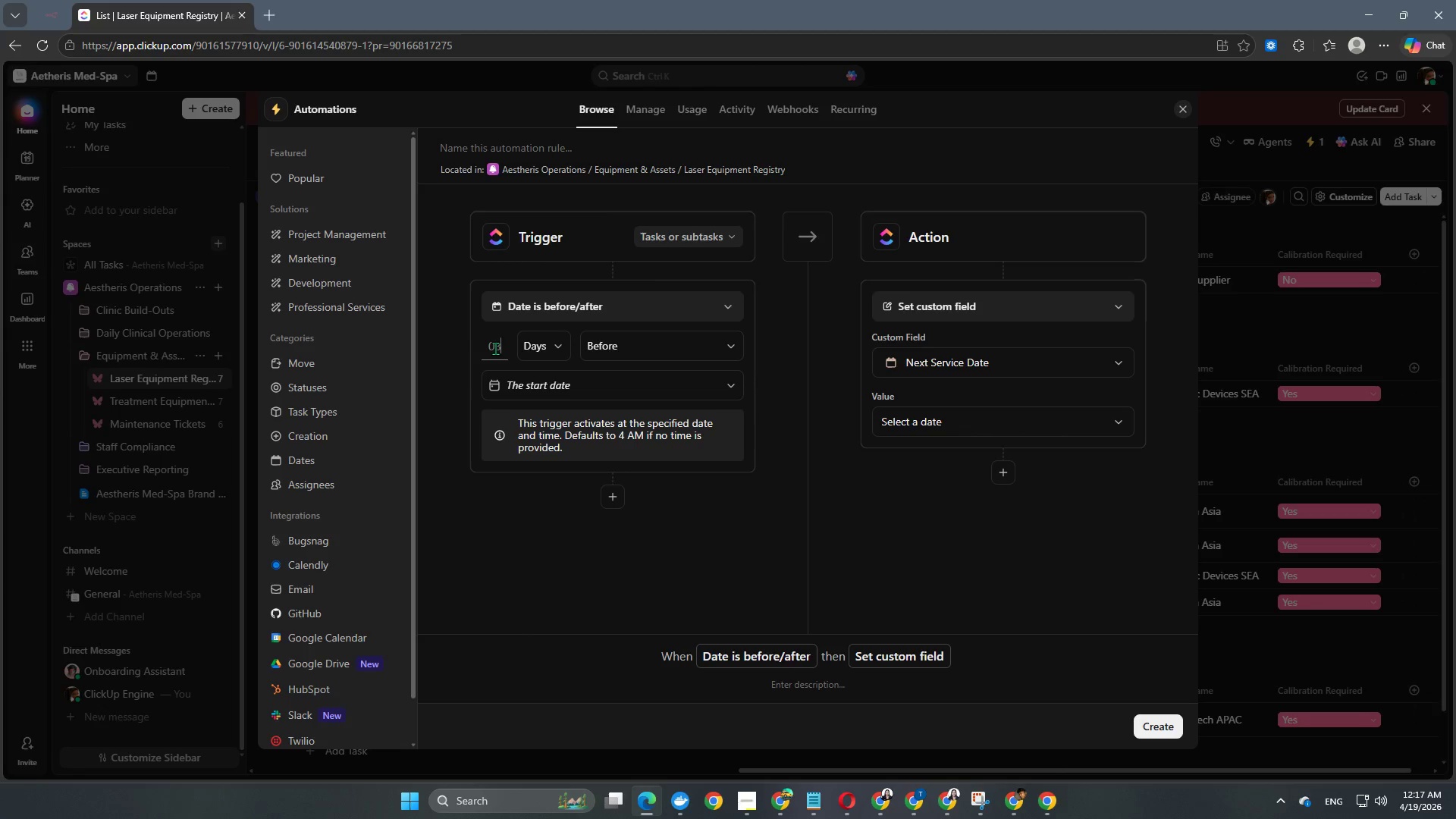 
key(Numpad0)
 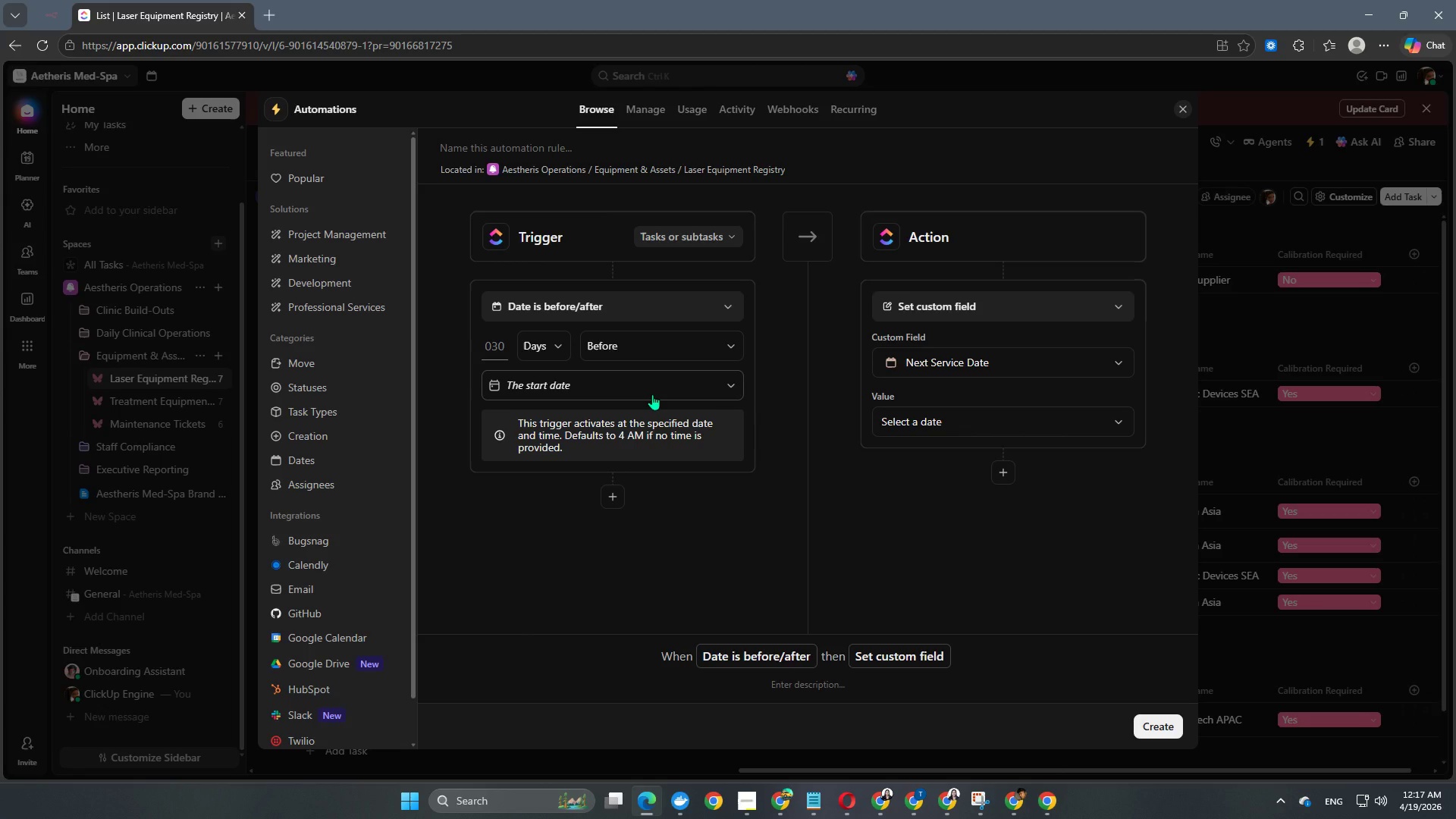 
key(Backspace)
 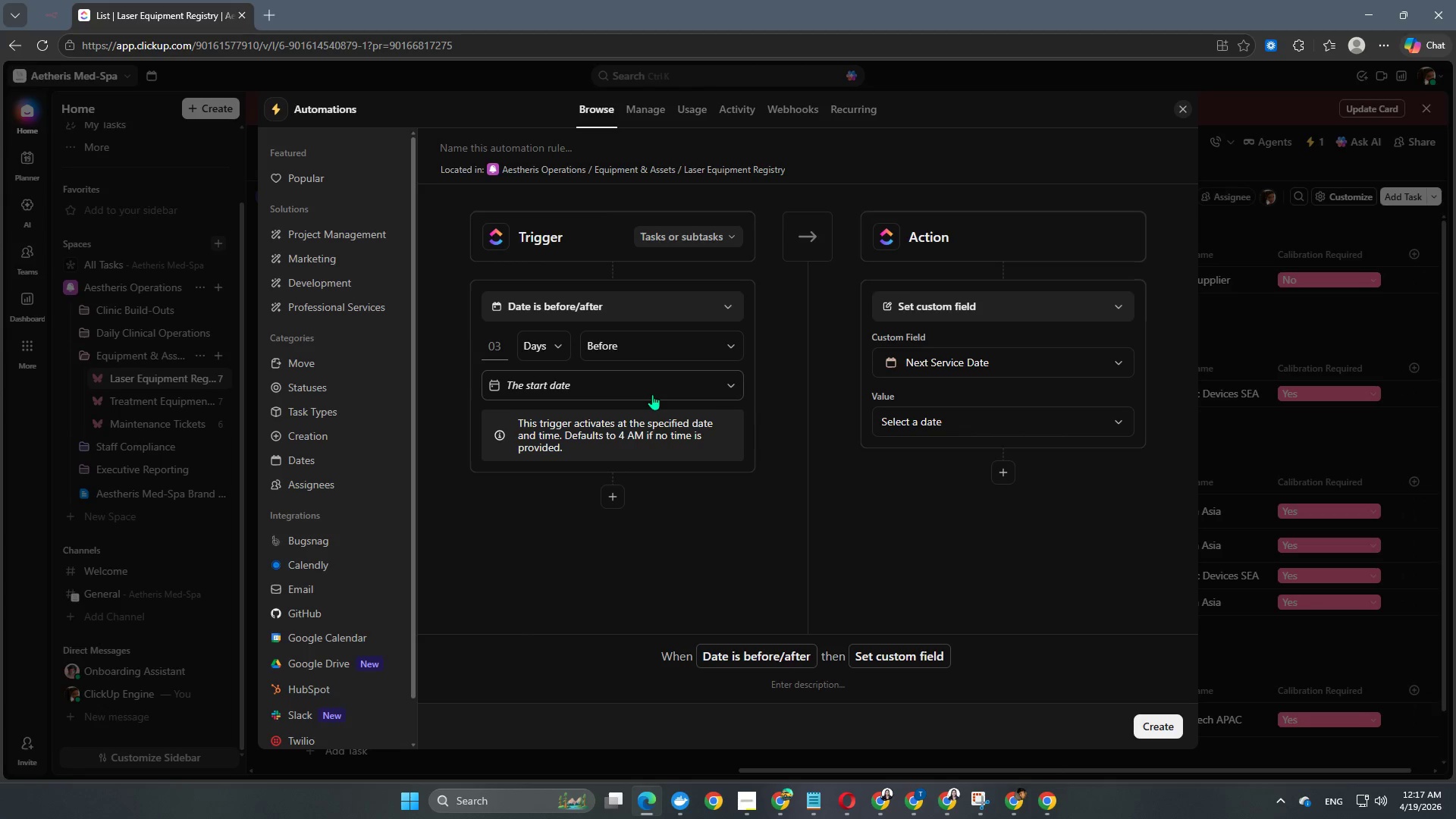 
key(Backspace)
 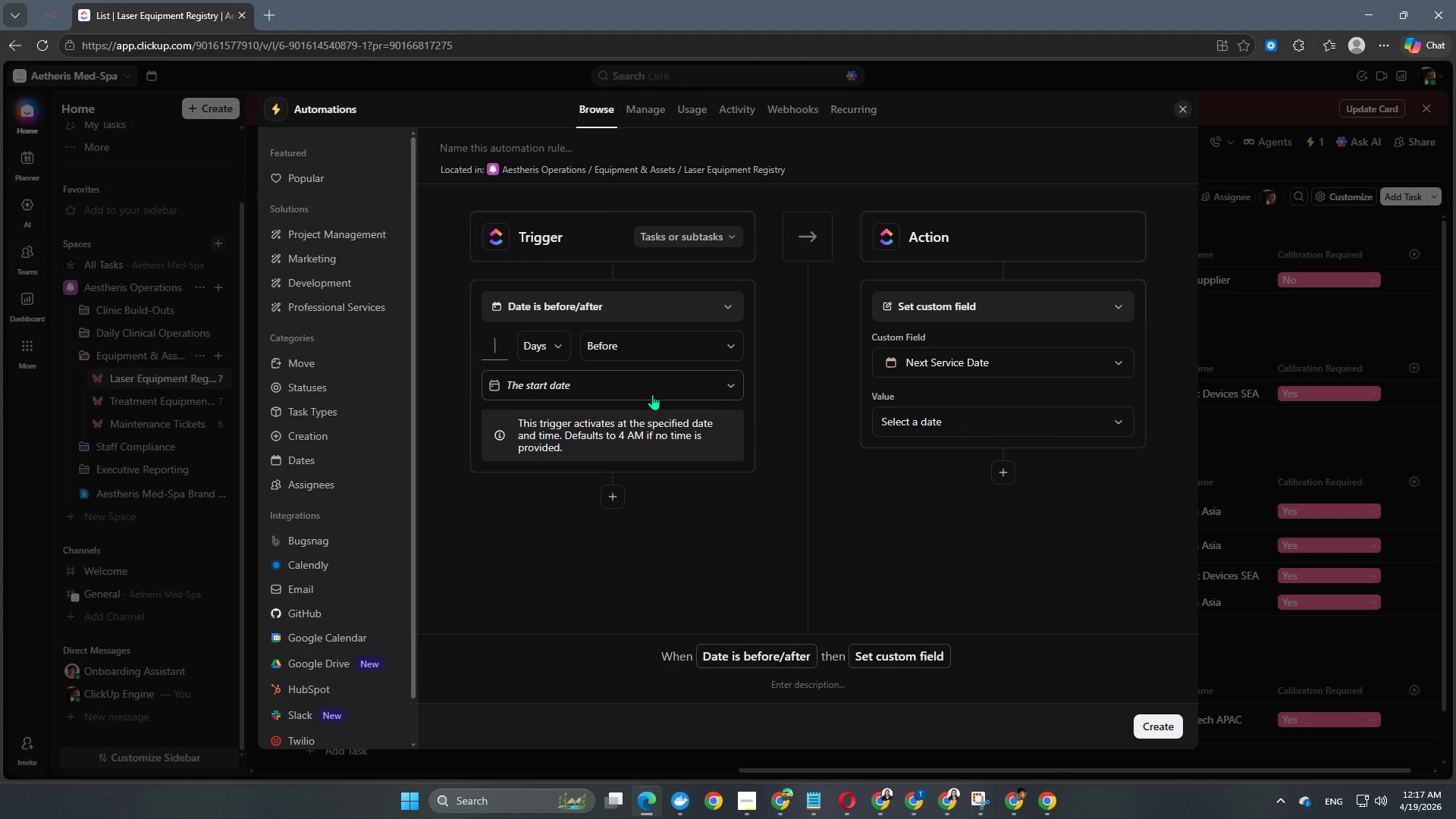 
key(Backspace)
 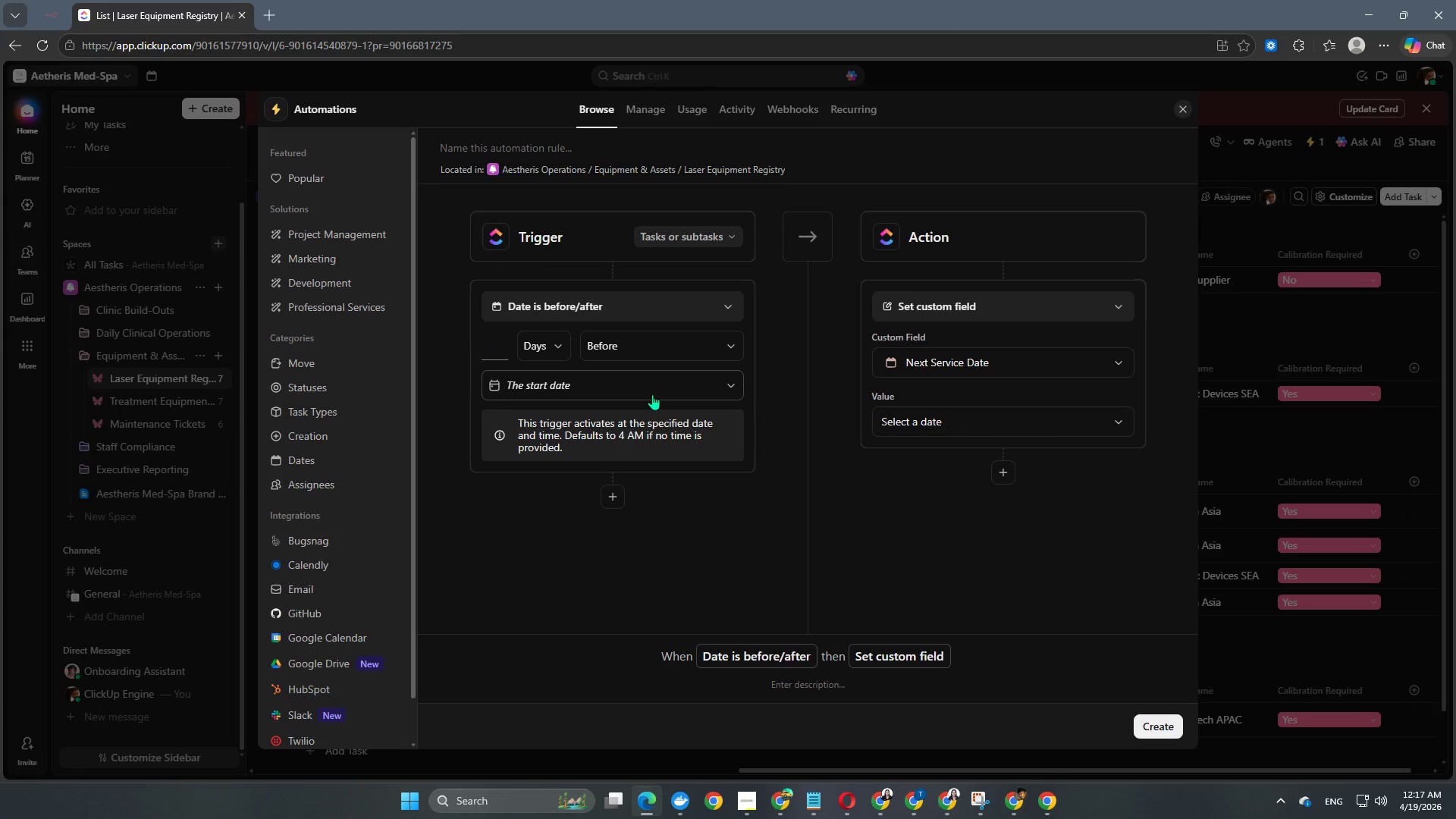 
key(Numpad3)
 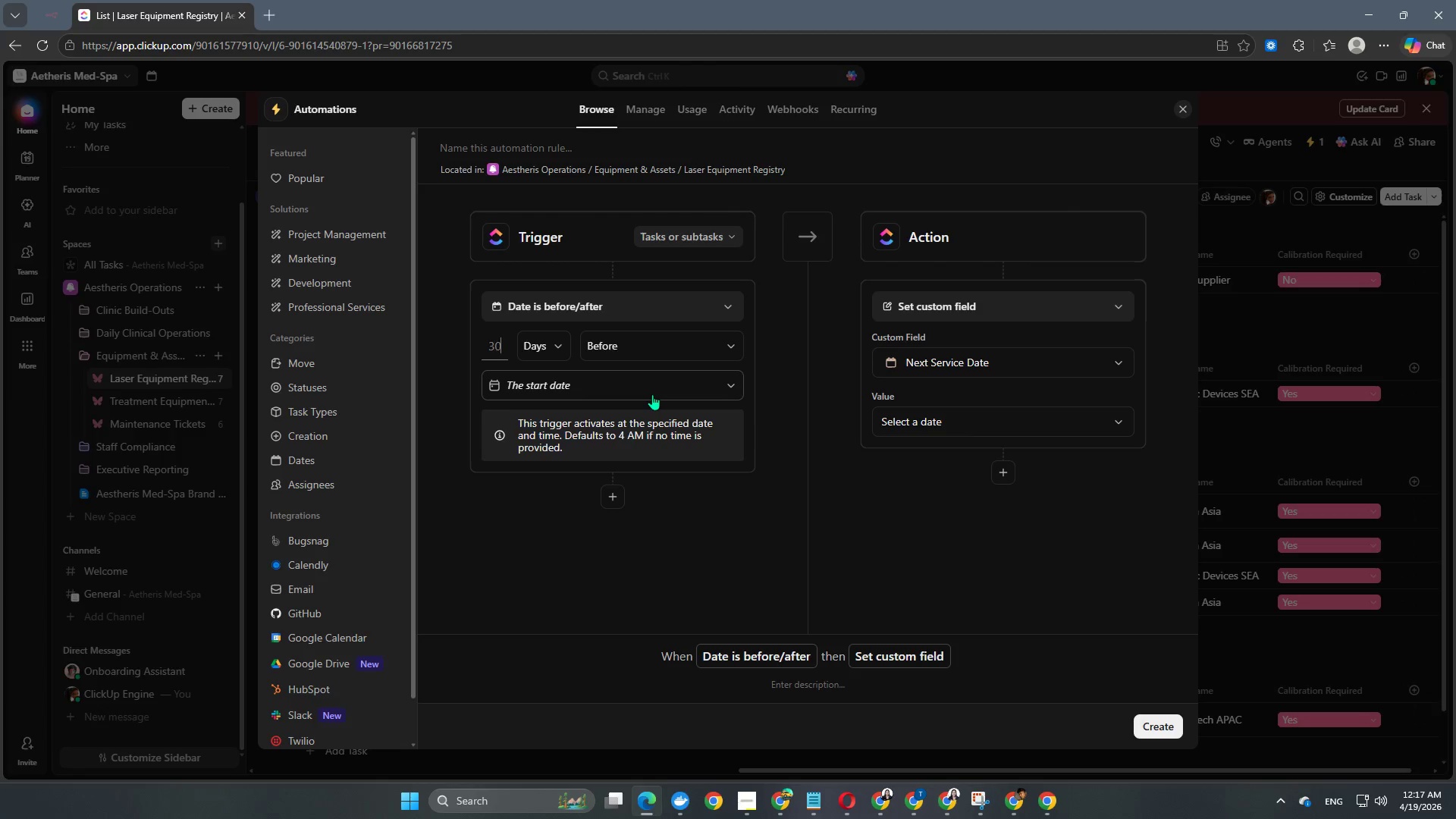 
key(Numpad0)